 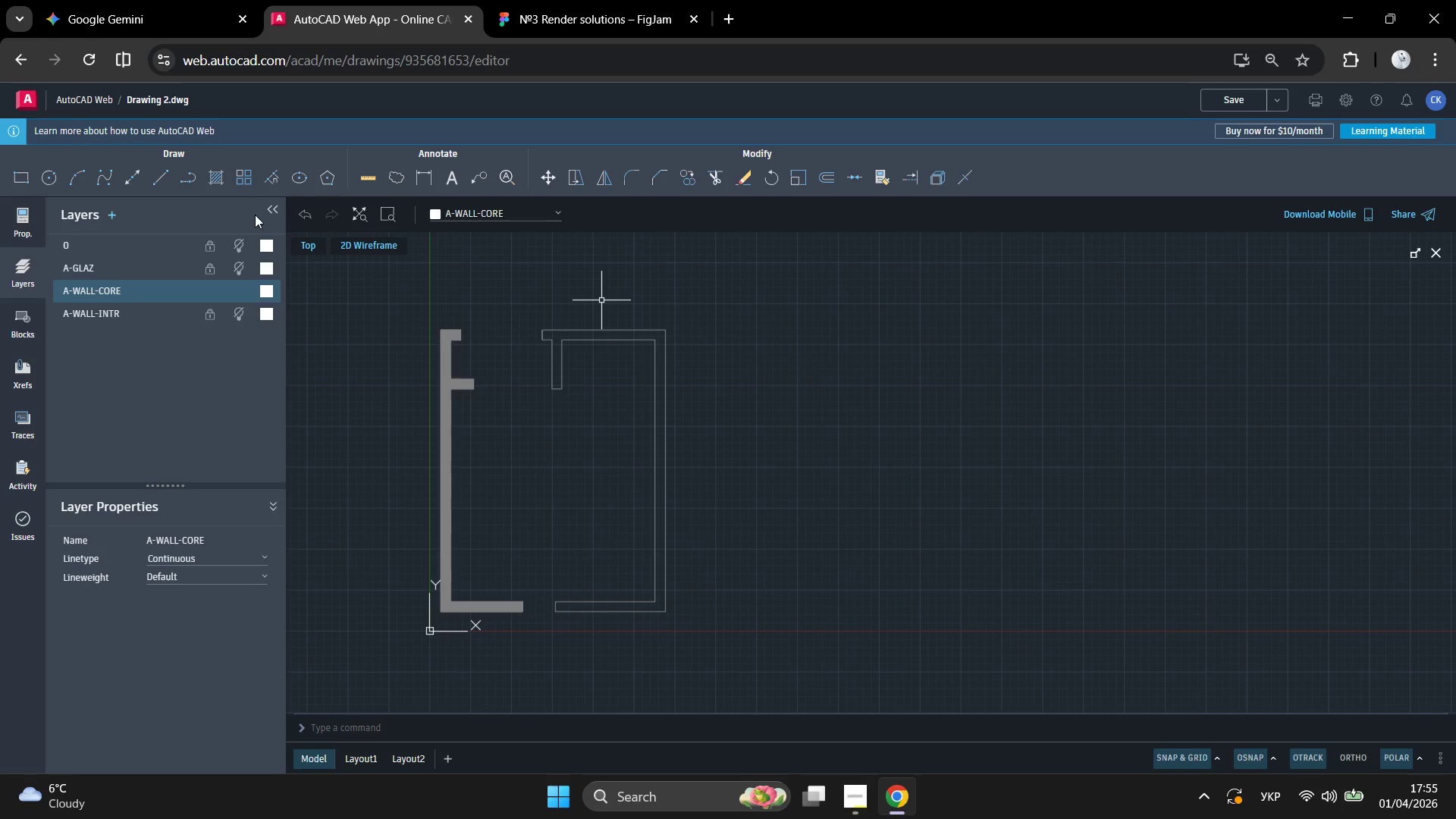 
left_click([220, 181])
 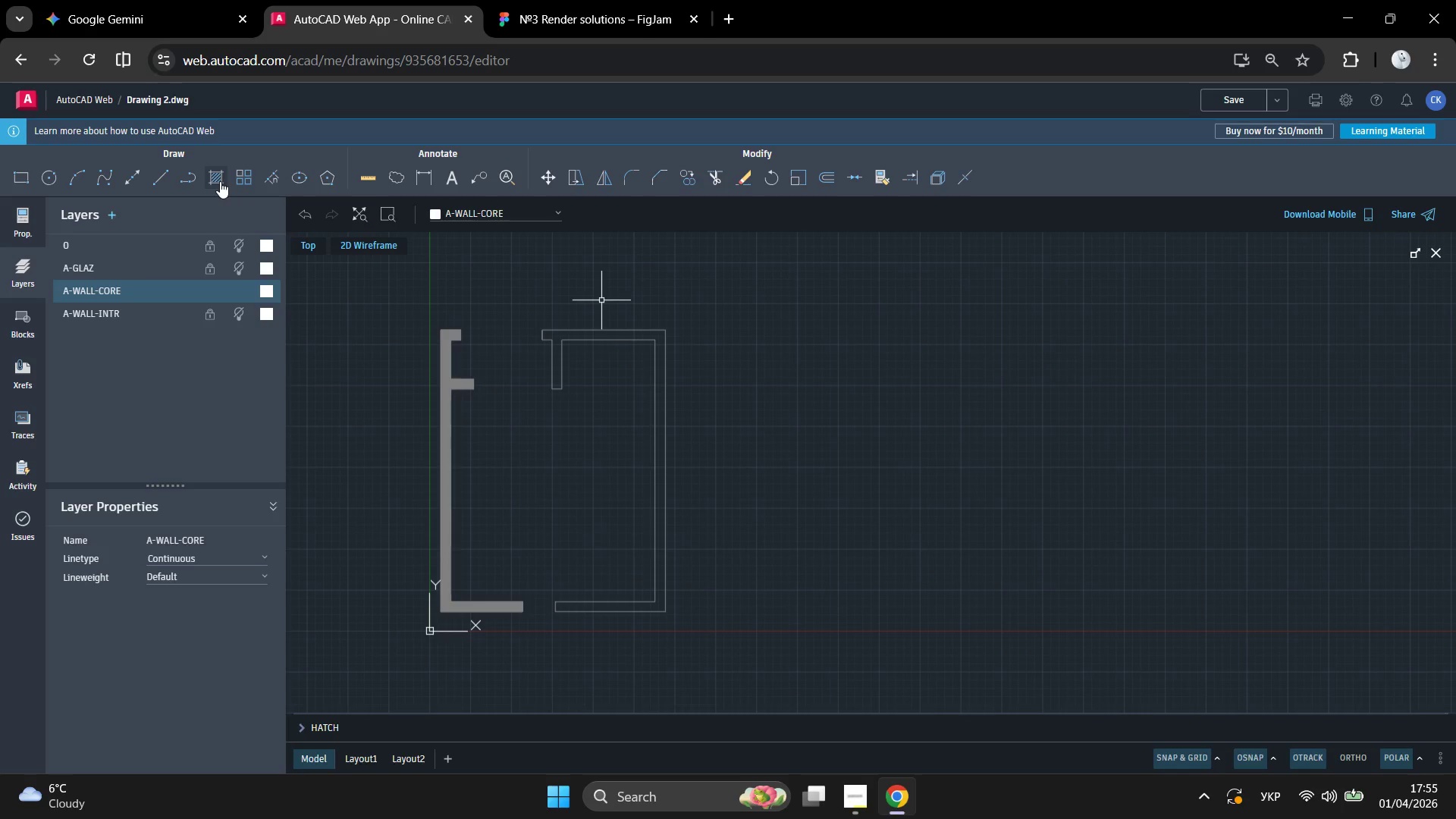 
right_click([220, 181])
 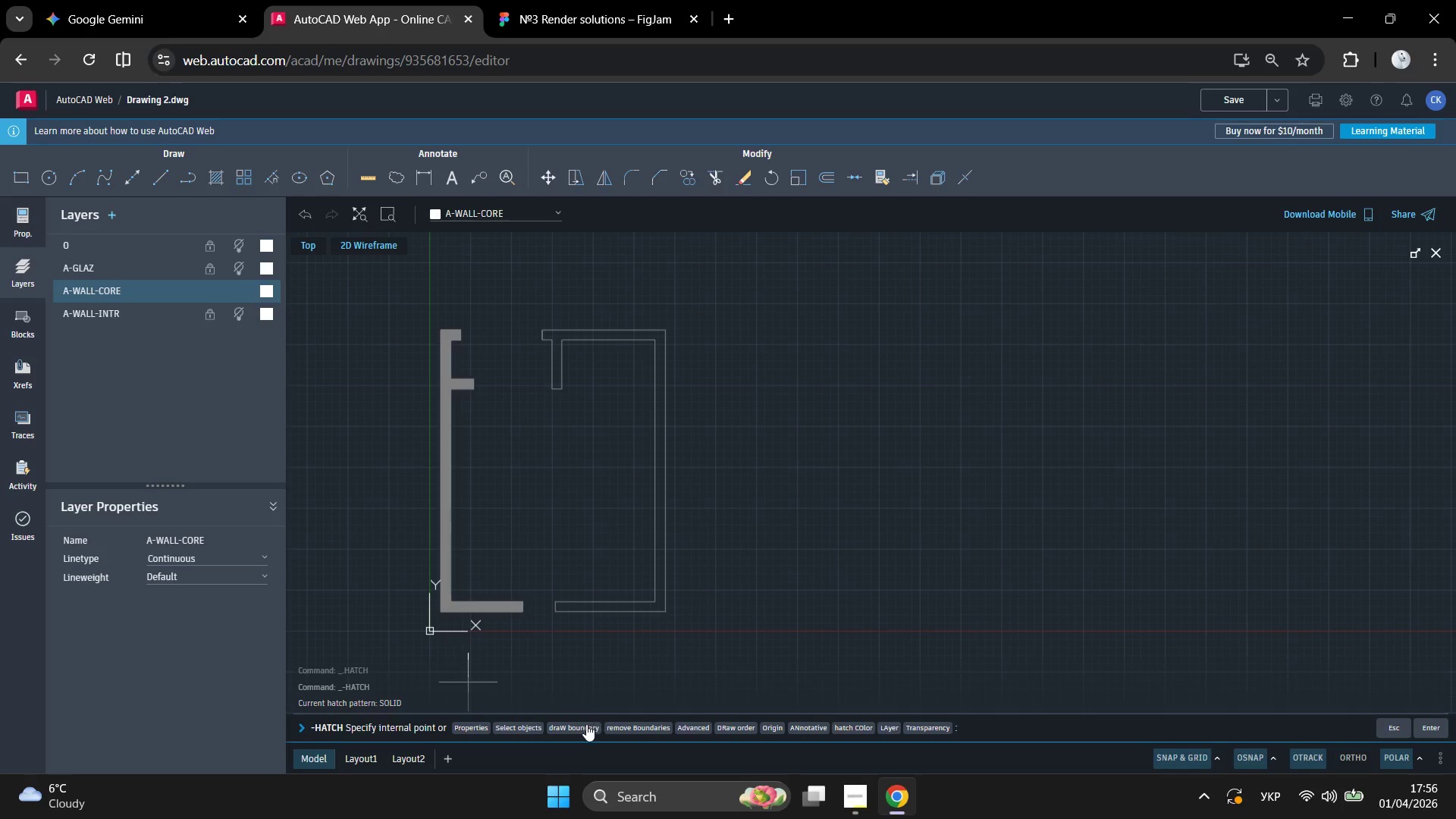 
left_click([524, 728])
 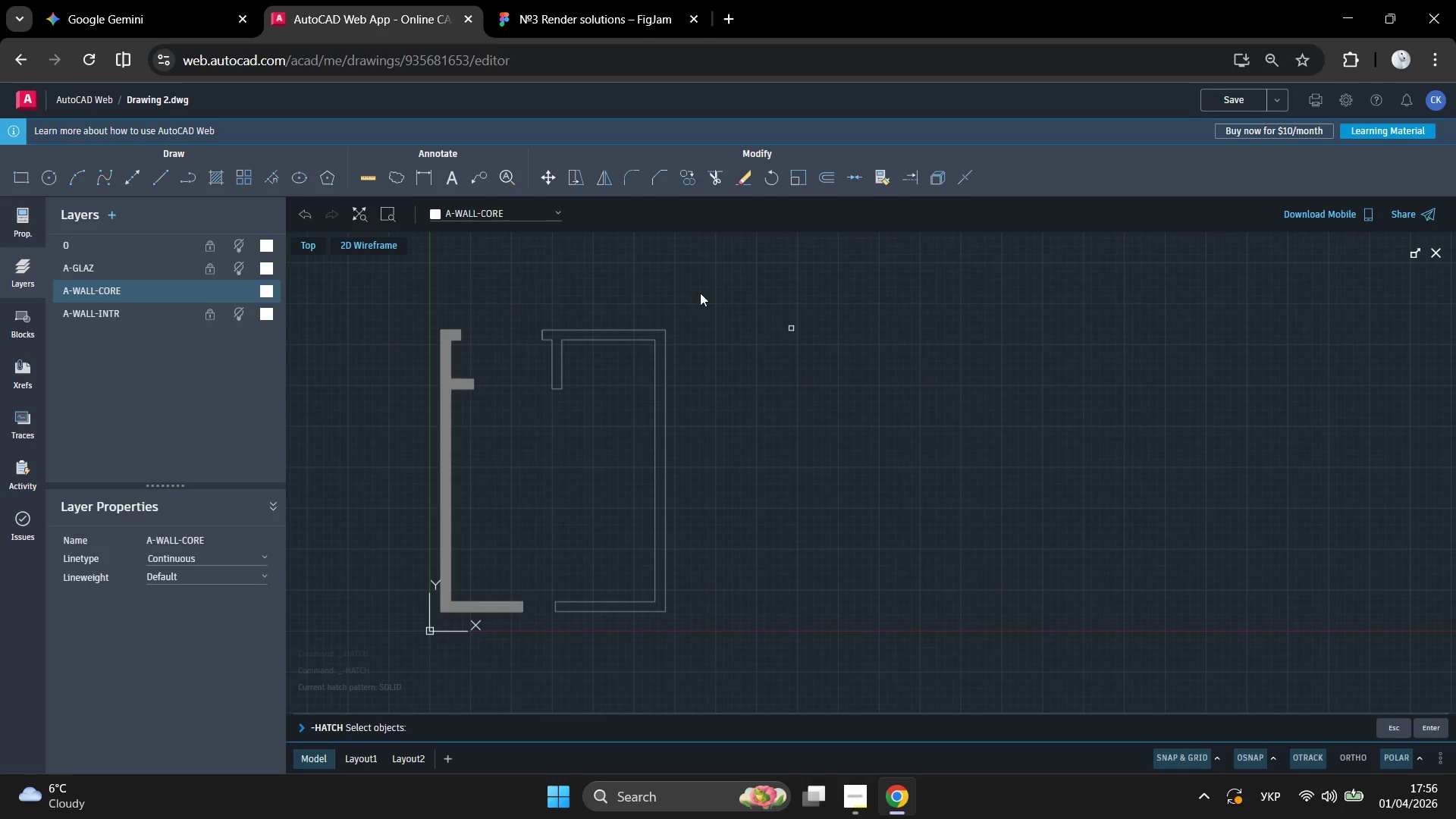 
left_click_drag(start_coordinate=[668, 267], to_coordinate=[495, 611])
 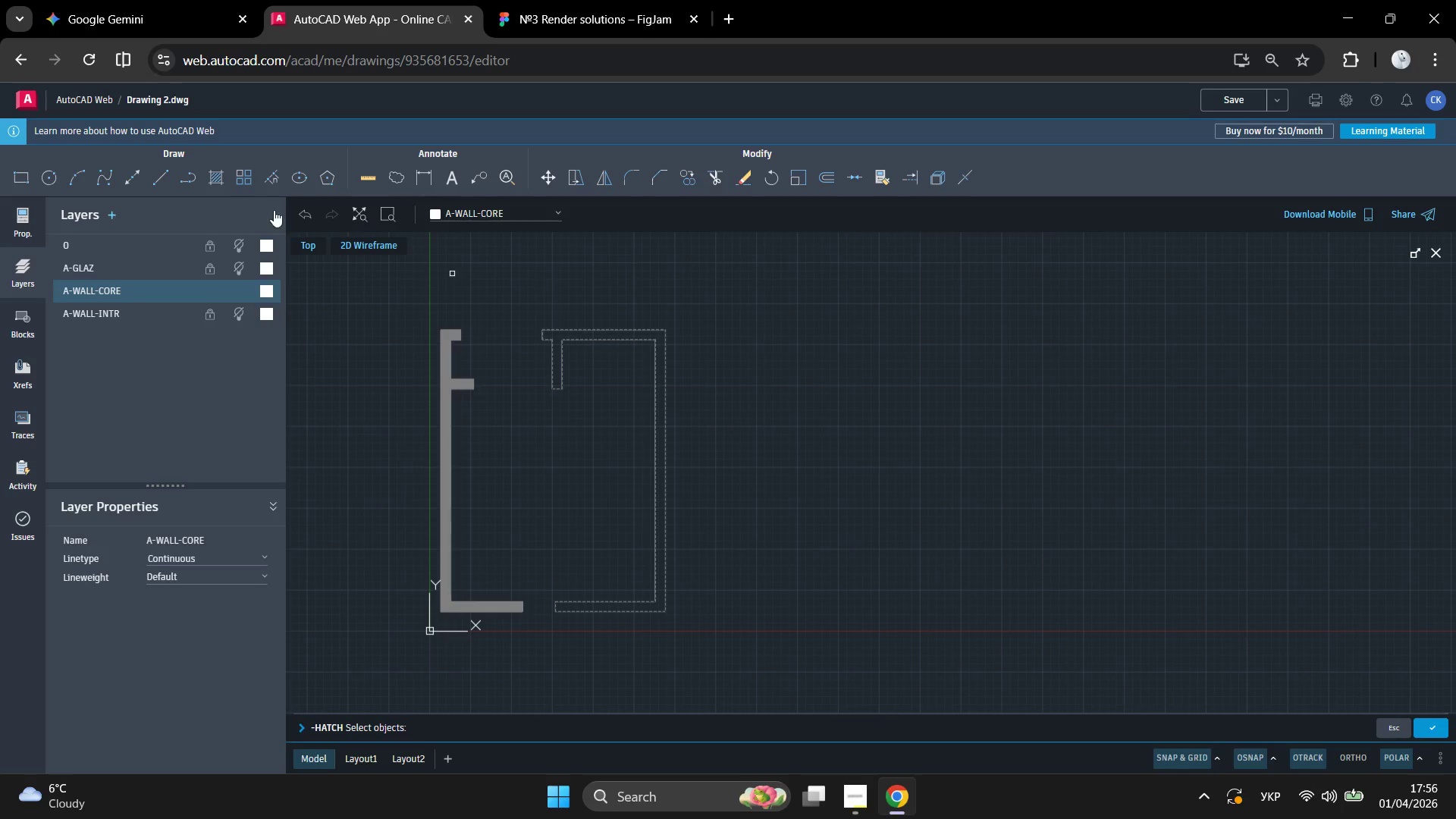 
key(Enter)
 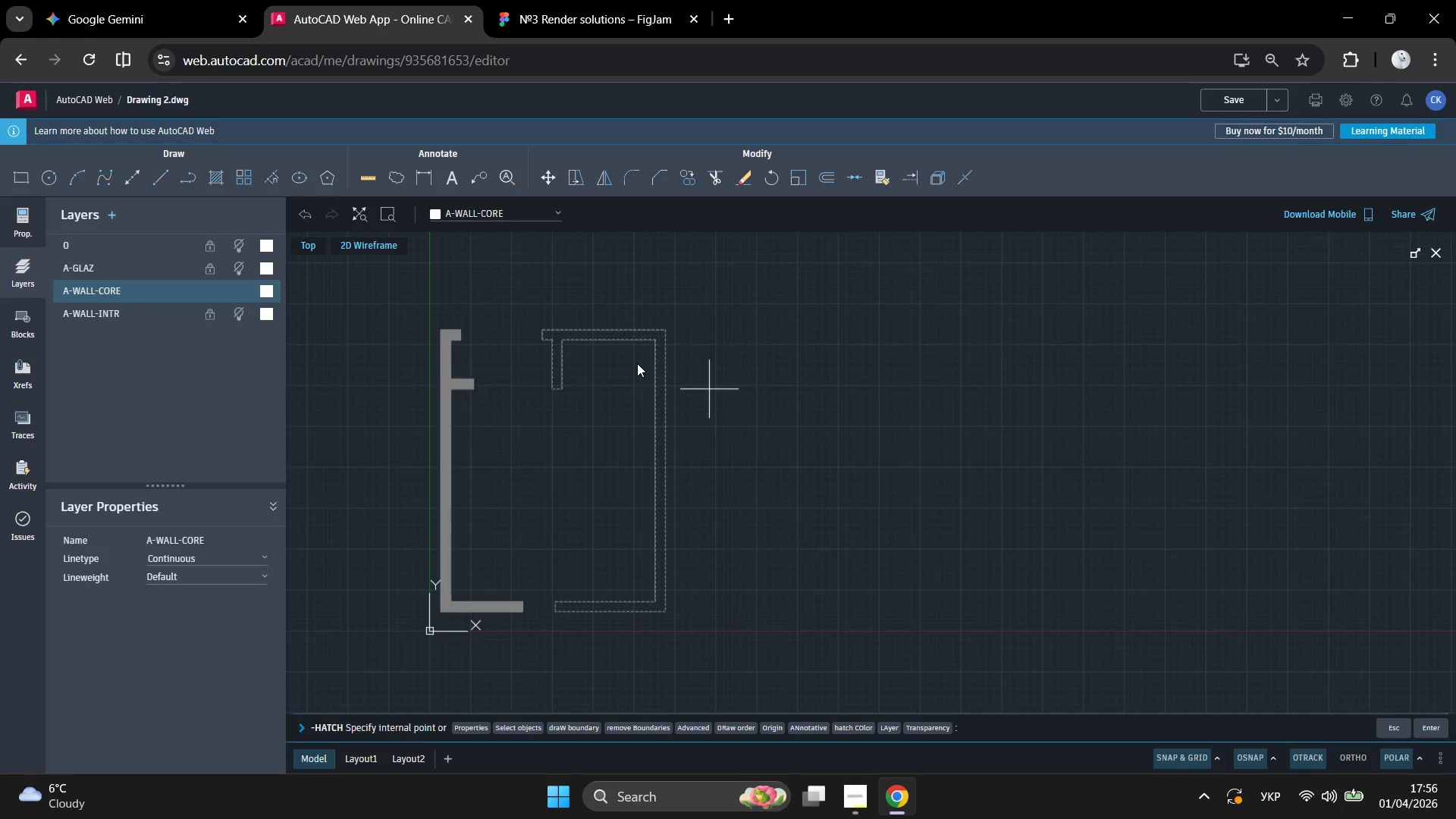 
scroll: coordinate [598, 362], scroll_direction: up, amount: 4.0
 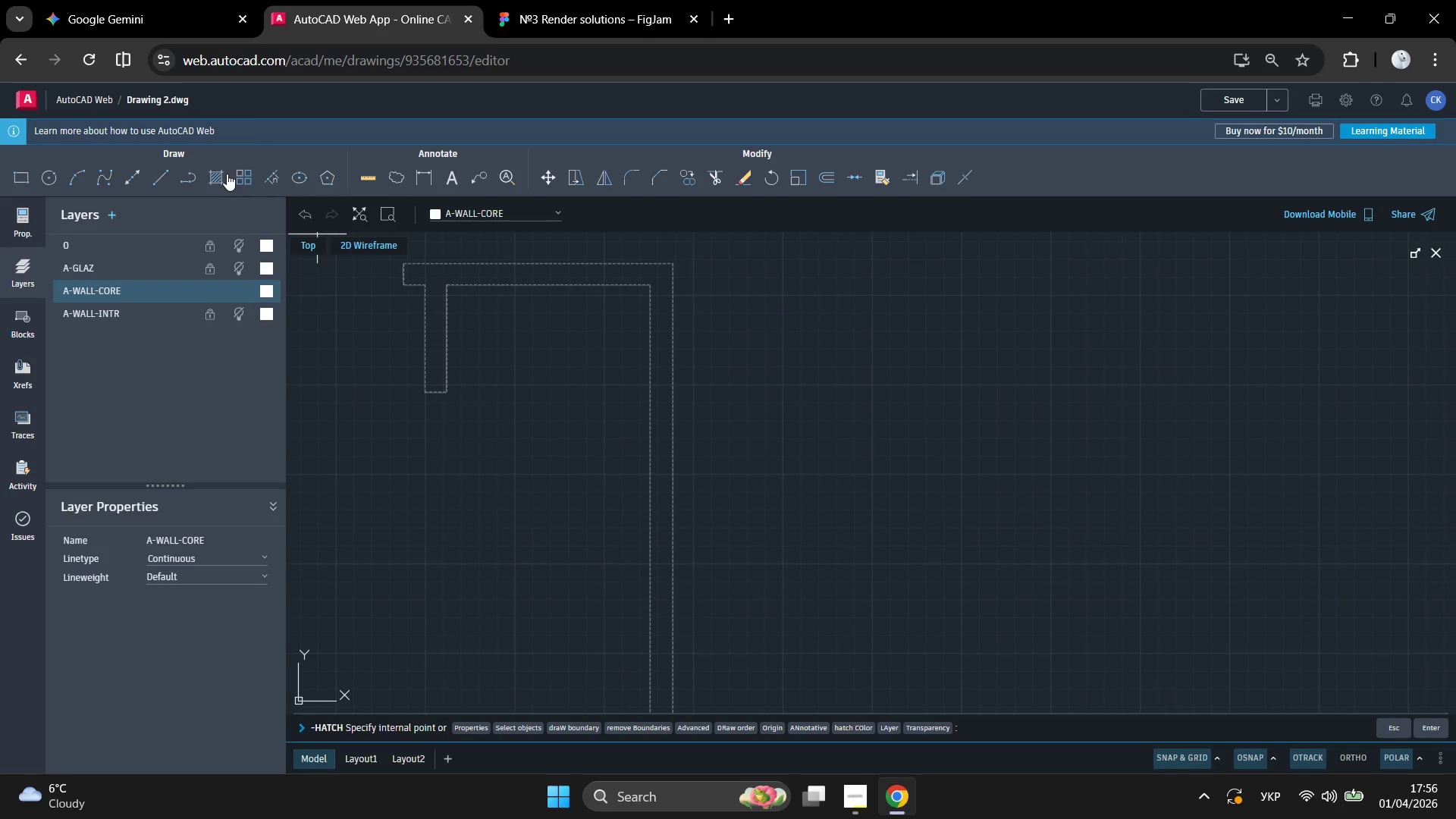 
left_click([214, 174])
 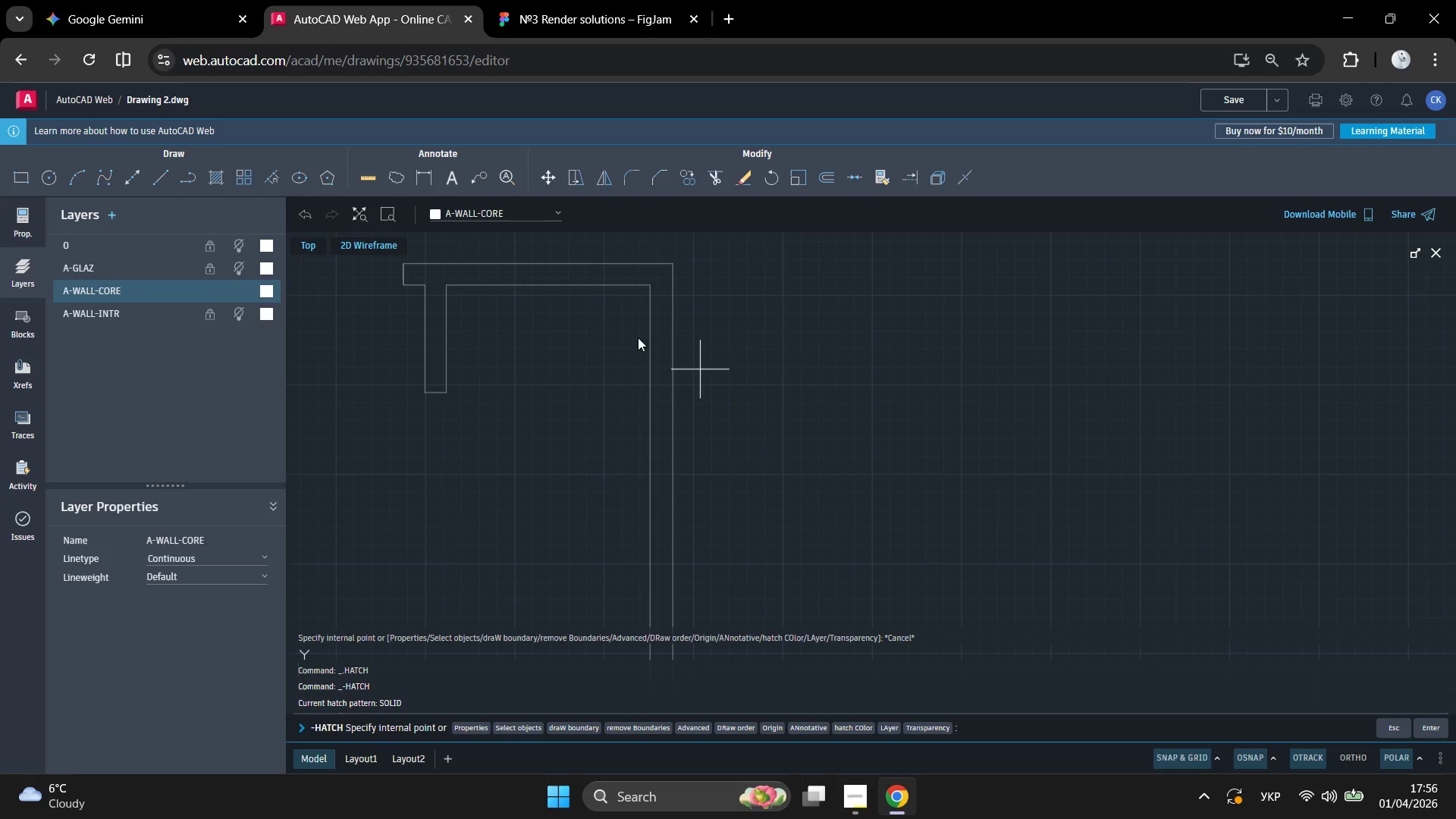 
left_click([598, 347])
 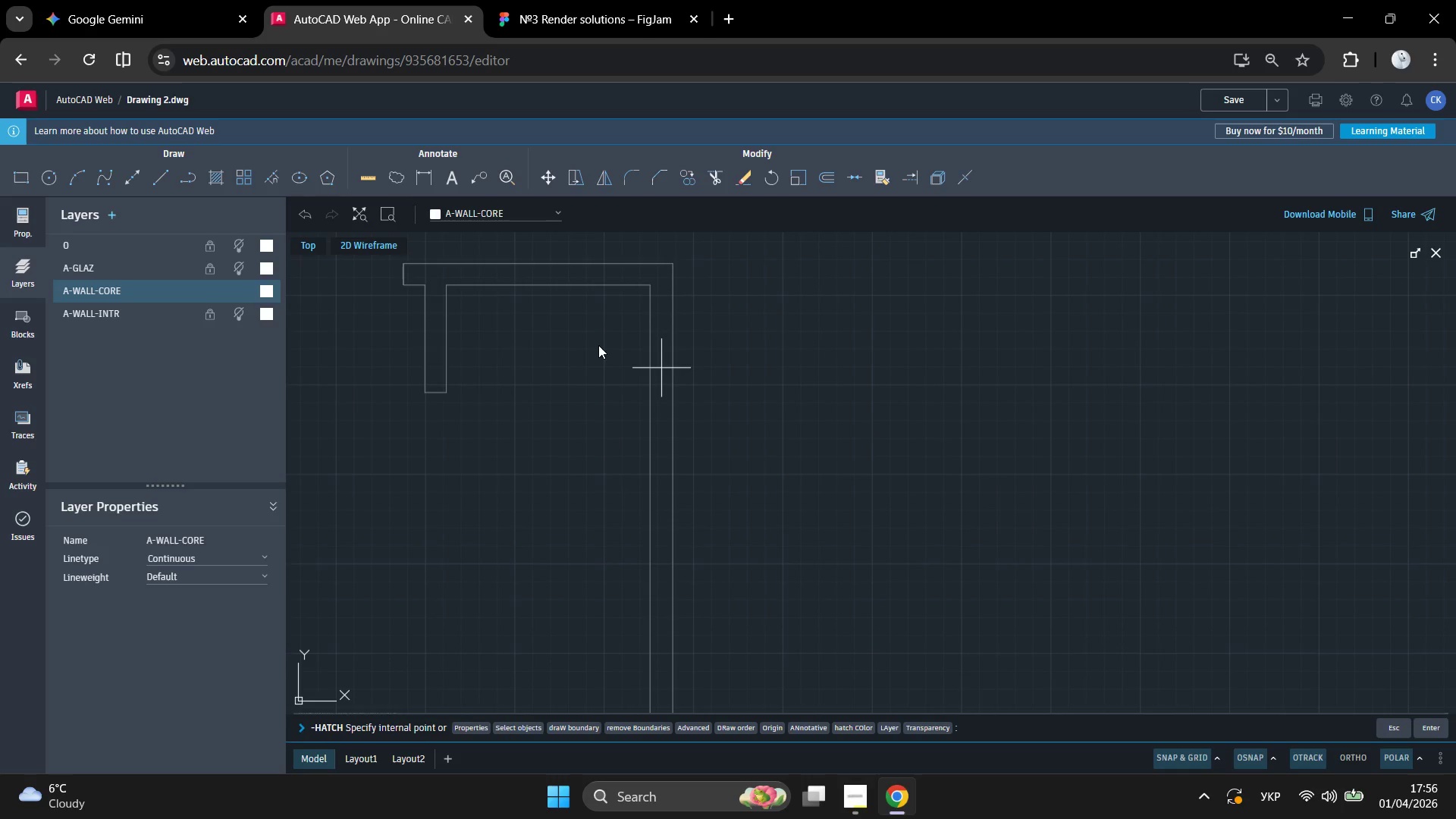 
key(Enter)
 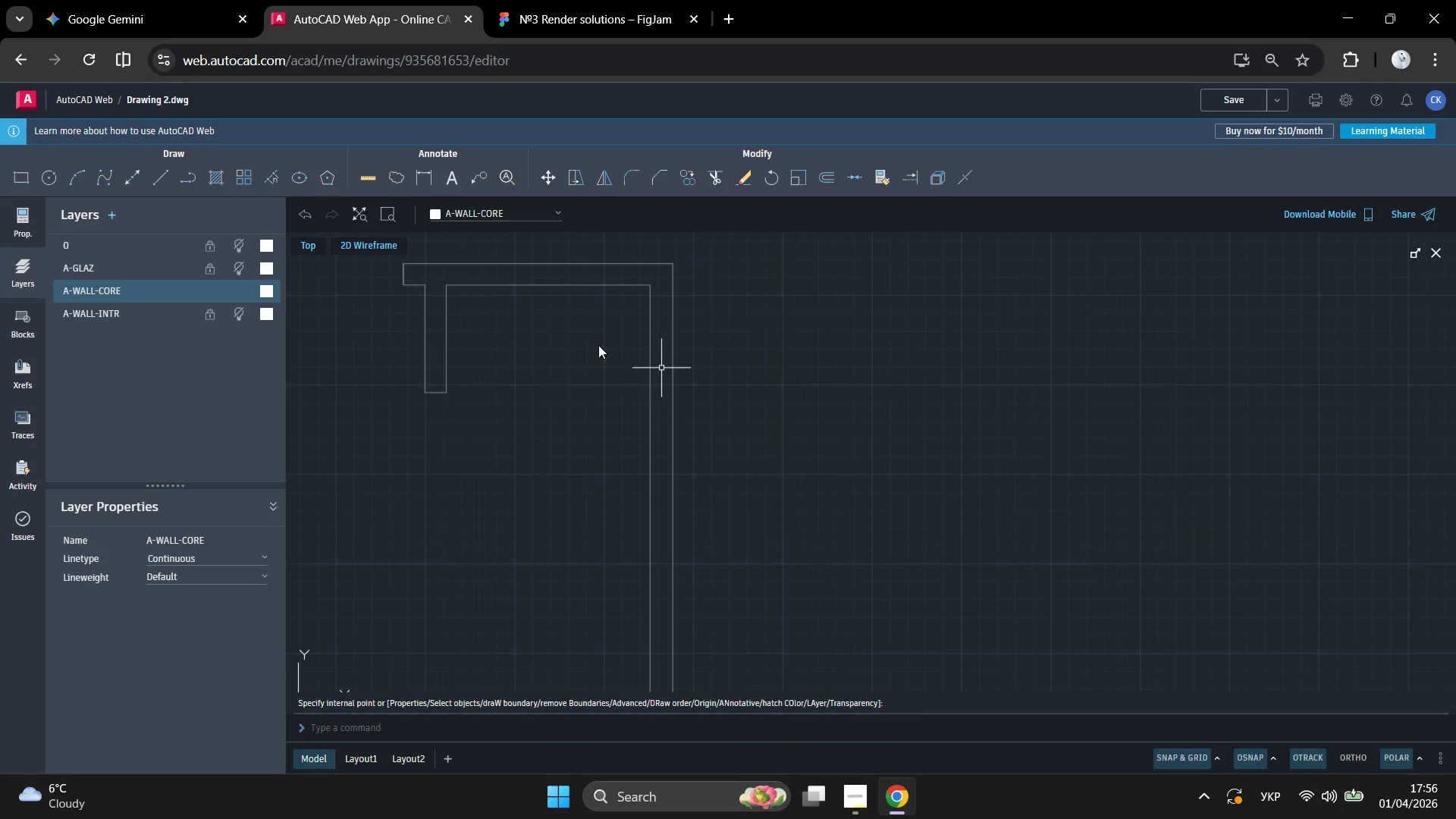 
left_click([600, 337])
 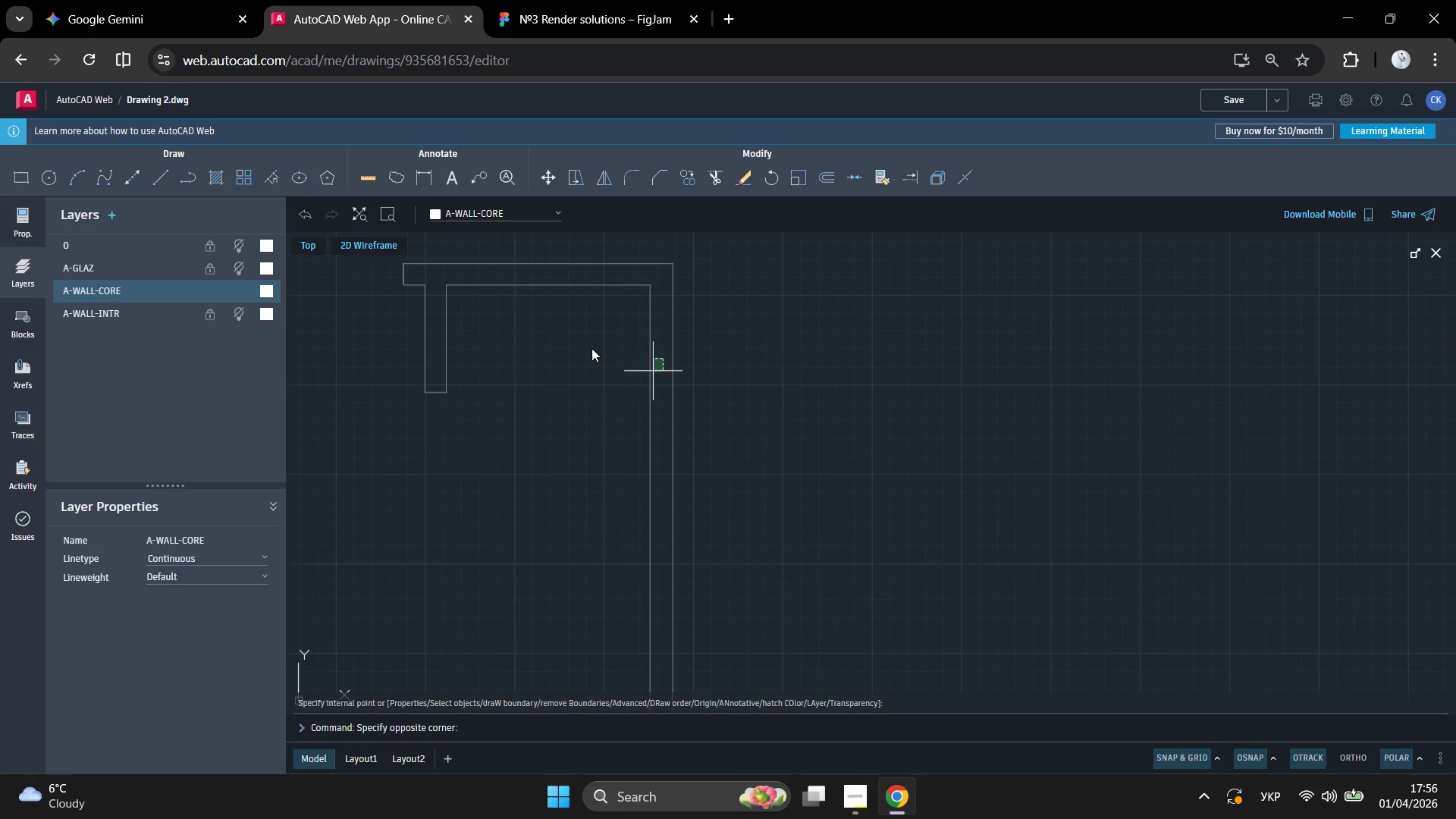 
key(Enter)
 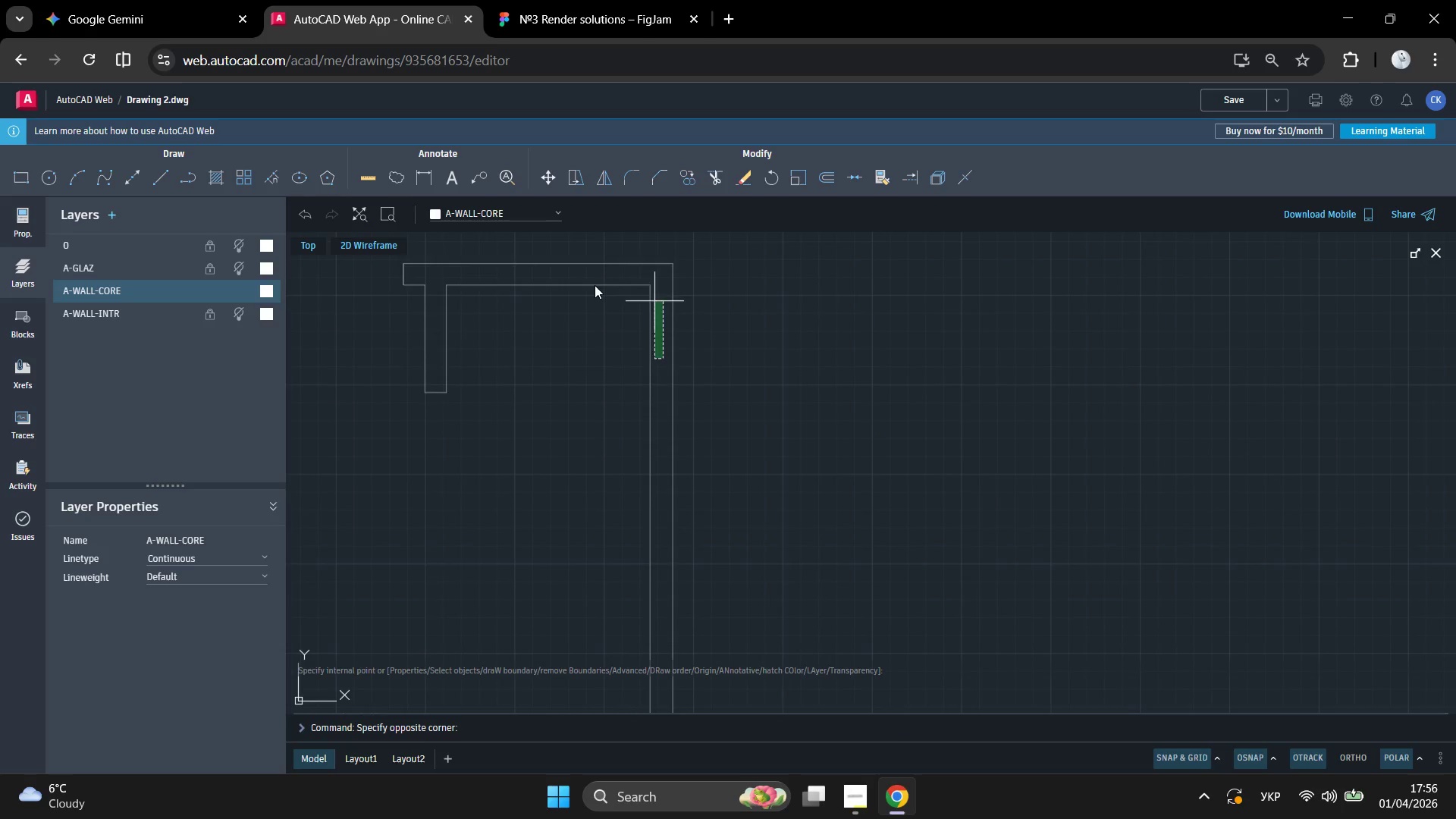 
left_click([595, 285])
 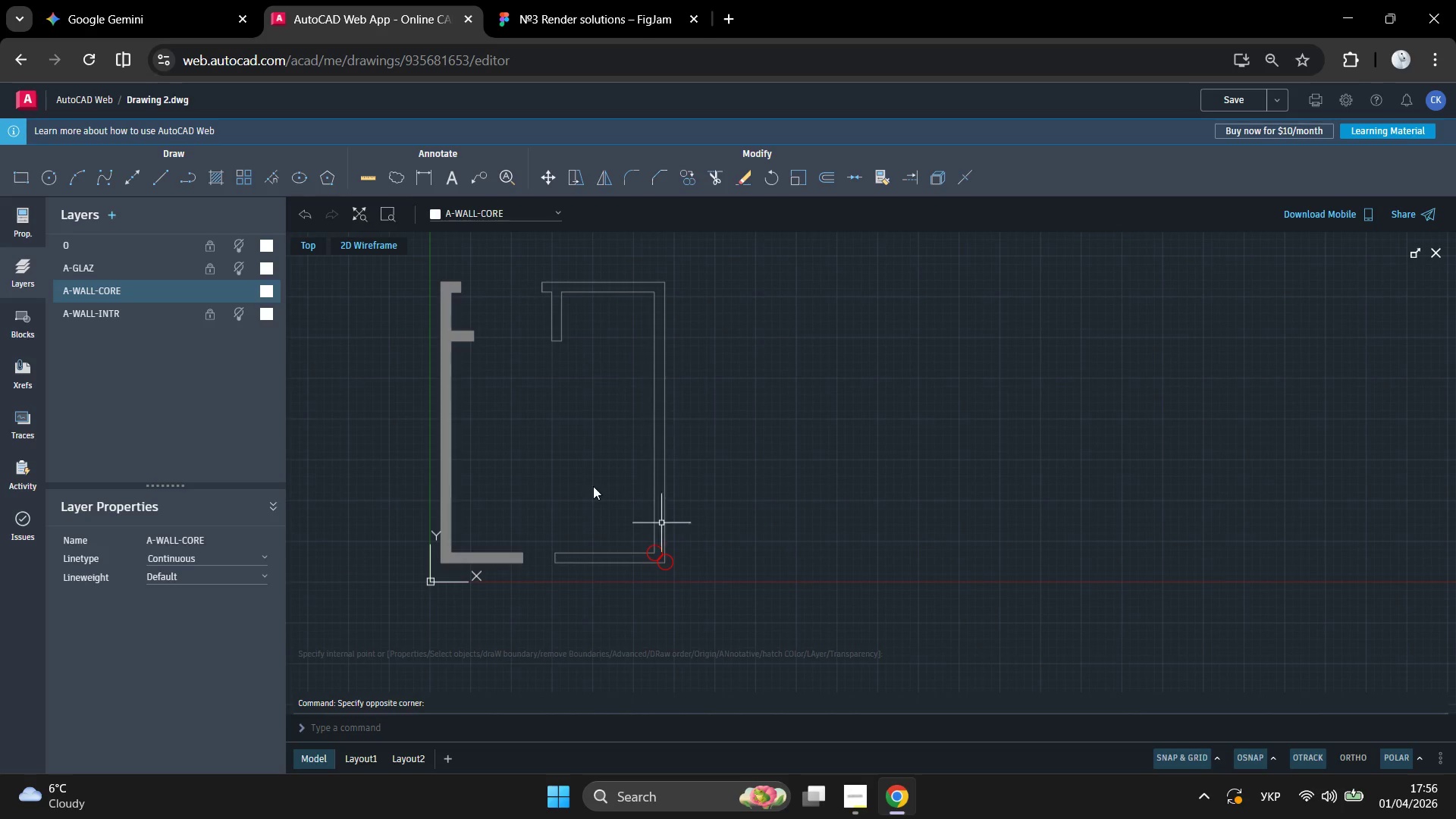 
scroll: coordinate [595, 285], scroll_direction: down, amount: 3.0
 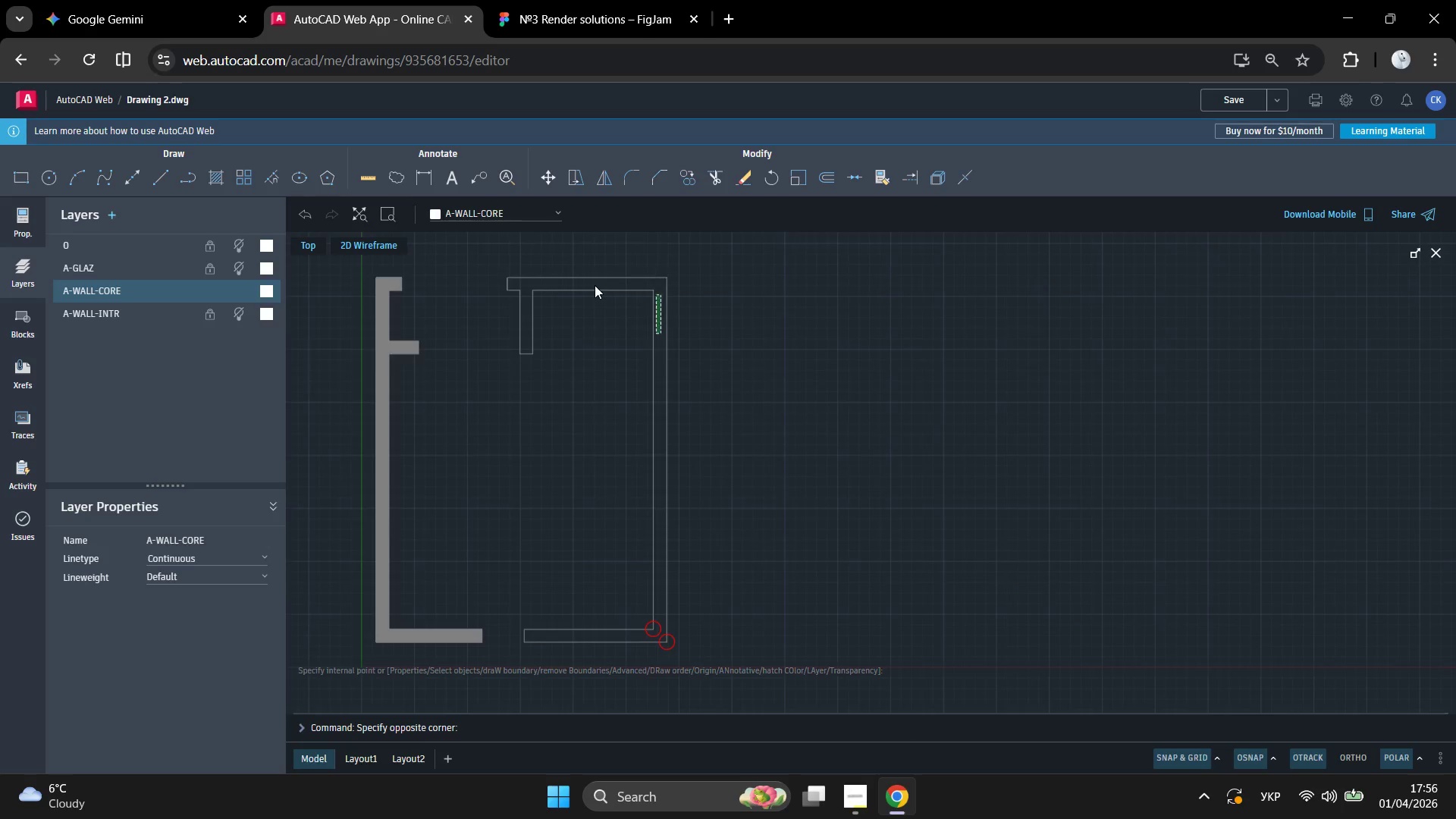 
scroll: coordinate [603, 521], scroll_direction: up, amount: 2.0
 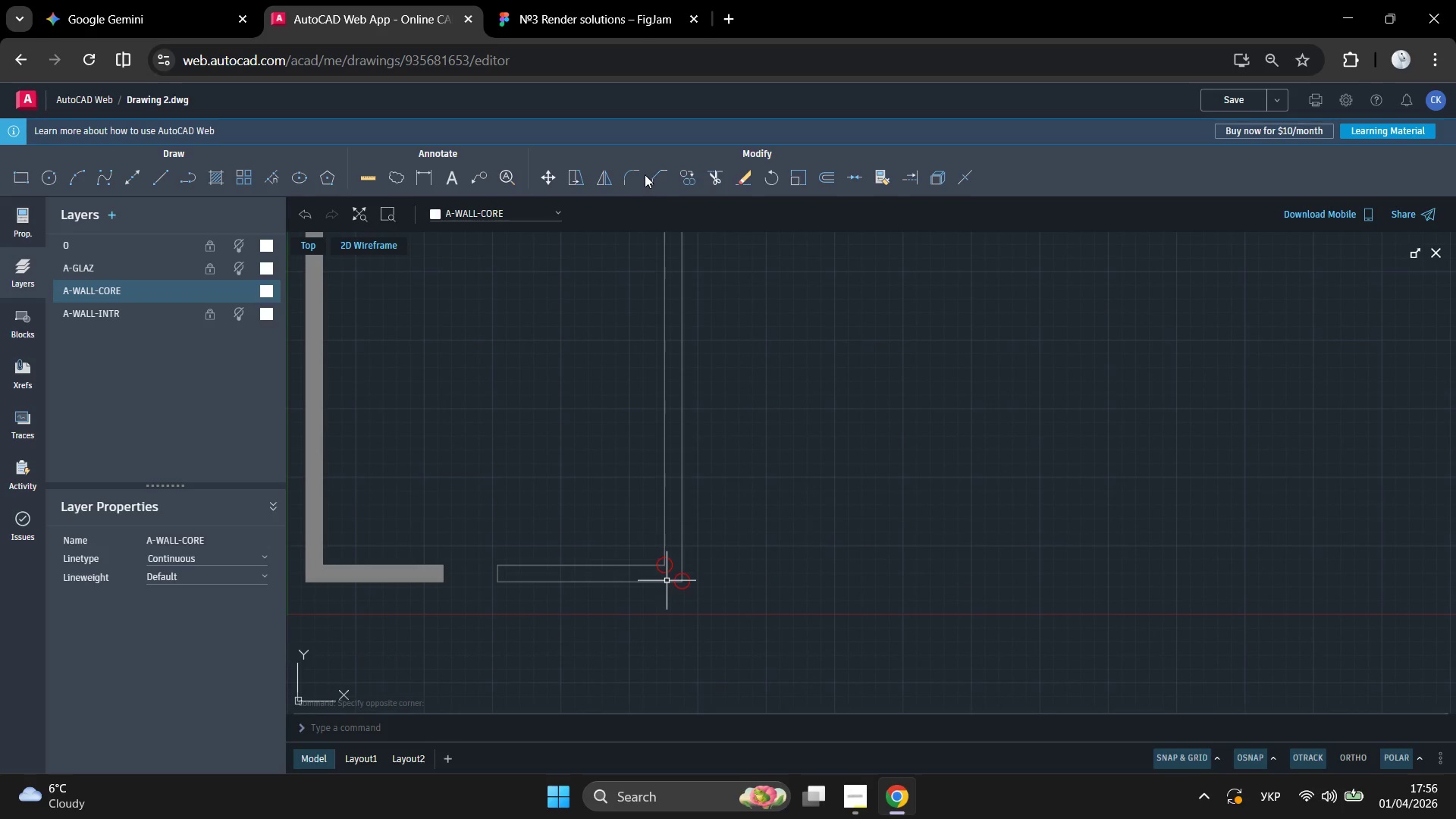 
left_click([658, 177])
 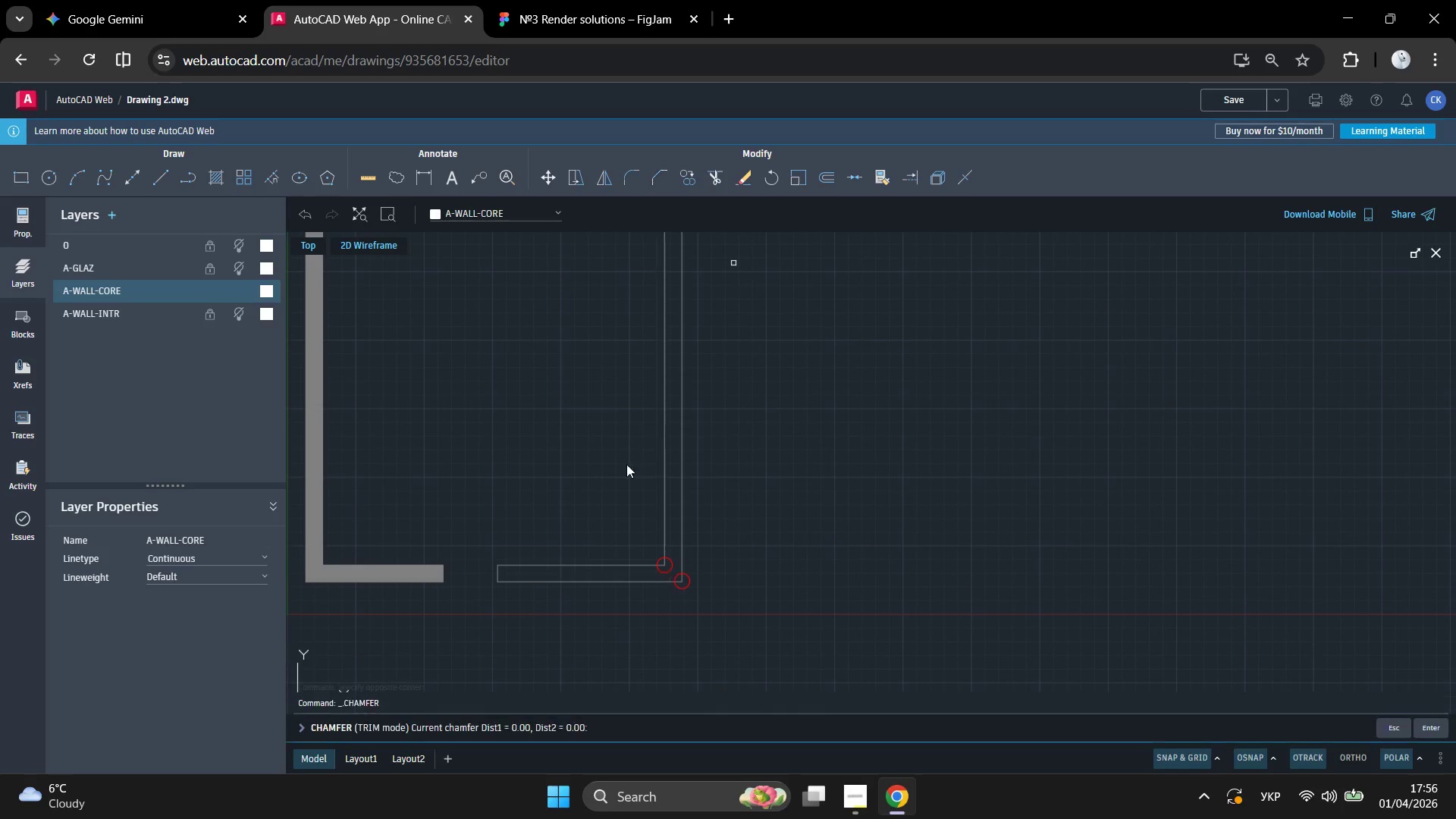 
scroll: coordinate [630, 488], scroll_direction: up, amount: 2.0
 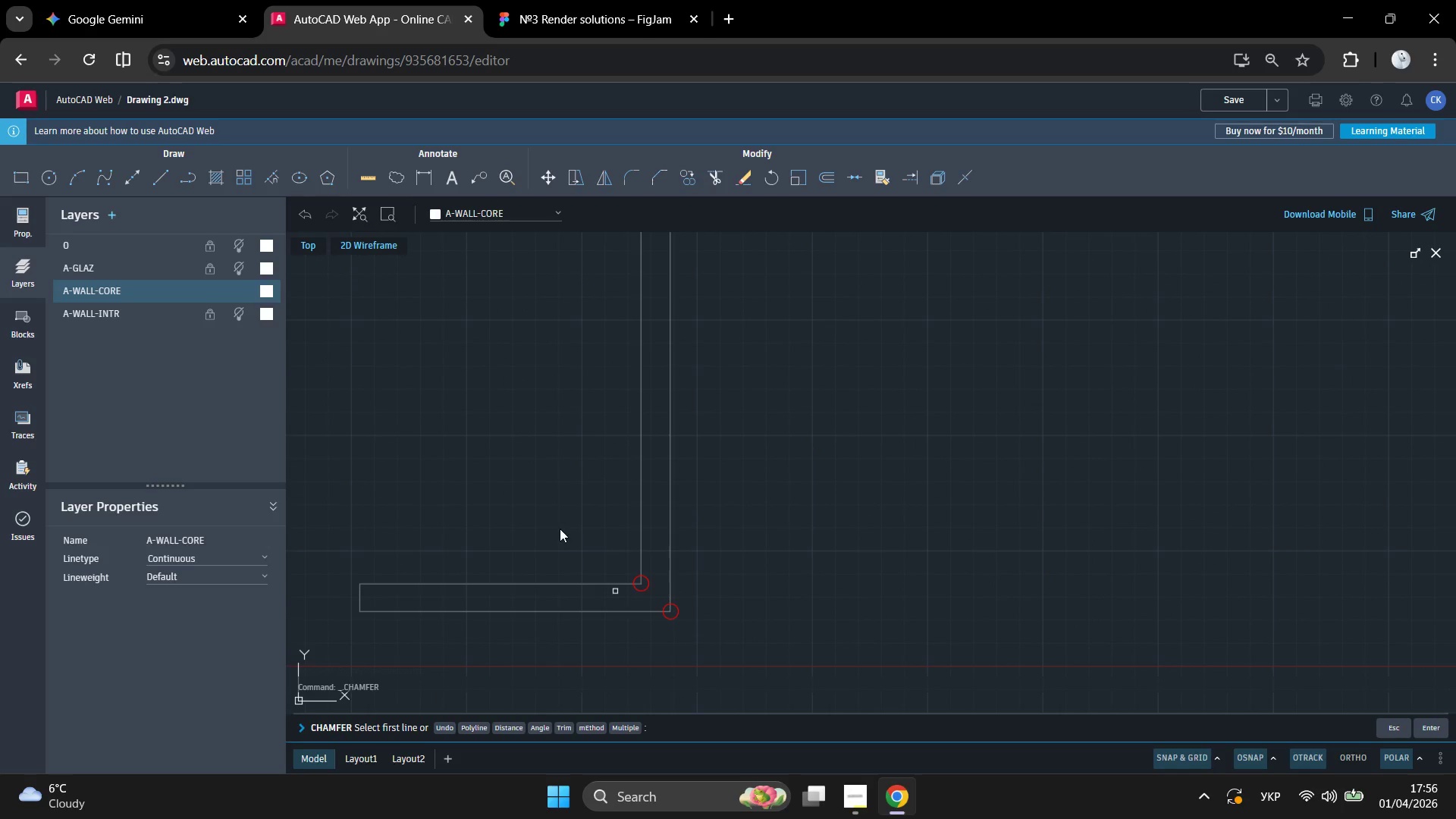 
left_click([559, 527])
 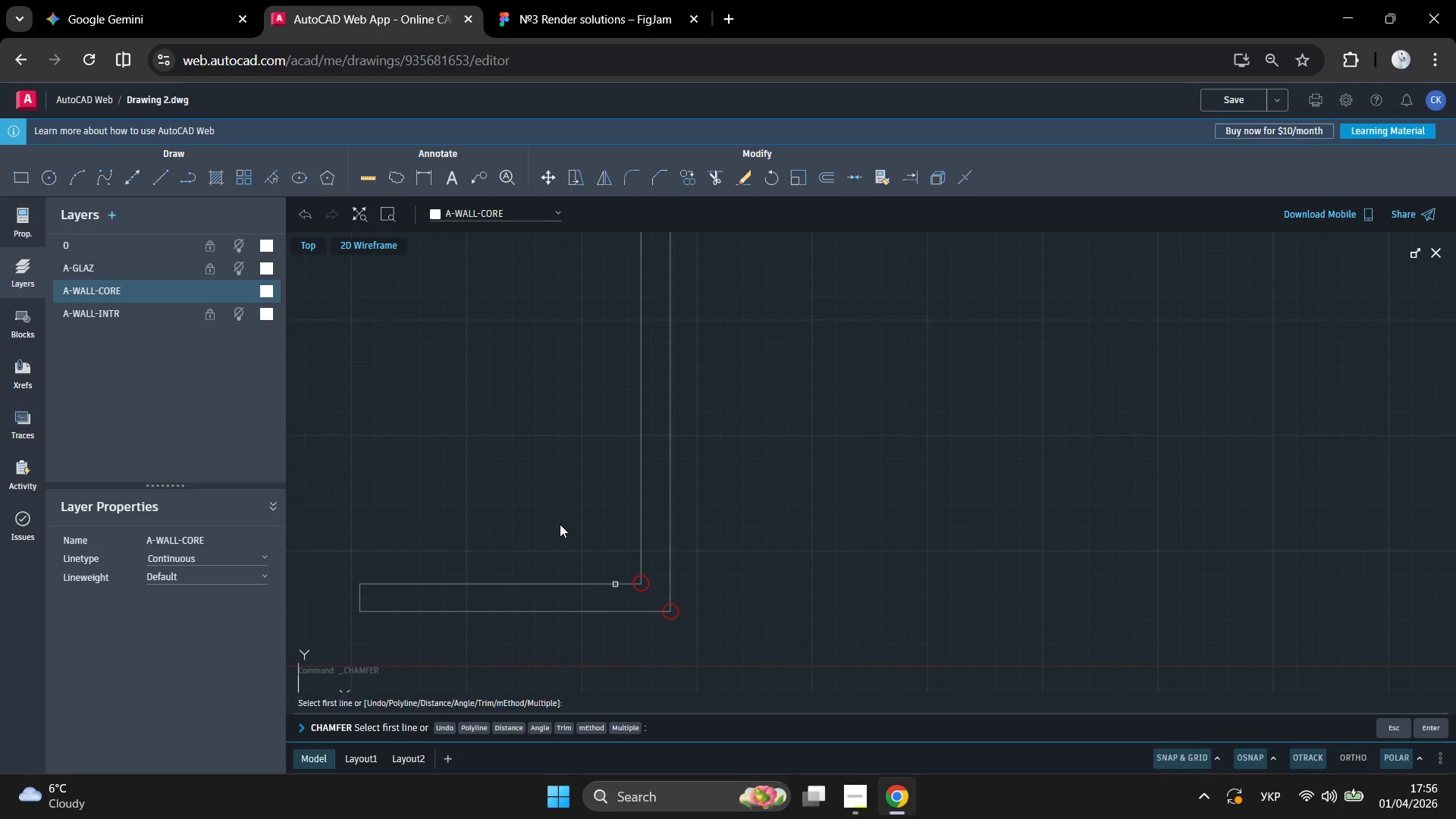 
left_click([560, 524])
 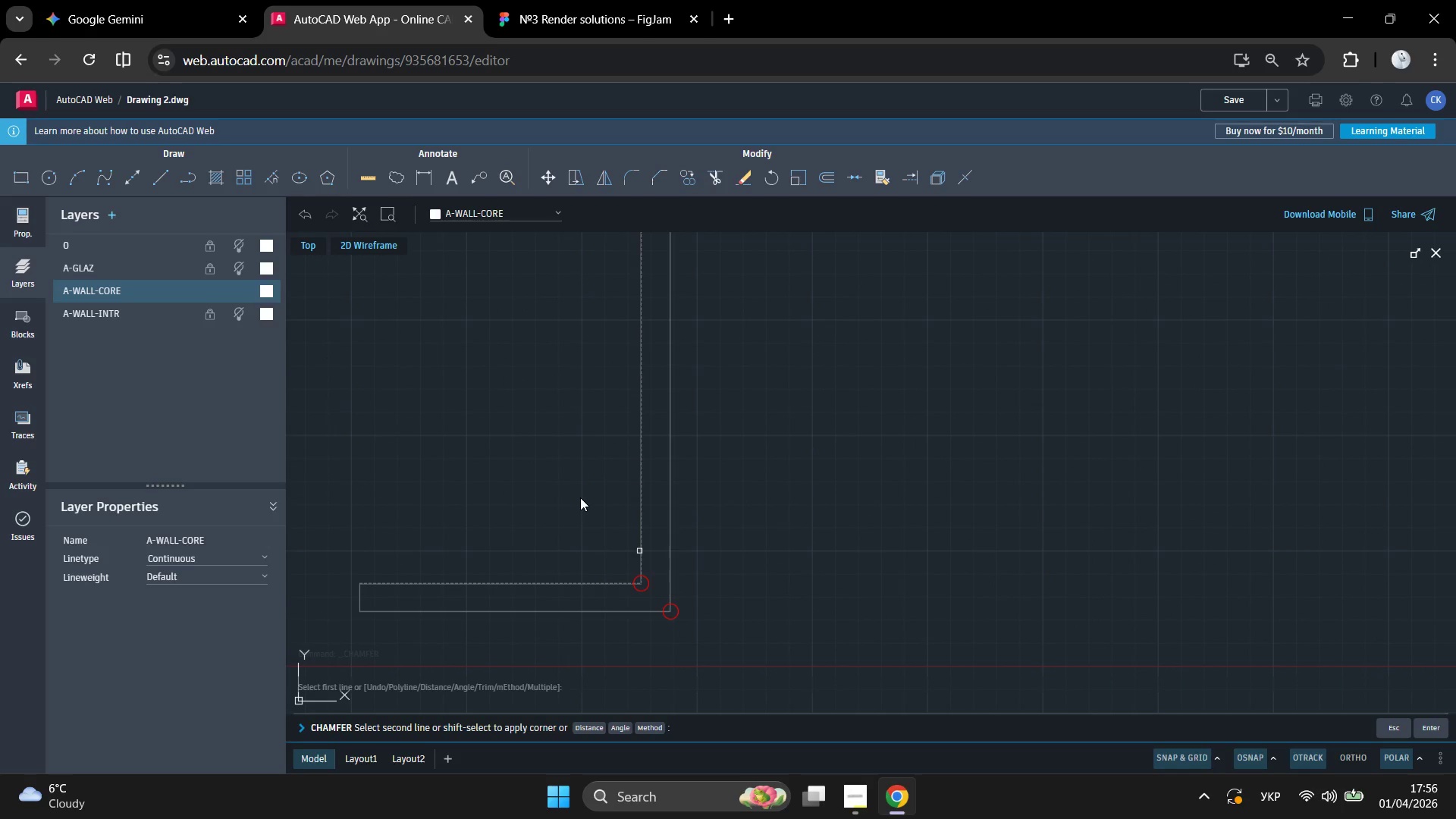 
left_click([580, 497])
 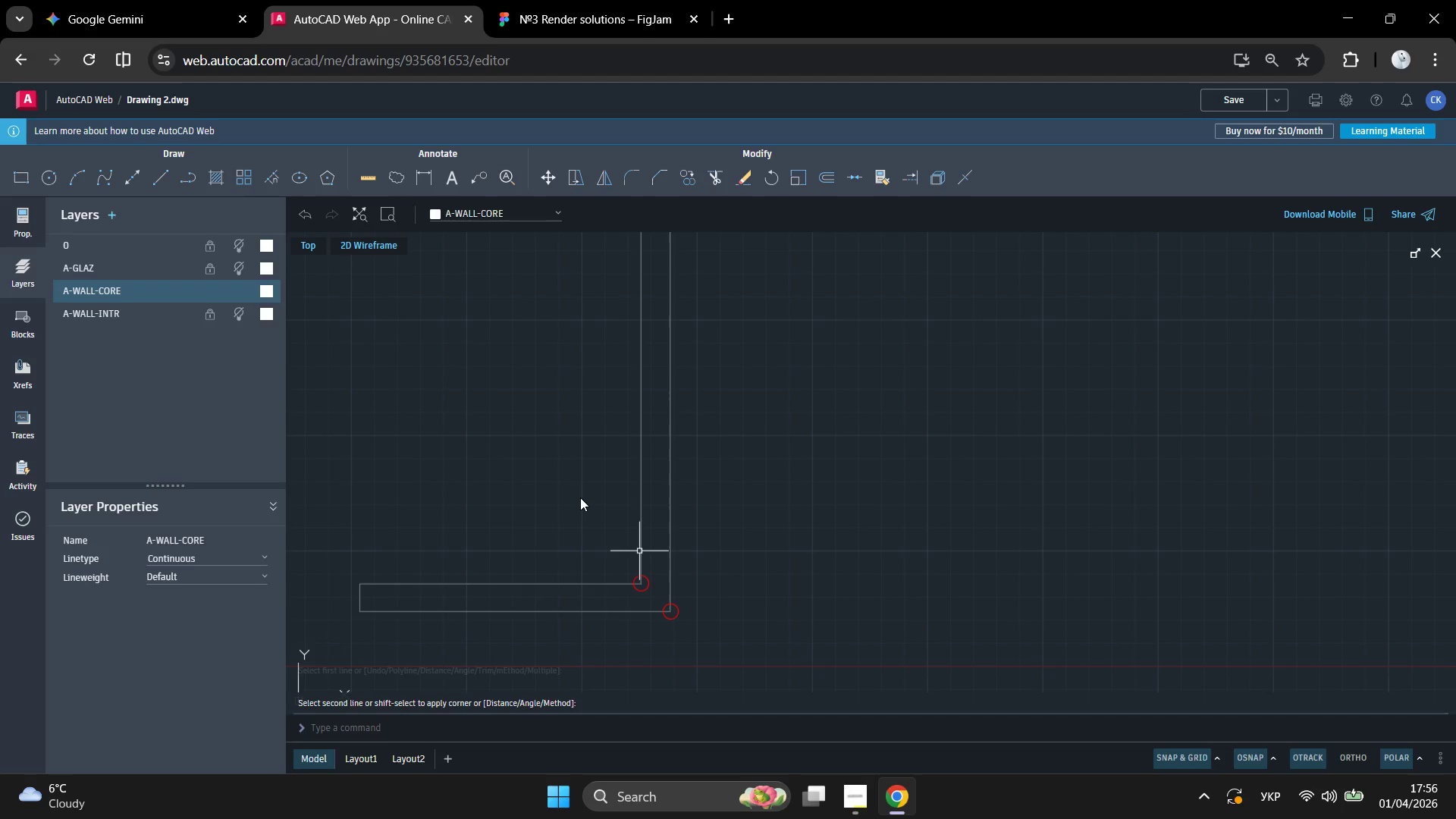 
key(Enter)
 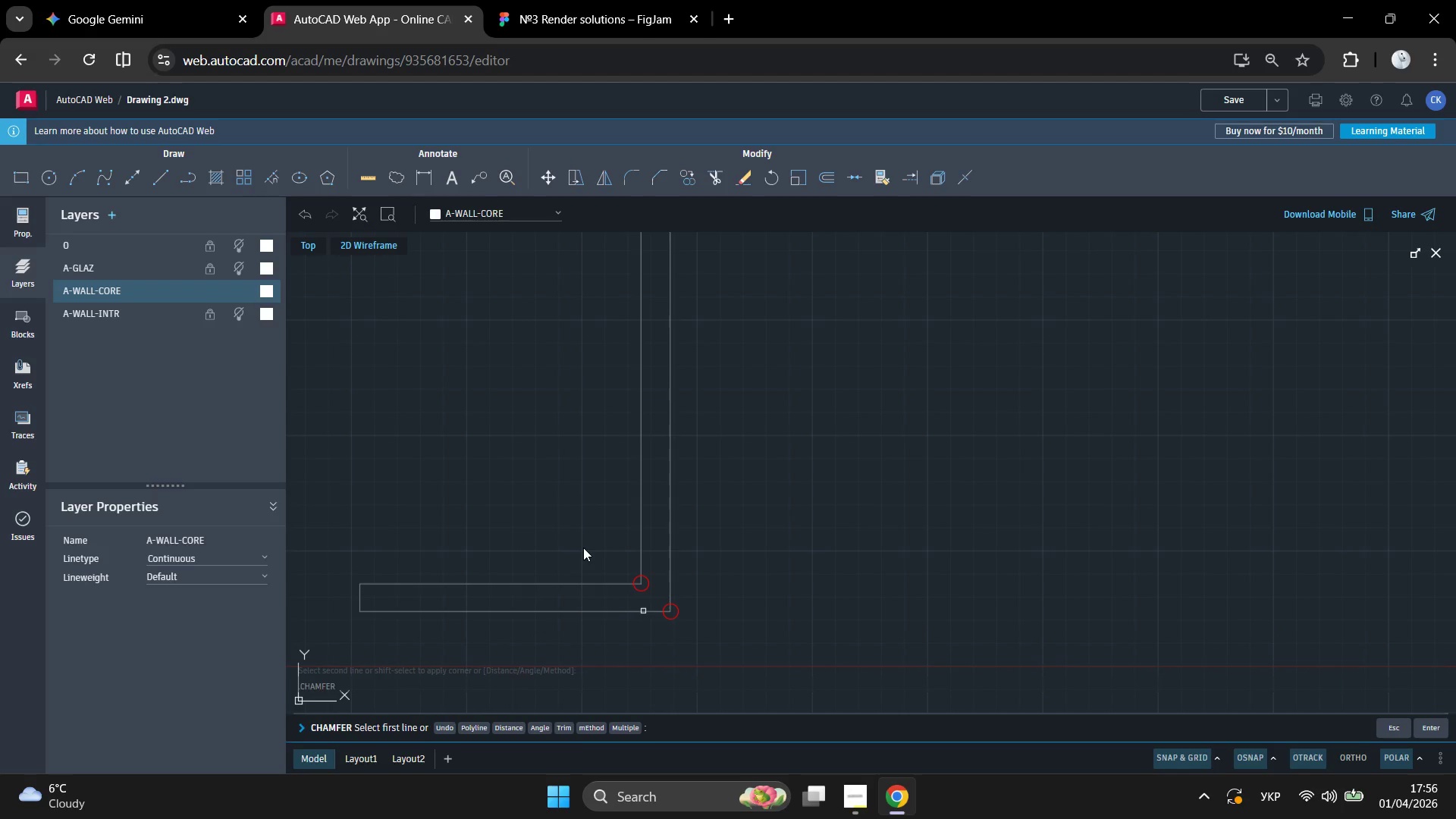 
left_click([583, 548])
 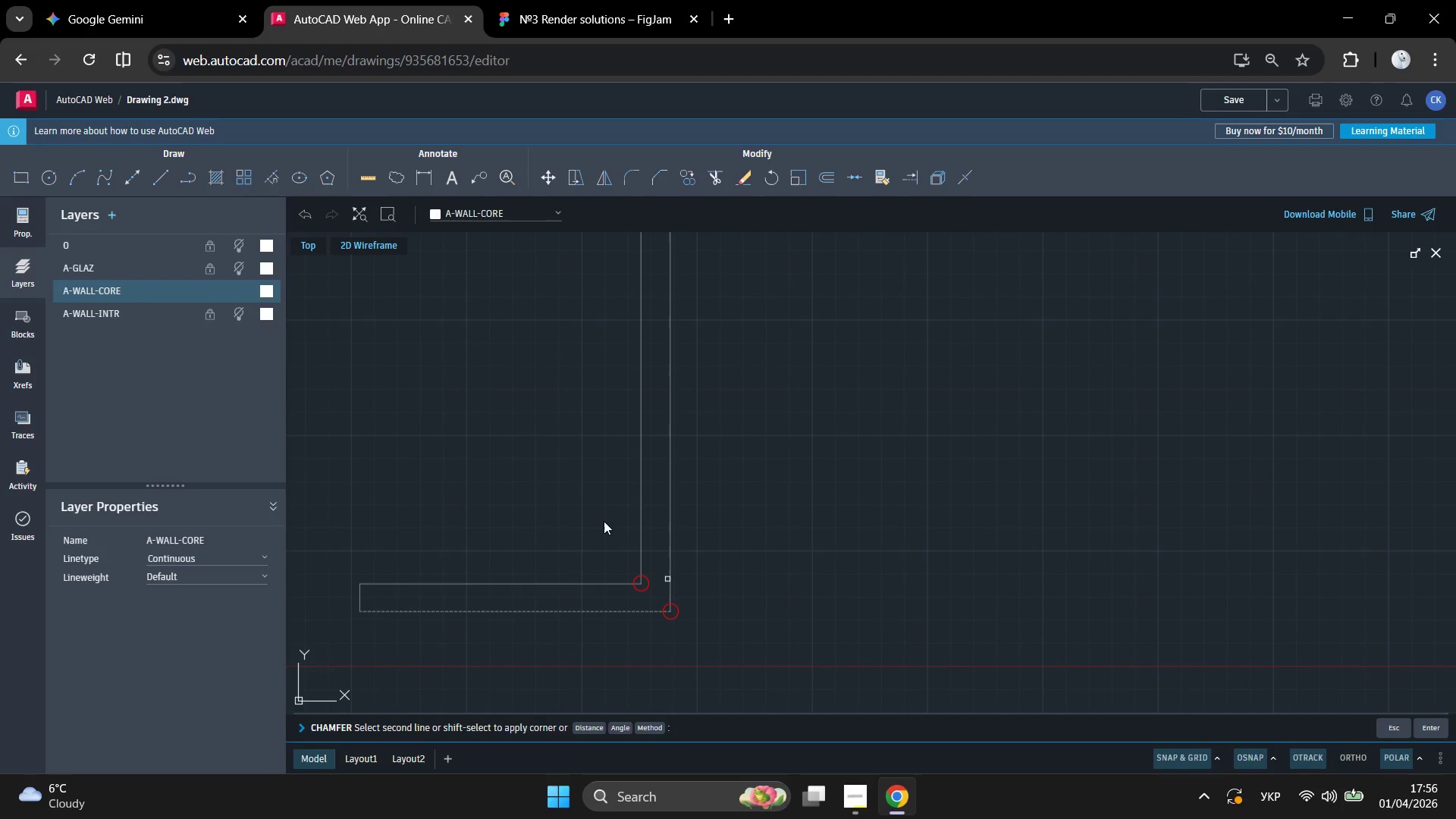 
left_click([607, 521])
 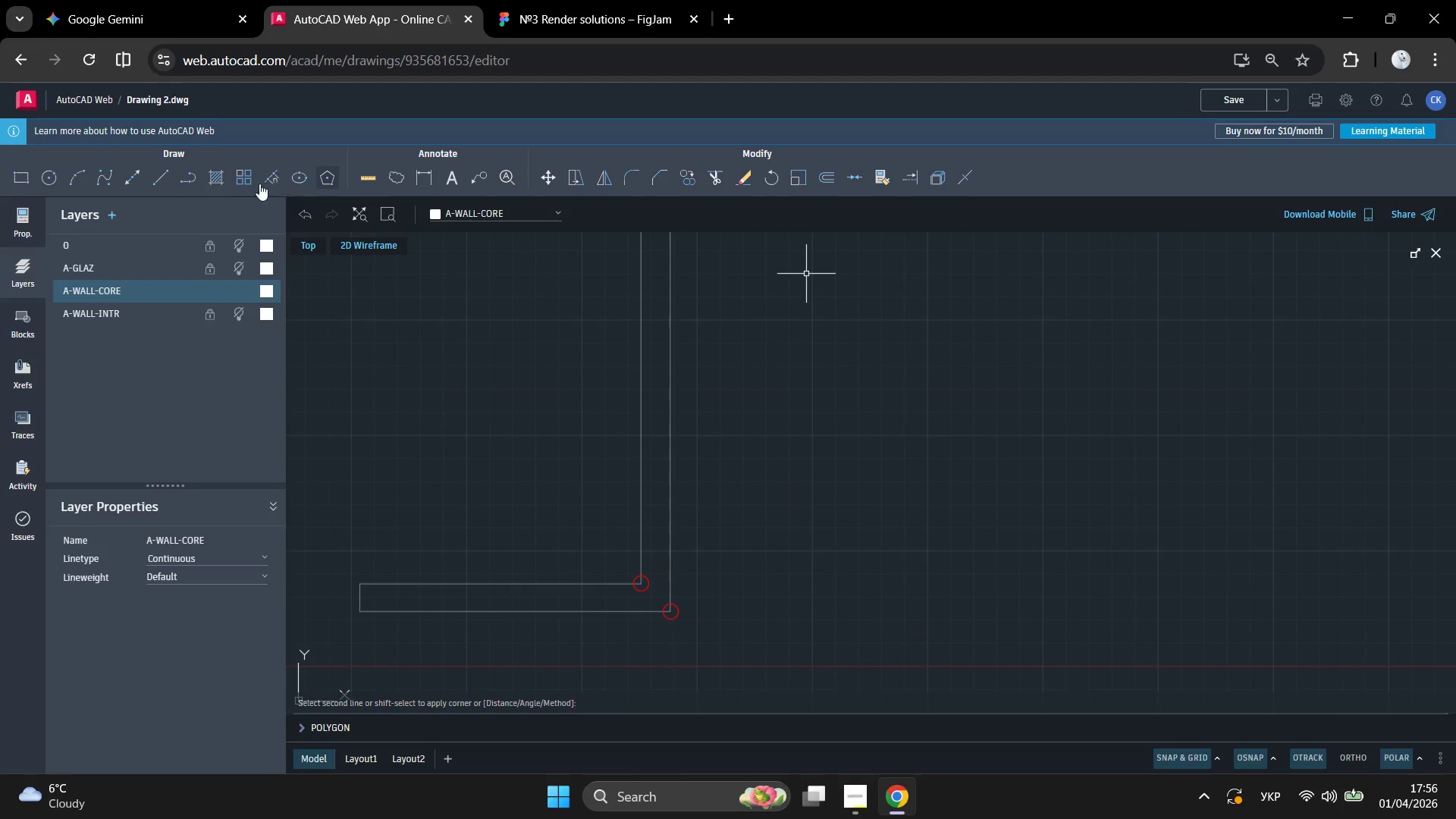 
left_click([215, 176])
 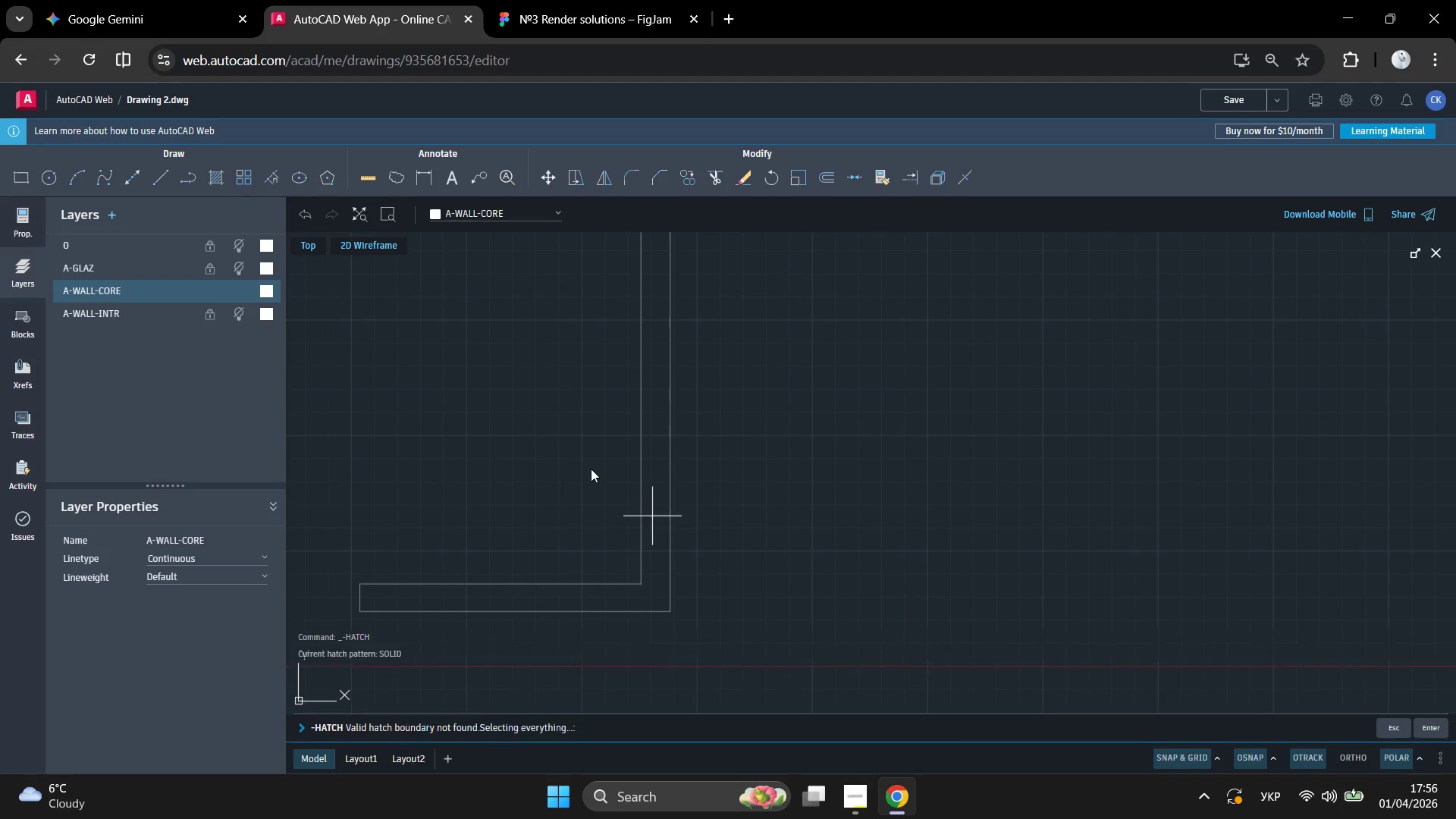 
left_click([591, 469])
 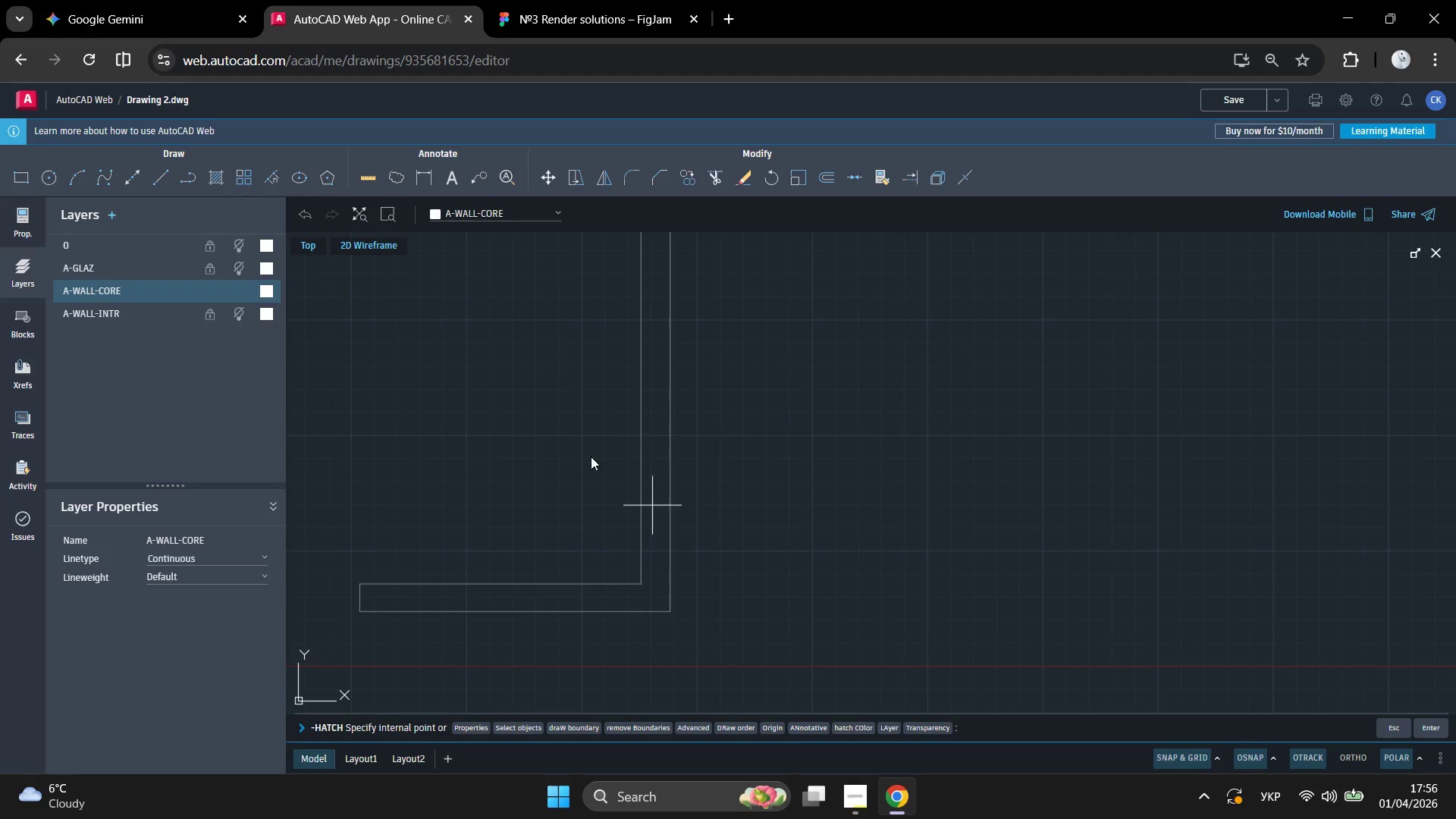 
key(Enter)
 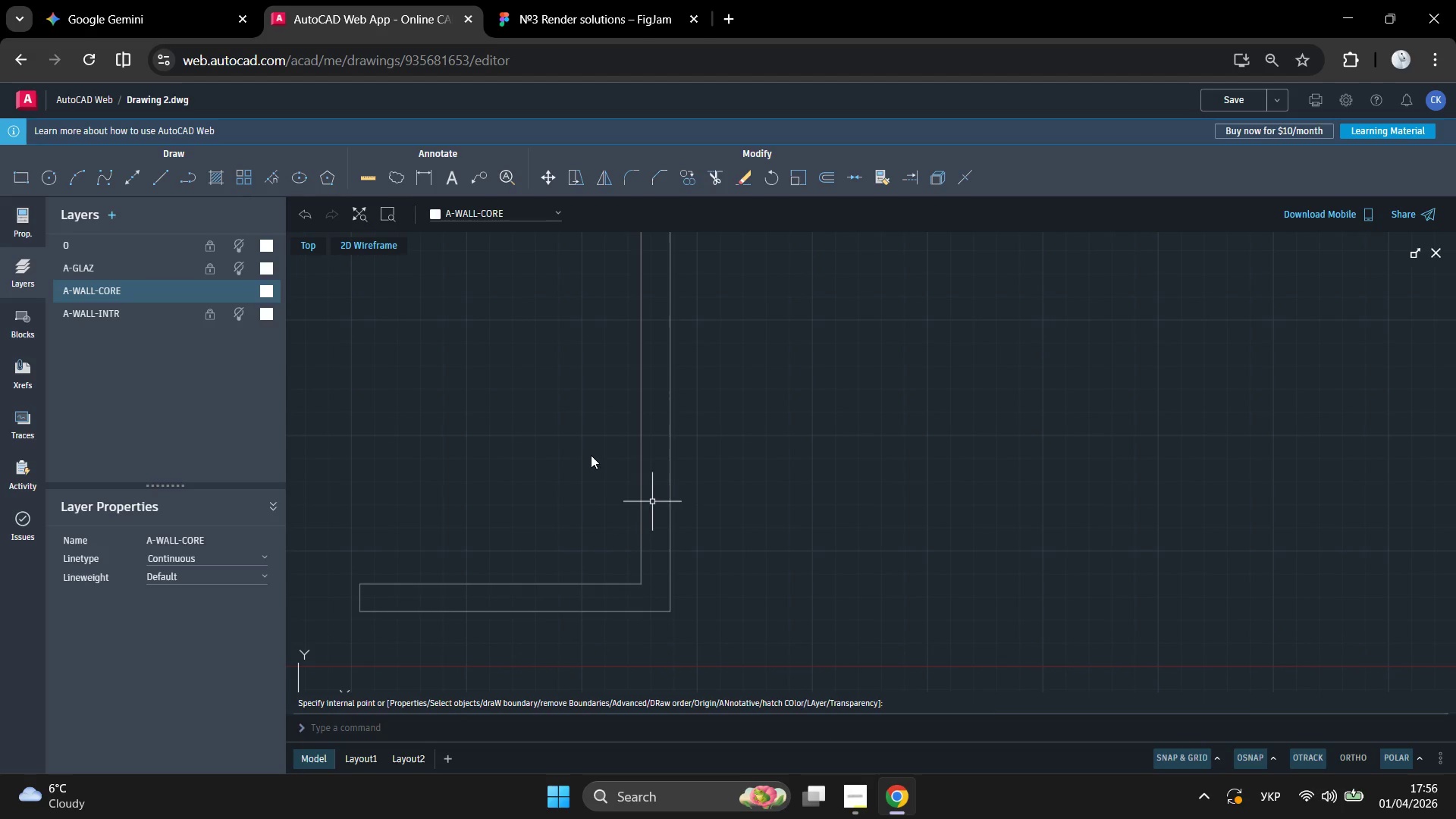 
left_click([591, 453])
 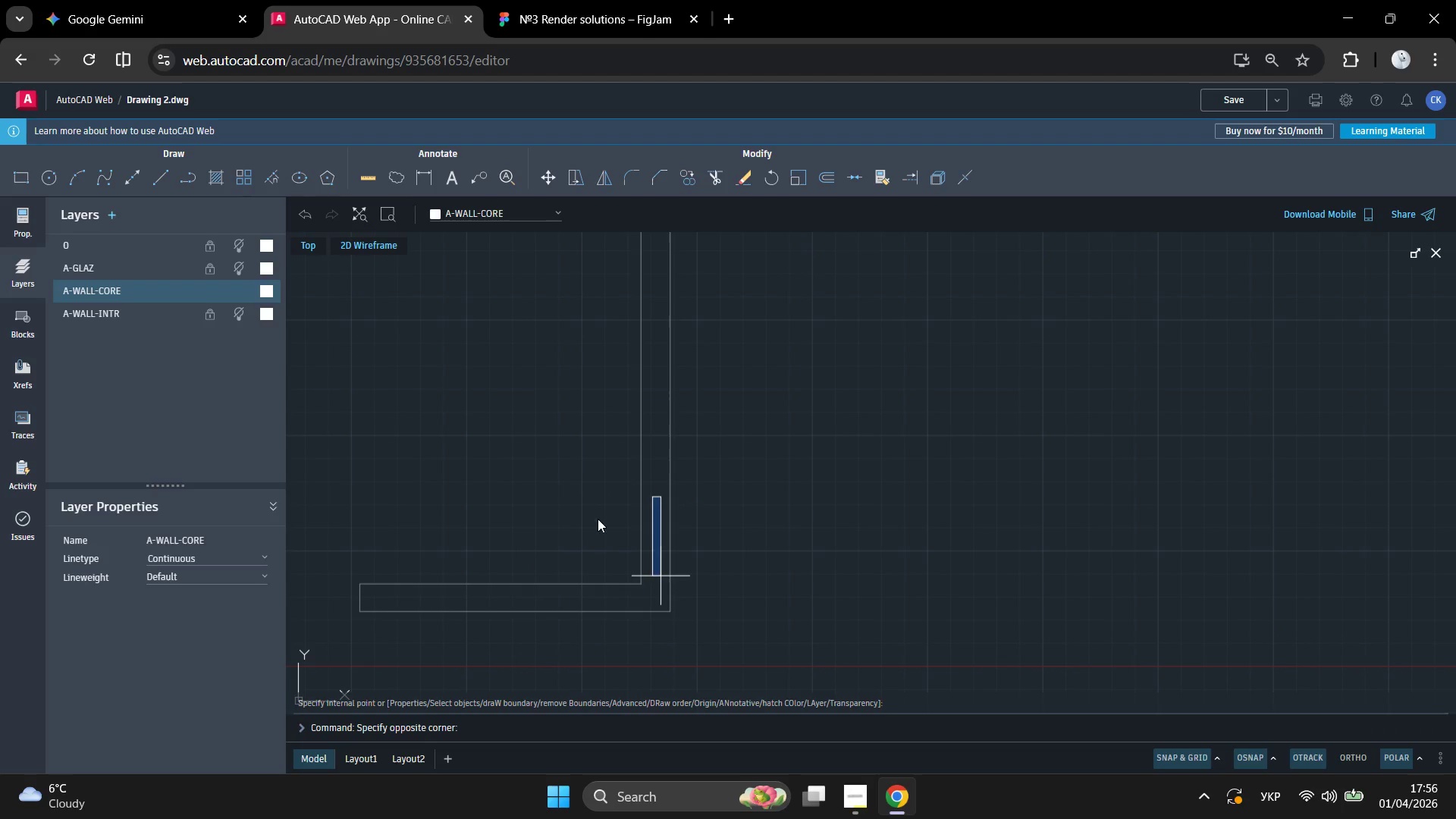 
left_click([593, 504])
 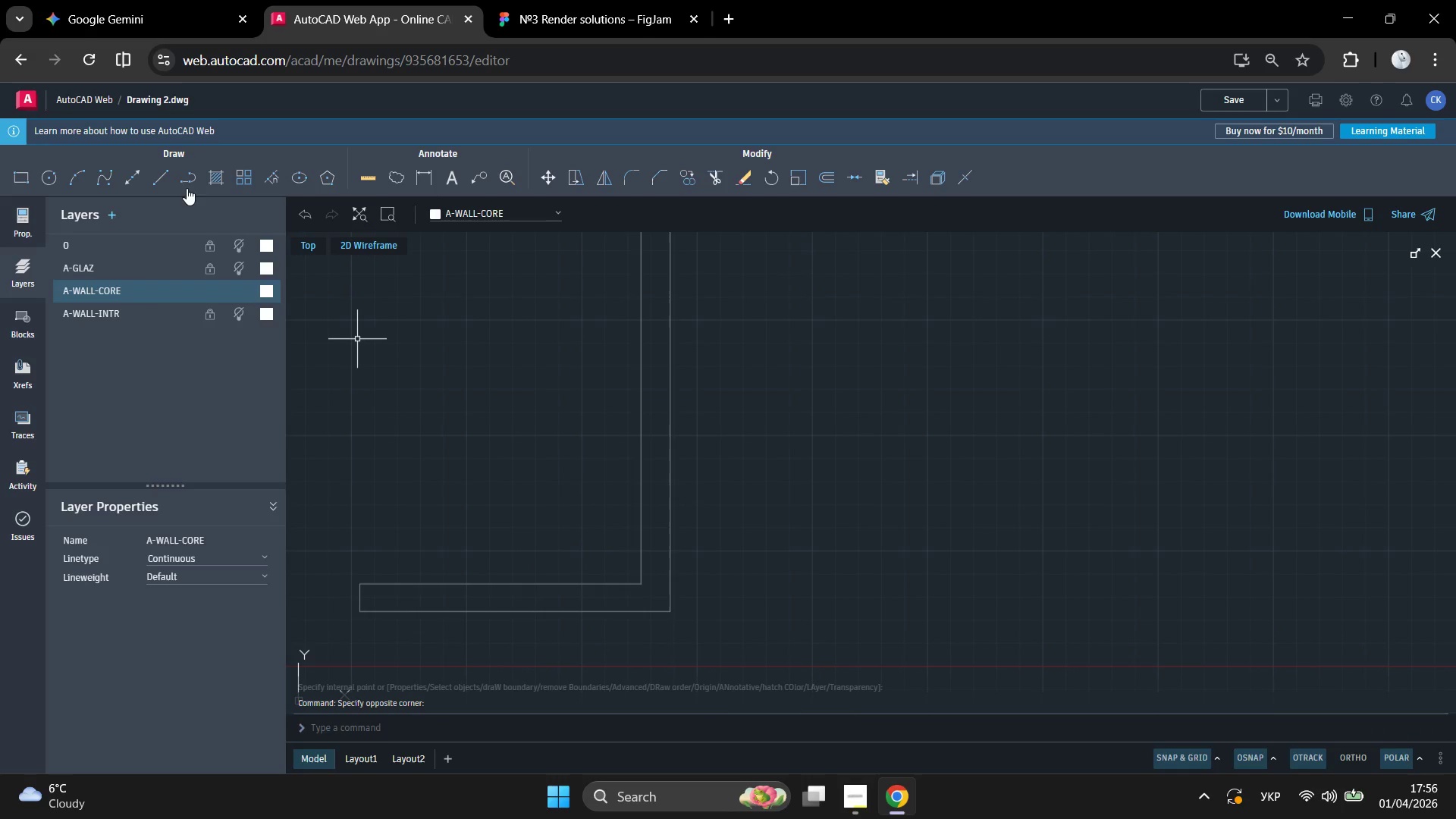 
left_click([208, 176])
 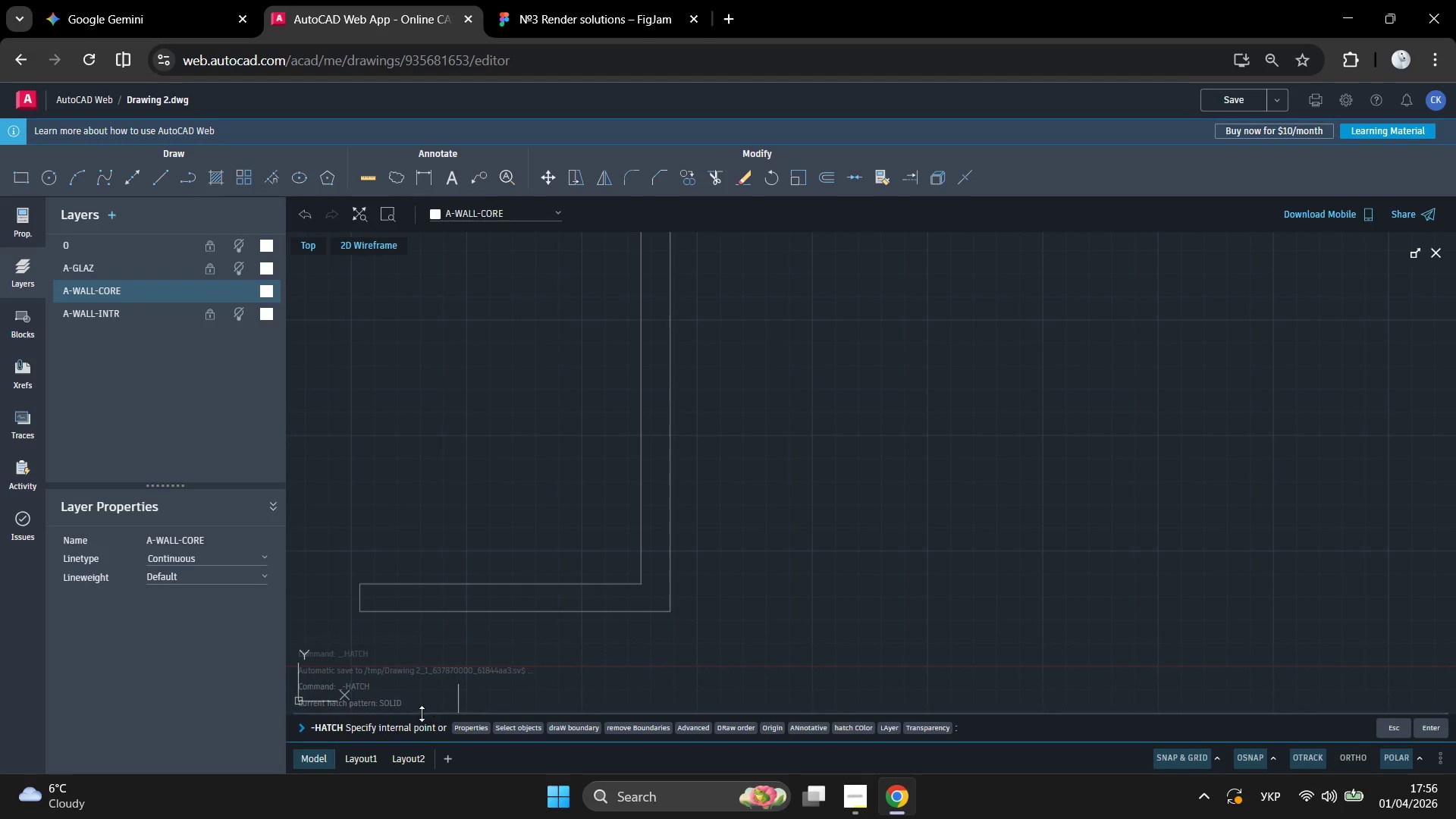 
left_click([460, 730])
 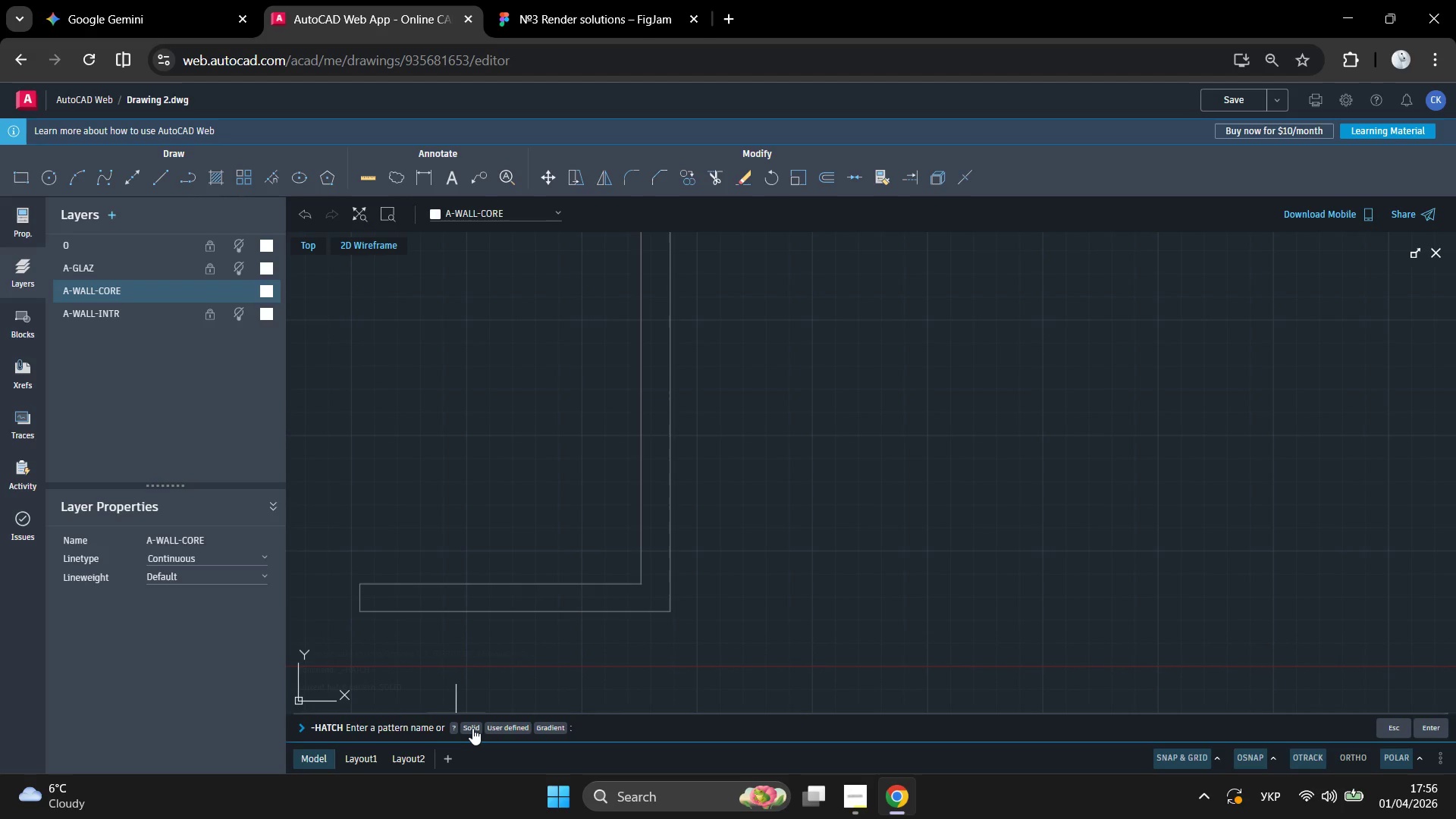 
left_click([472, 728])
 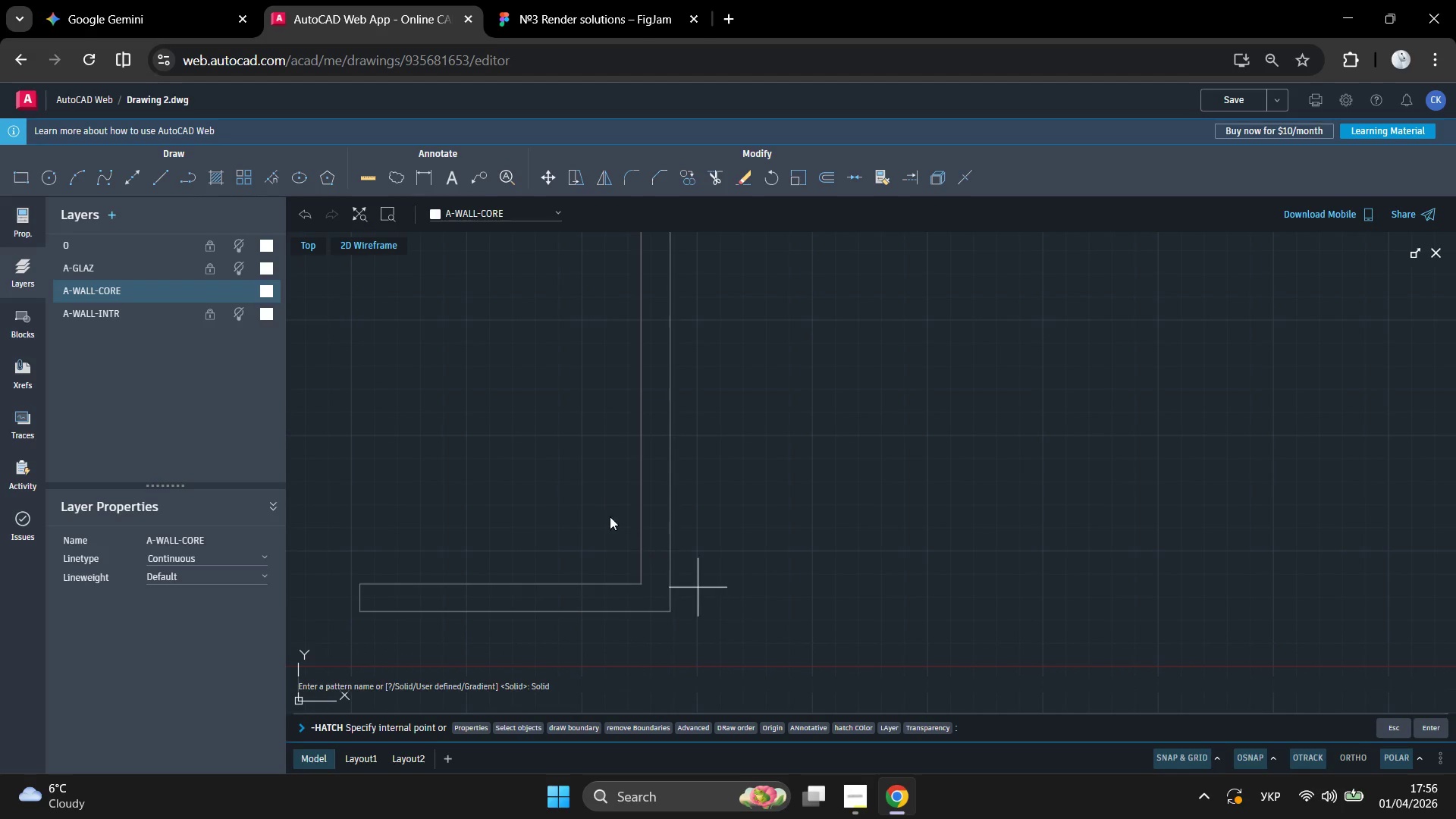 
left_click([581, 505])
 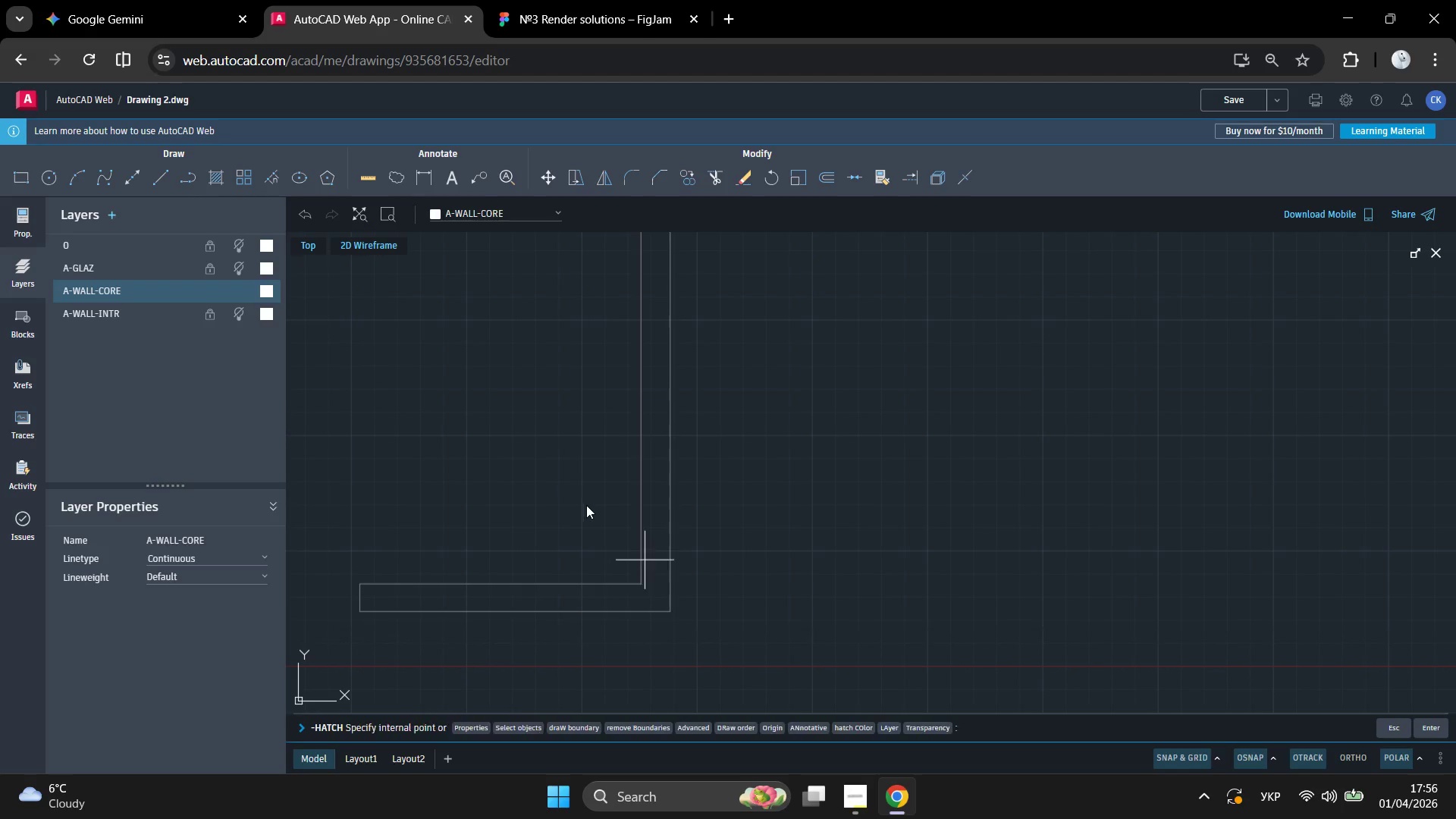 
left_click([592, 505])
 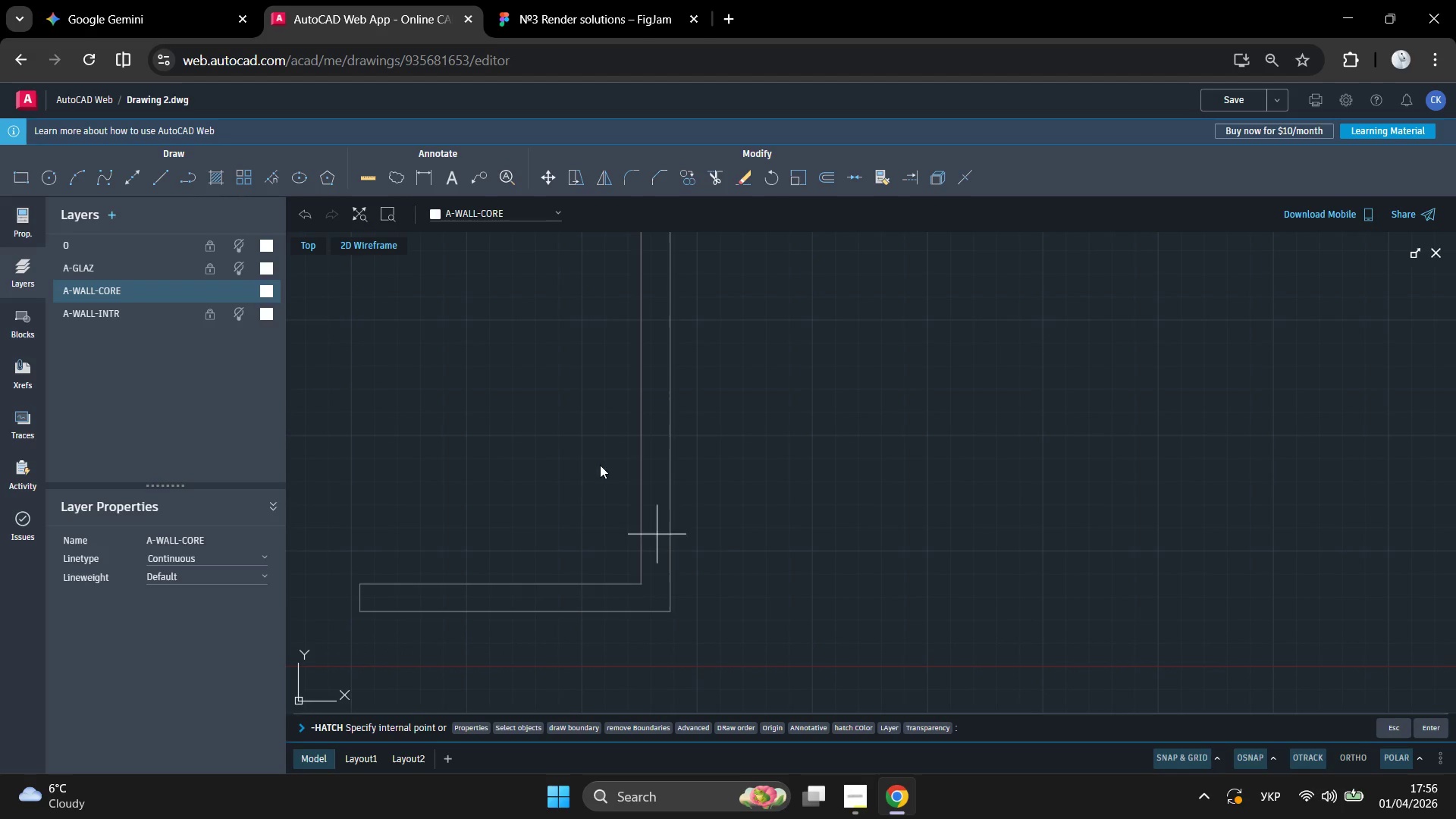 
scroll: coordinate [571, 554], scroll_direction: down, amount: 5.0
 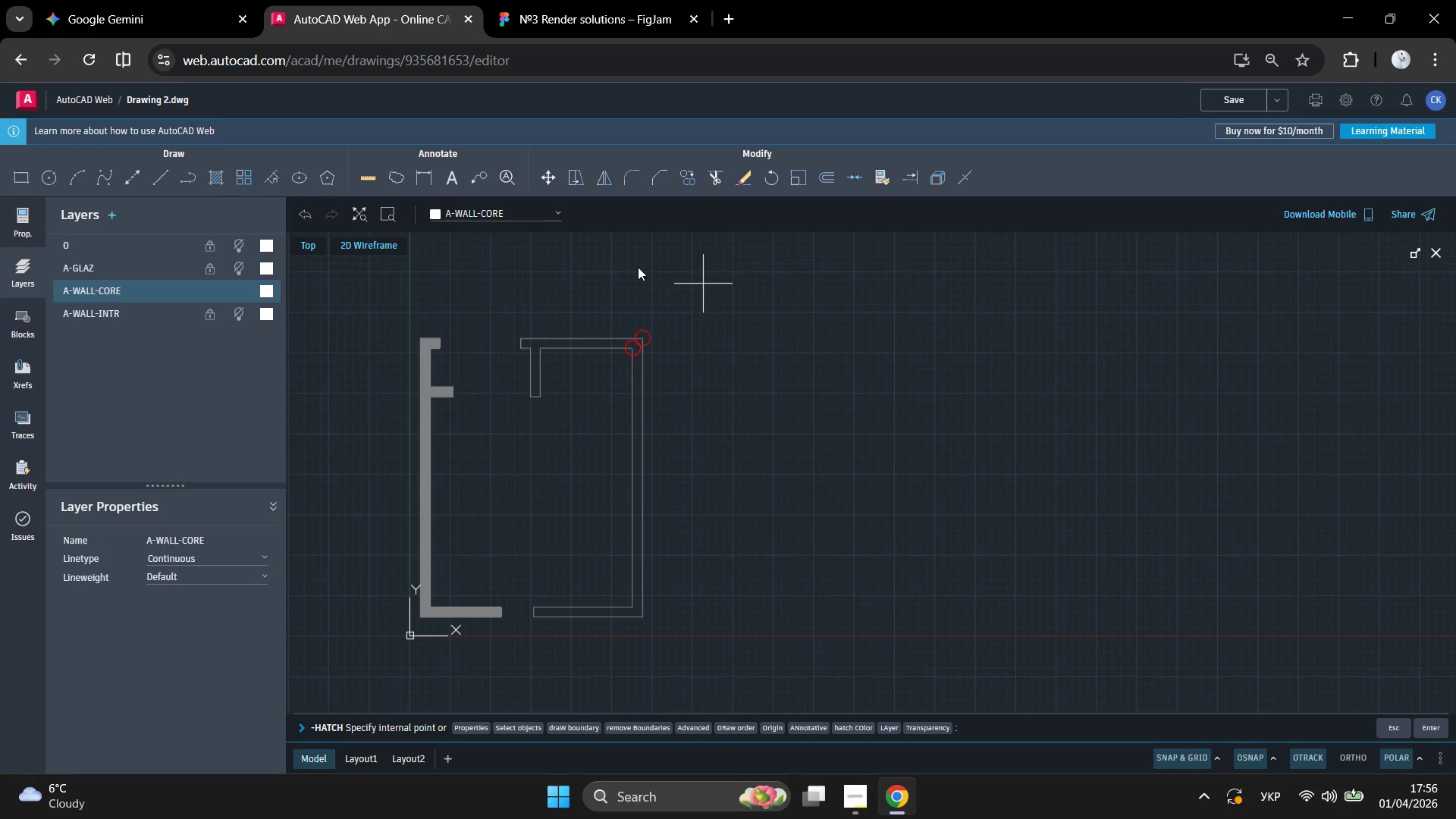 
left_click_drag(start_coordinate=[642, 263], to_coordinate=[479, 560])
 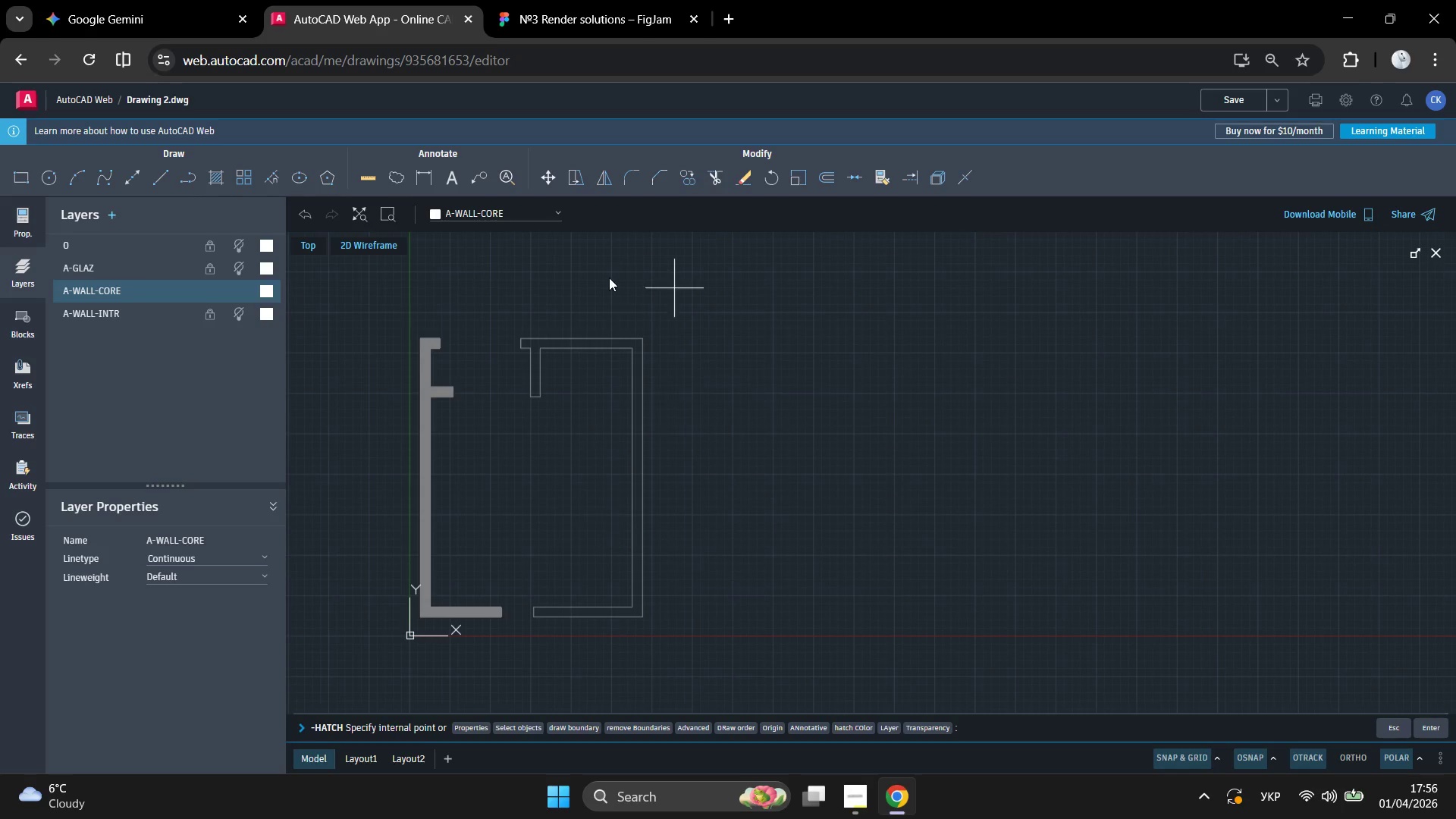 
left_click_drag(start_coordinate=[609, 278], to_coordinate=[519, 504])
 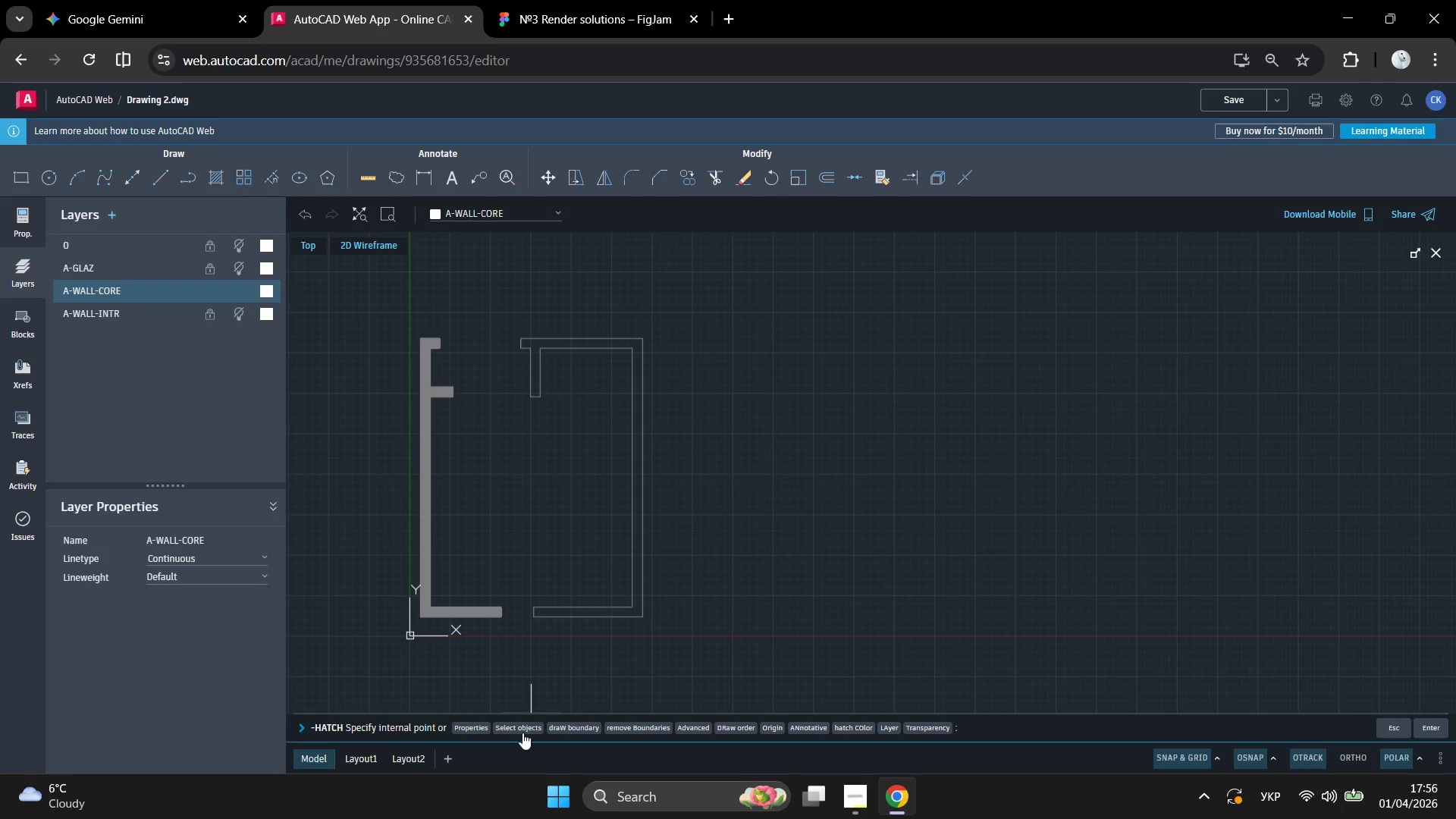 
left_click_drag(start_coordinate=[641, 272], to_coordinate=[473, 599])
 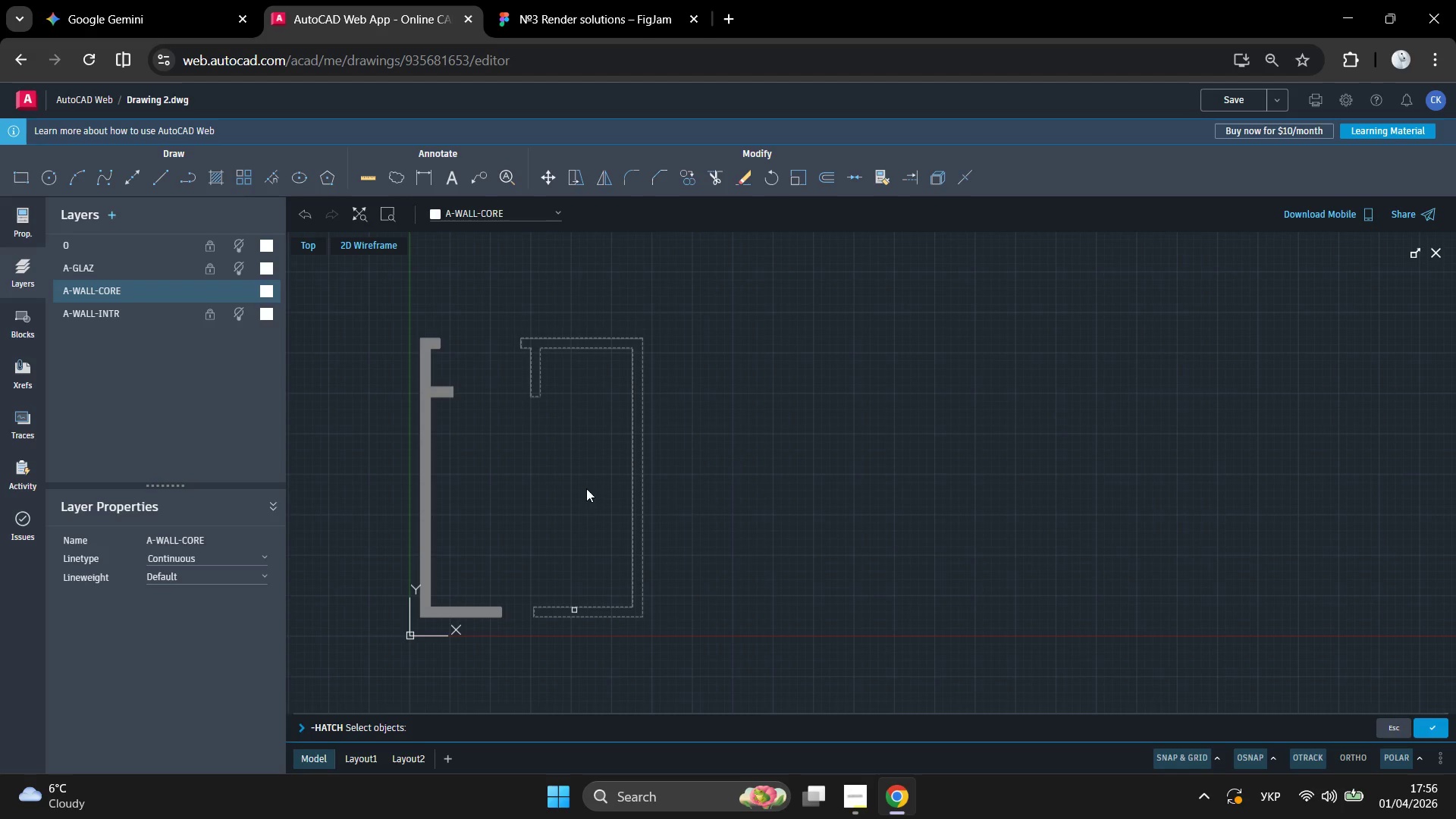 
key(Enter)
 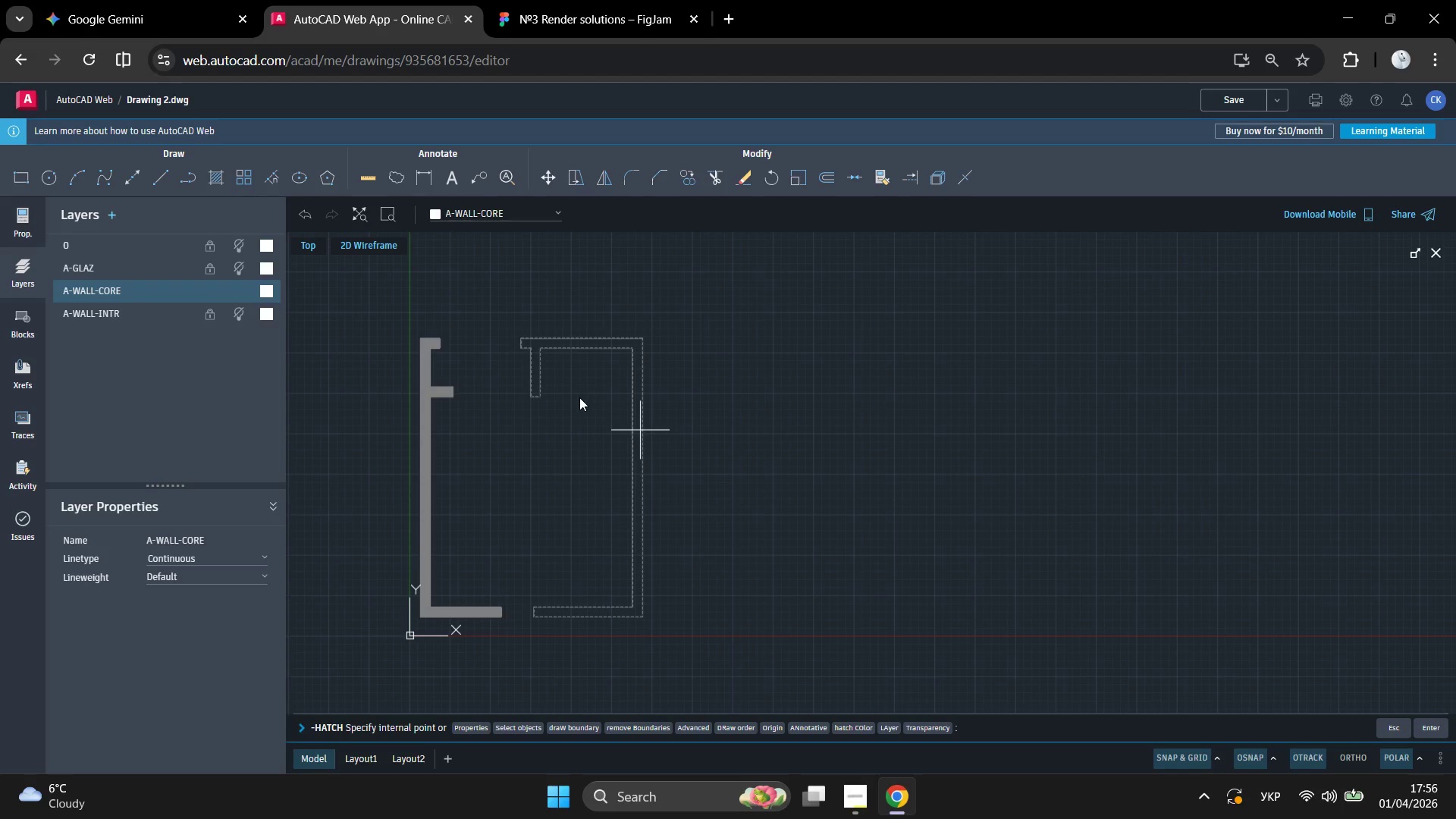 
key(Enter)
 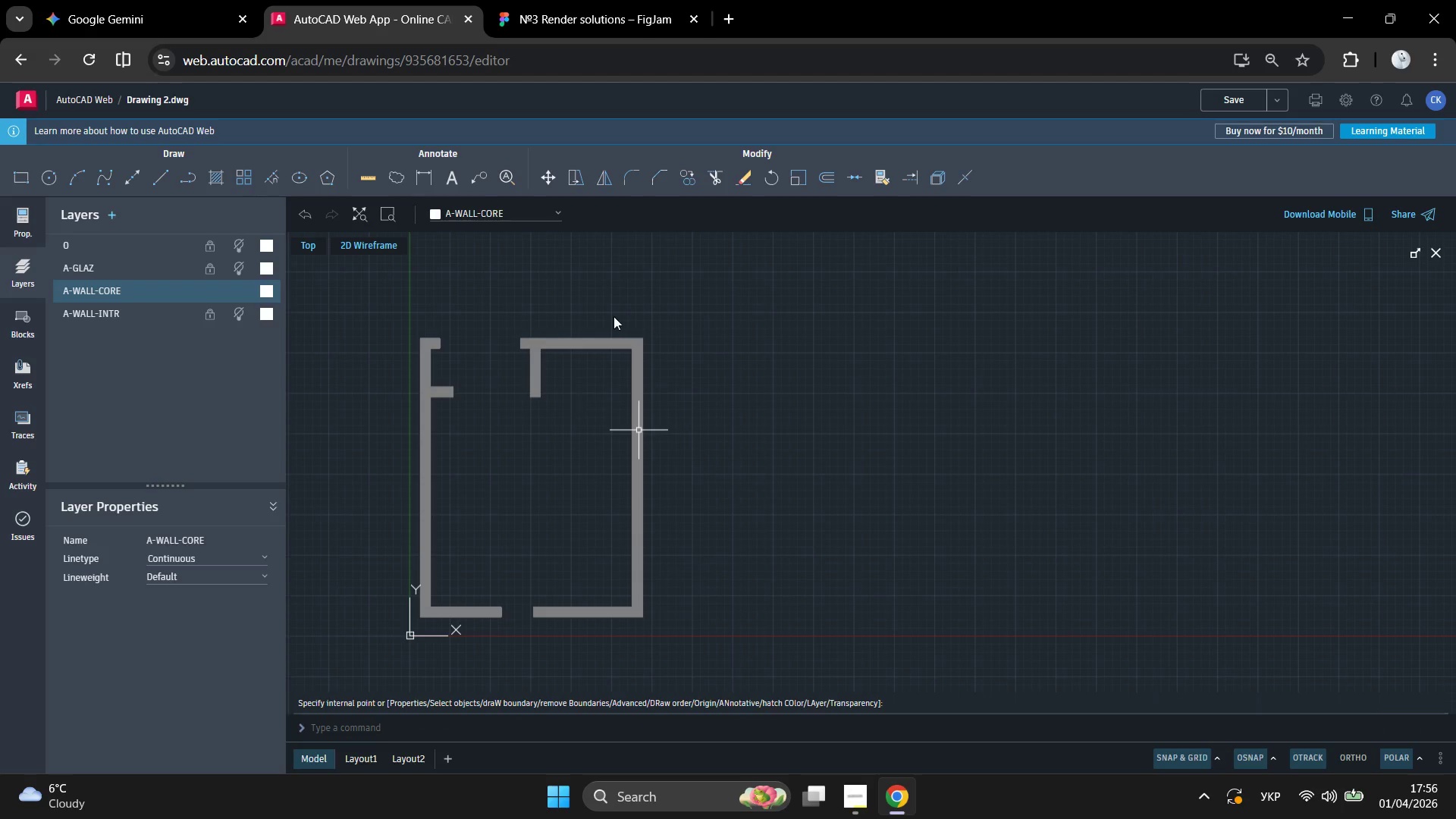 
scroll: coordinate [619, 270], scroll_direction: up, amount: 2.0
 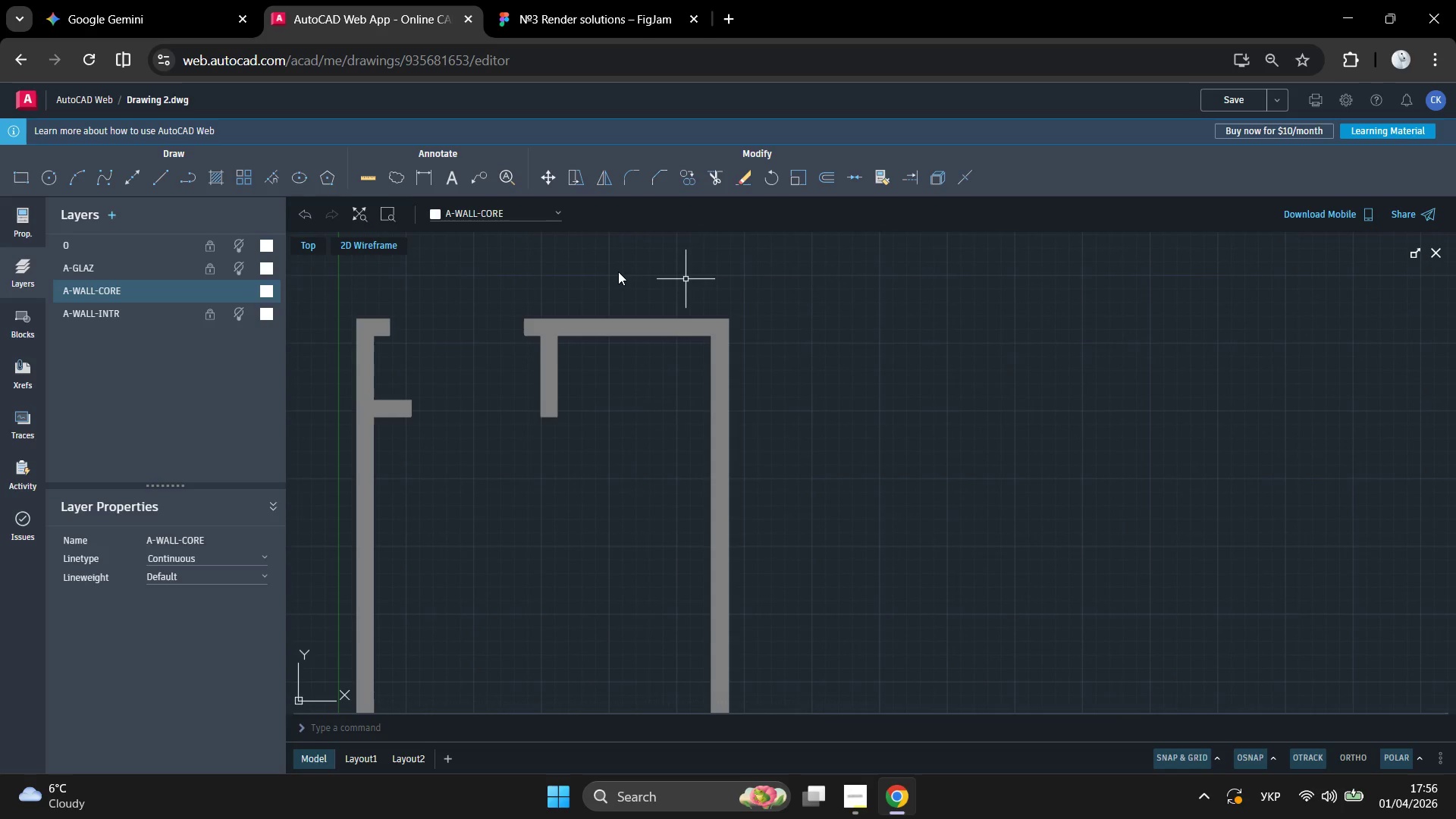 
key(Control+Z)
 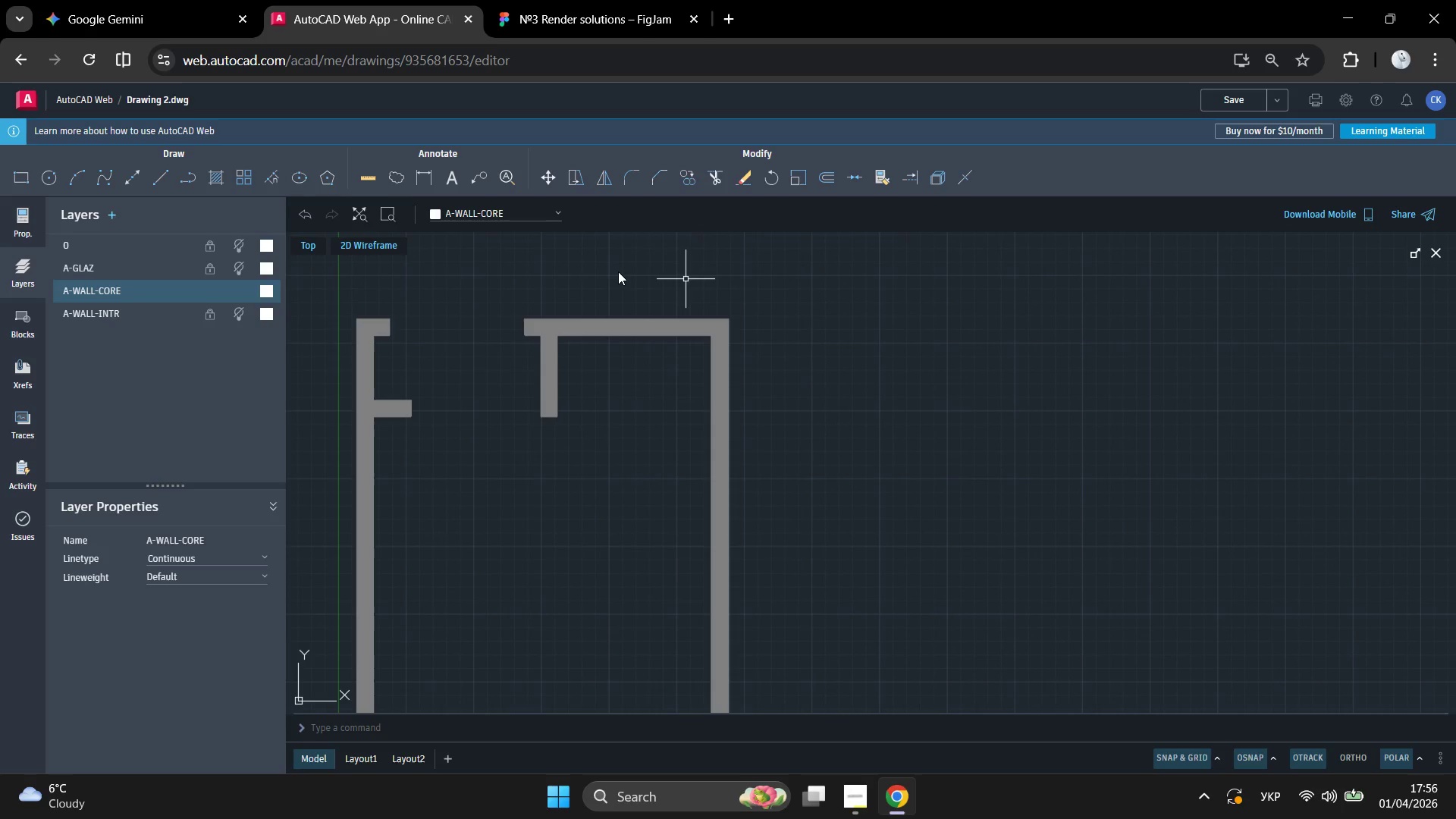 
key(Control+Z)
 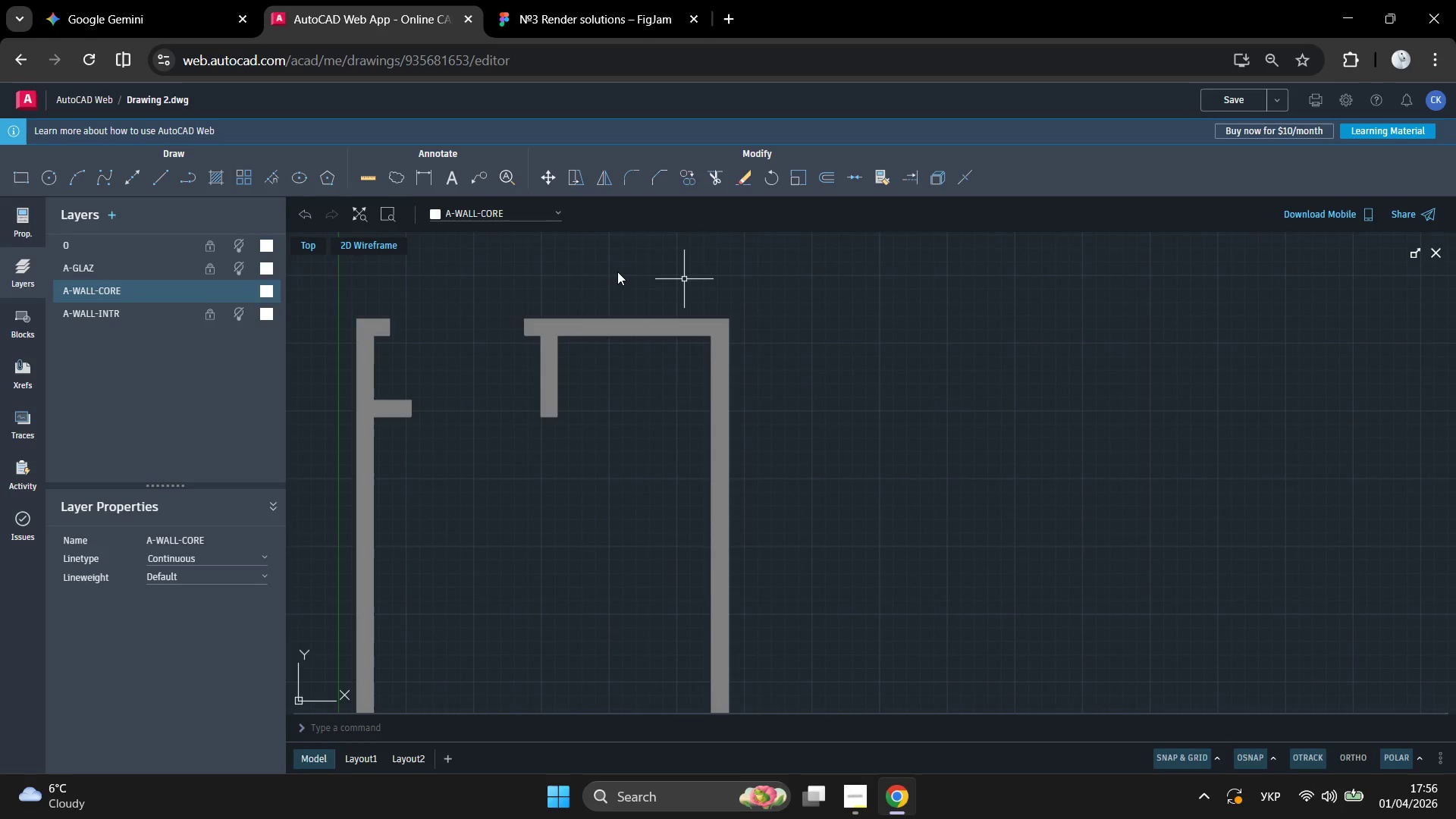 
key(Control+Z)
 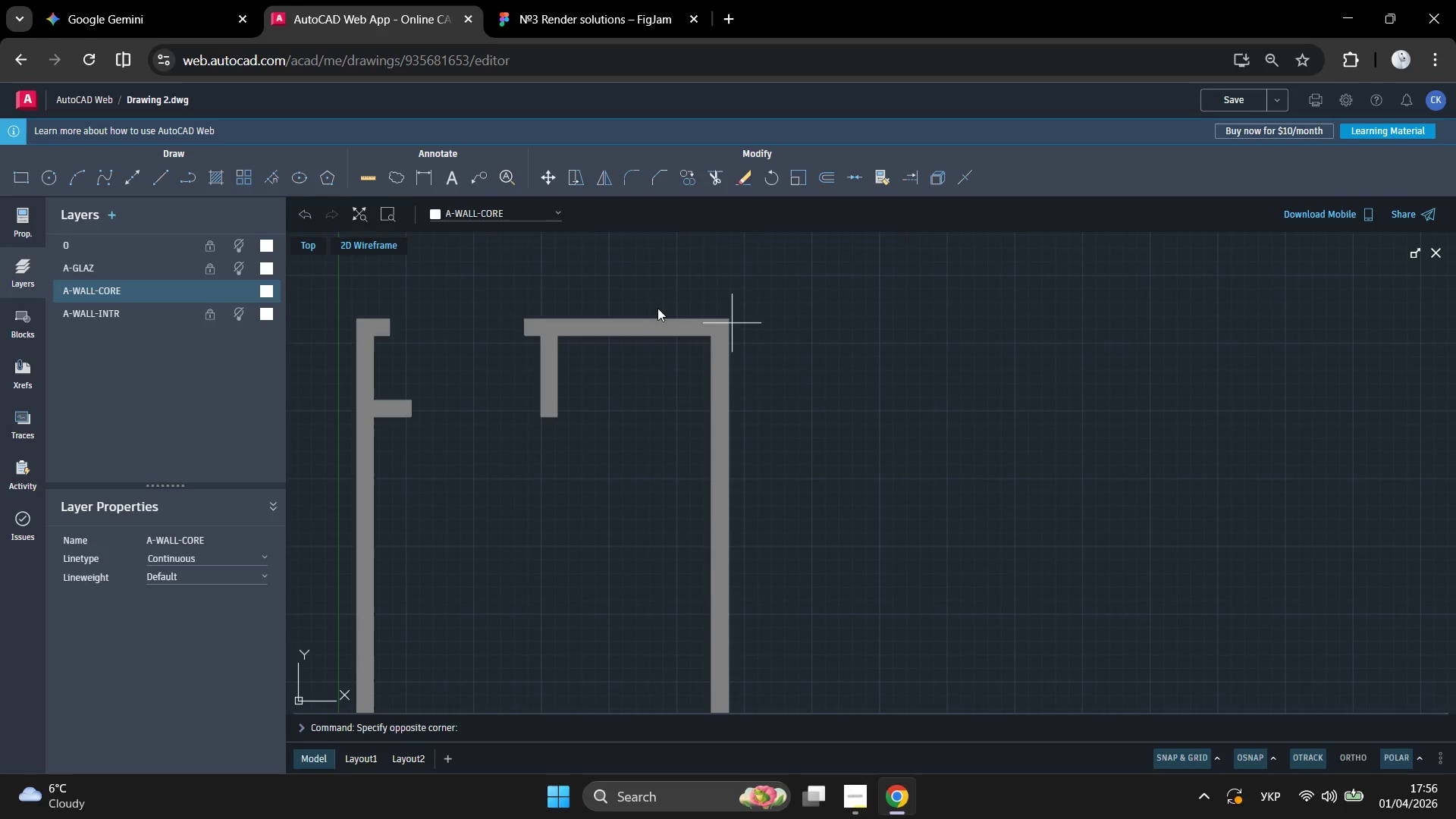 
double_click([642, 315])
 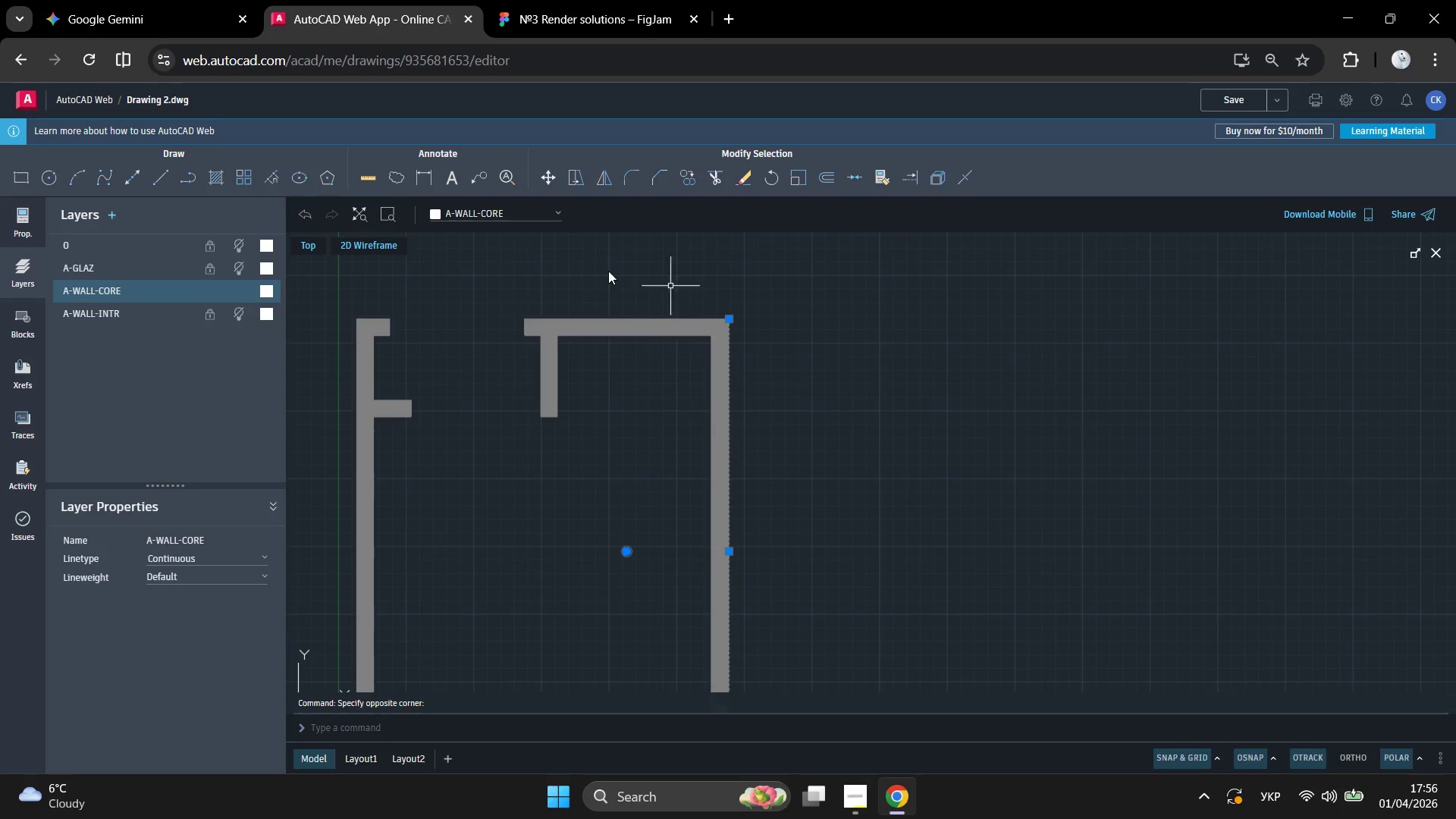 
left_click_drag(start_coordinate=[608, 271], to_coordinate=[601, 300])
 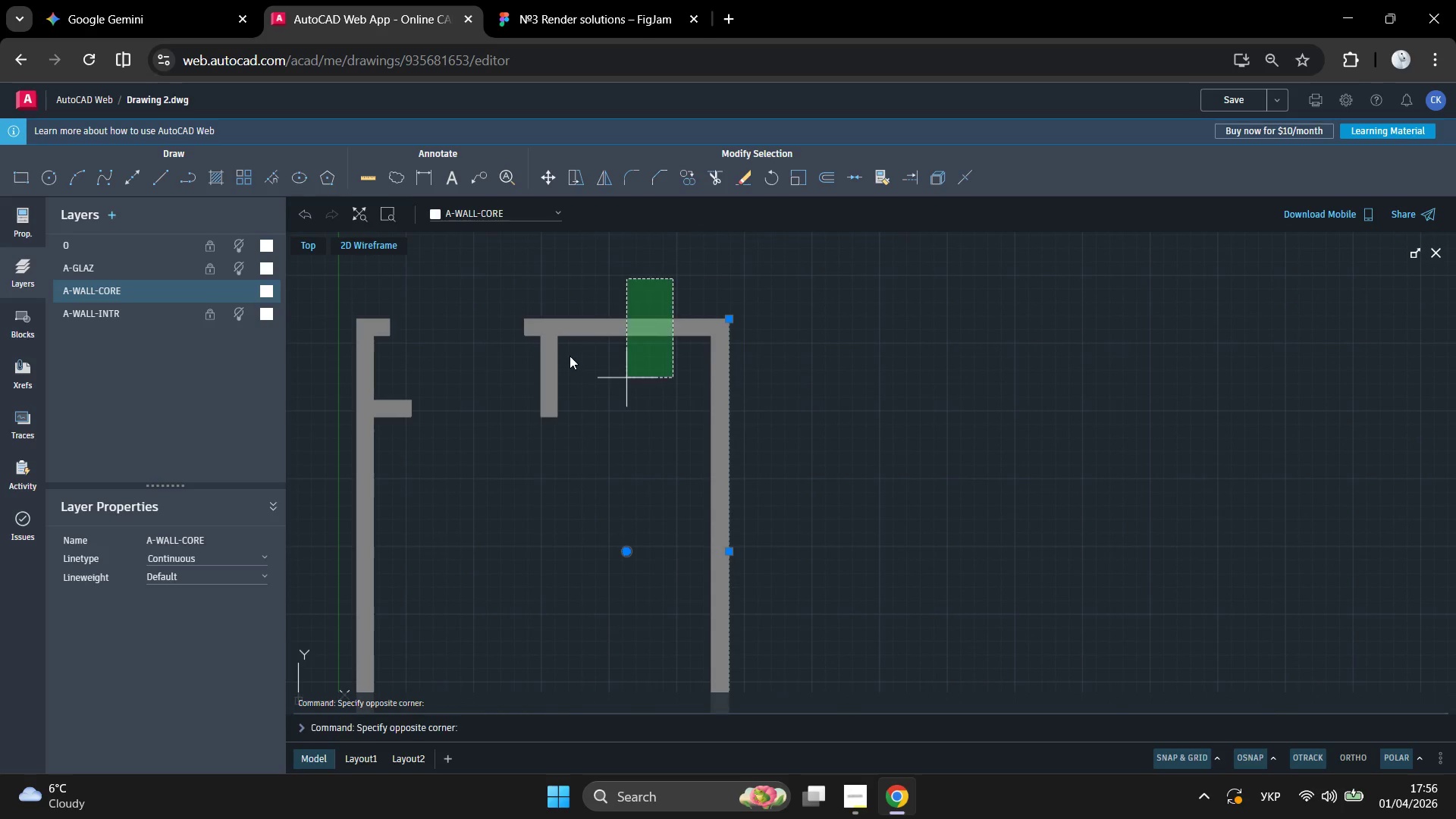 
double_click([570, 356])
 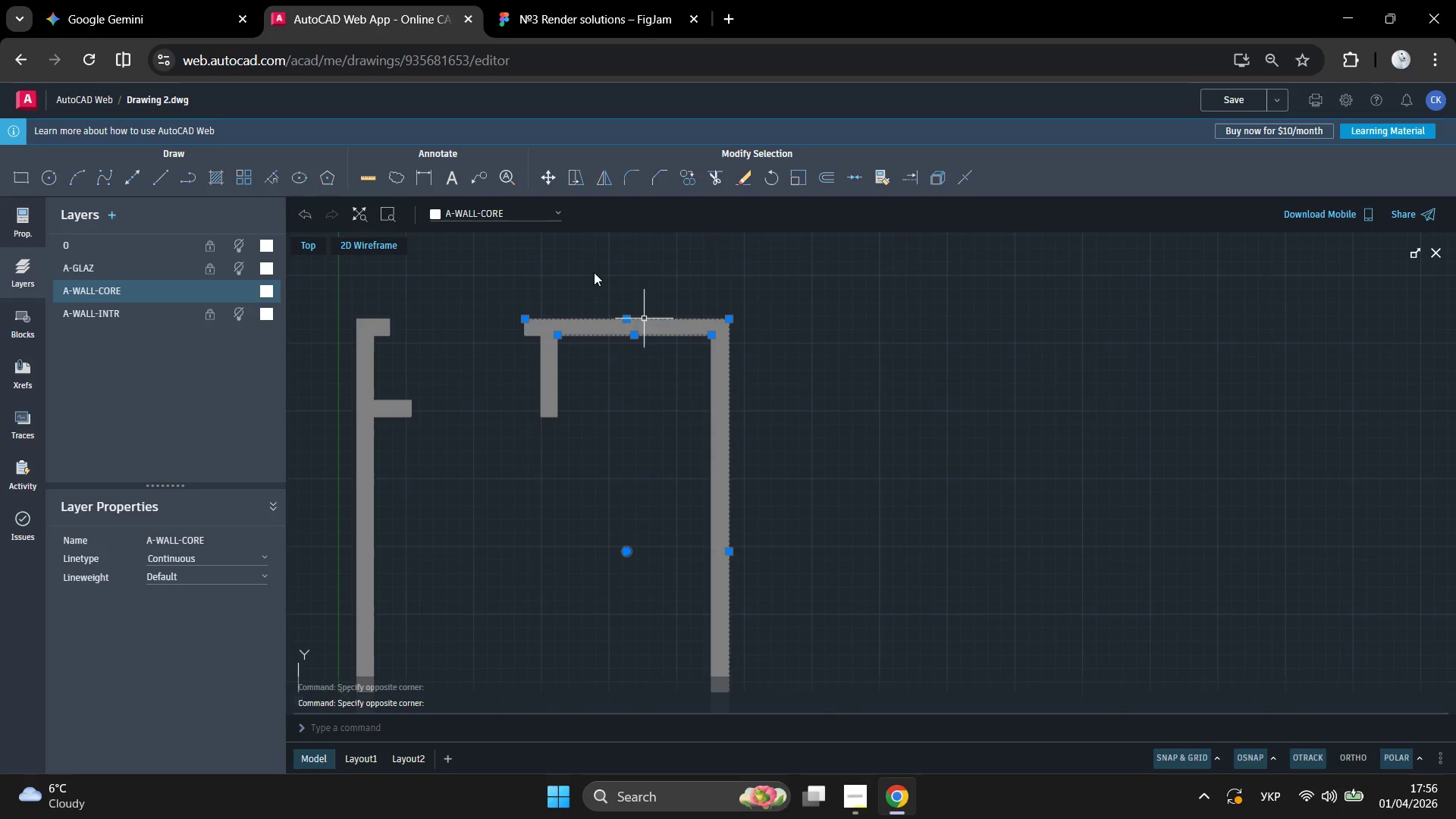 
left_click_drag(start_coordinate=[598, 253], to_coordinate=[597, 265])
 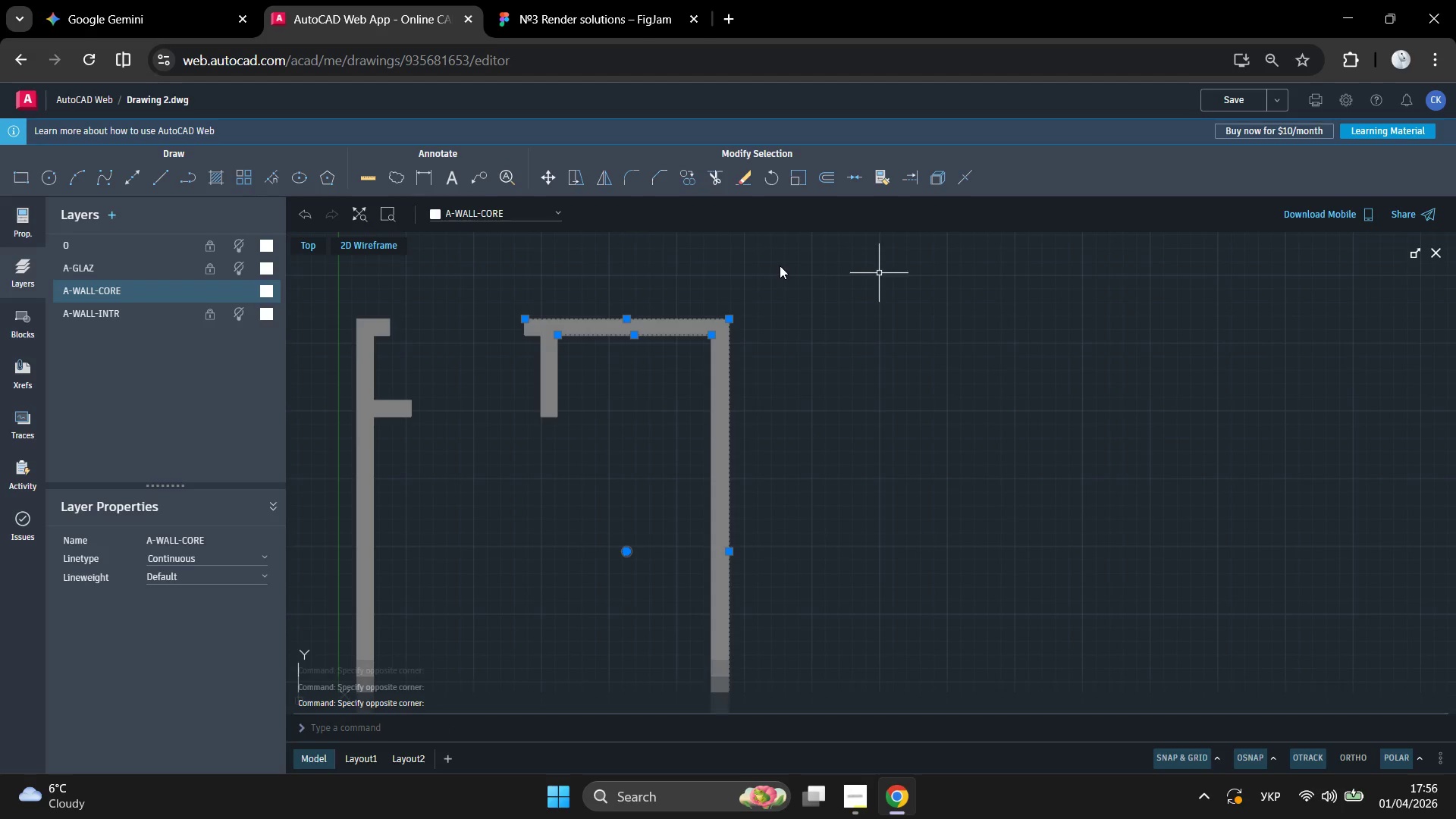 
double_click([771, 467])
 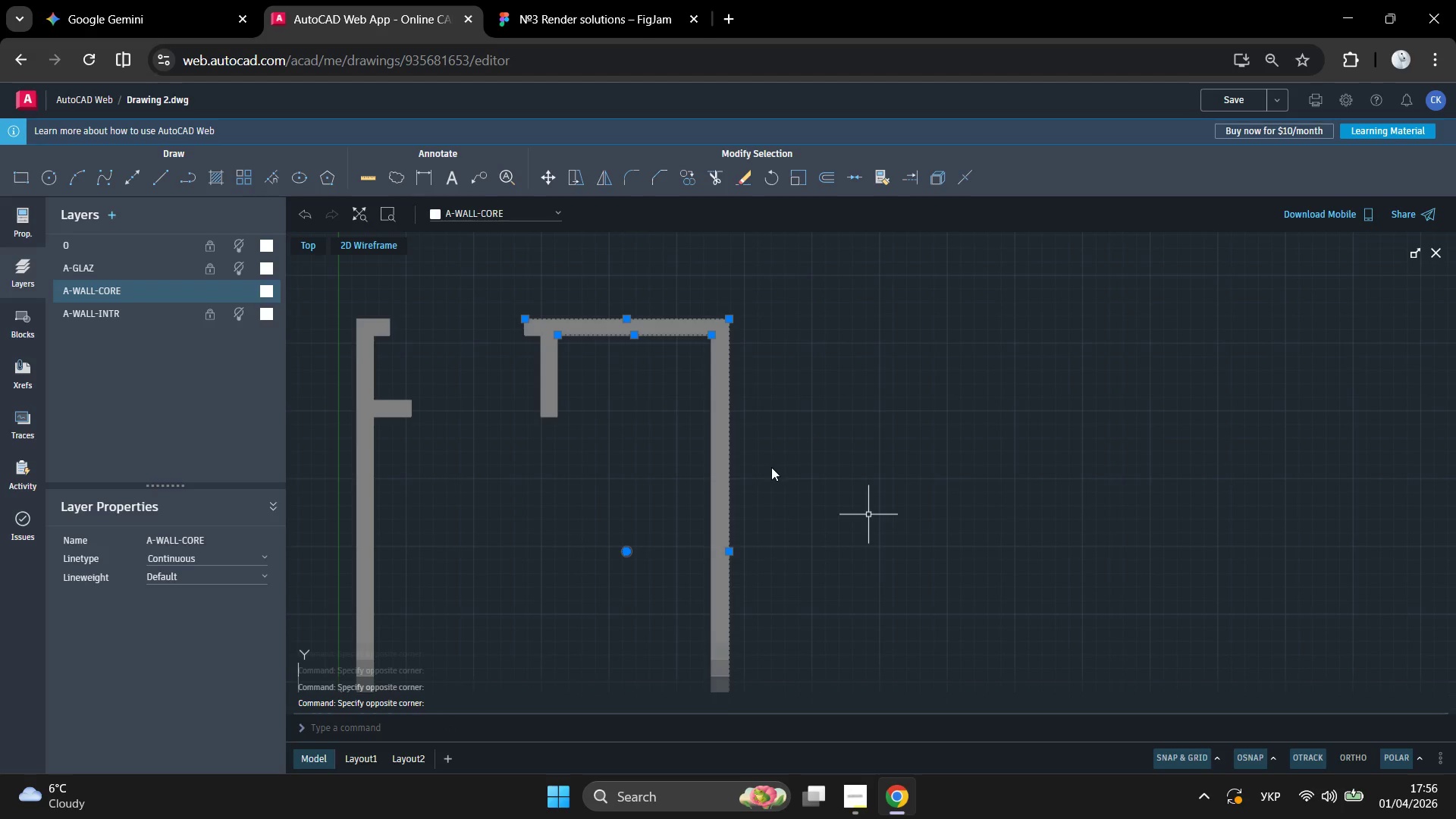 
key(Enter)
 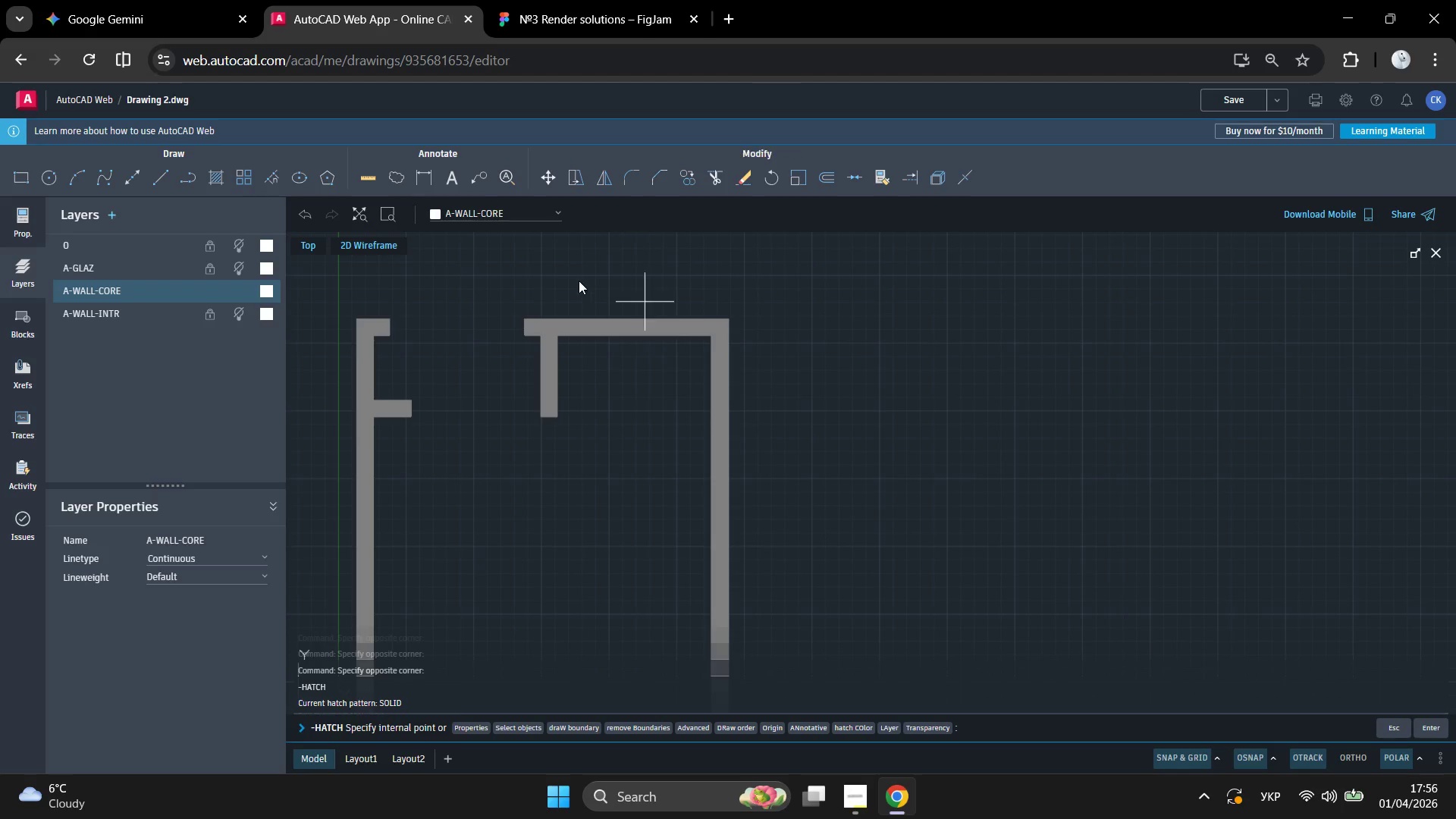 
left_click_drag(start_coordinate=[604, 280], to_coordinate=[592, 294])
 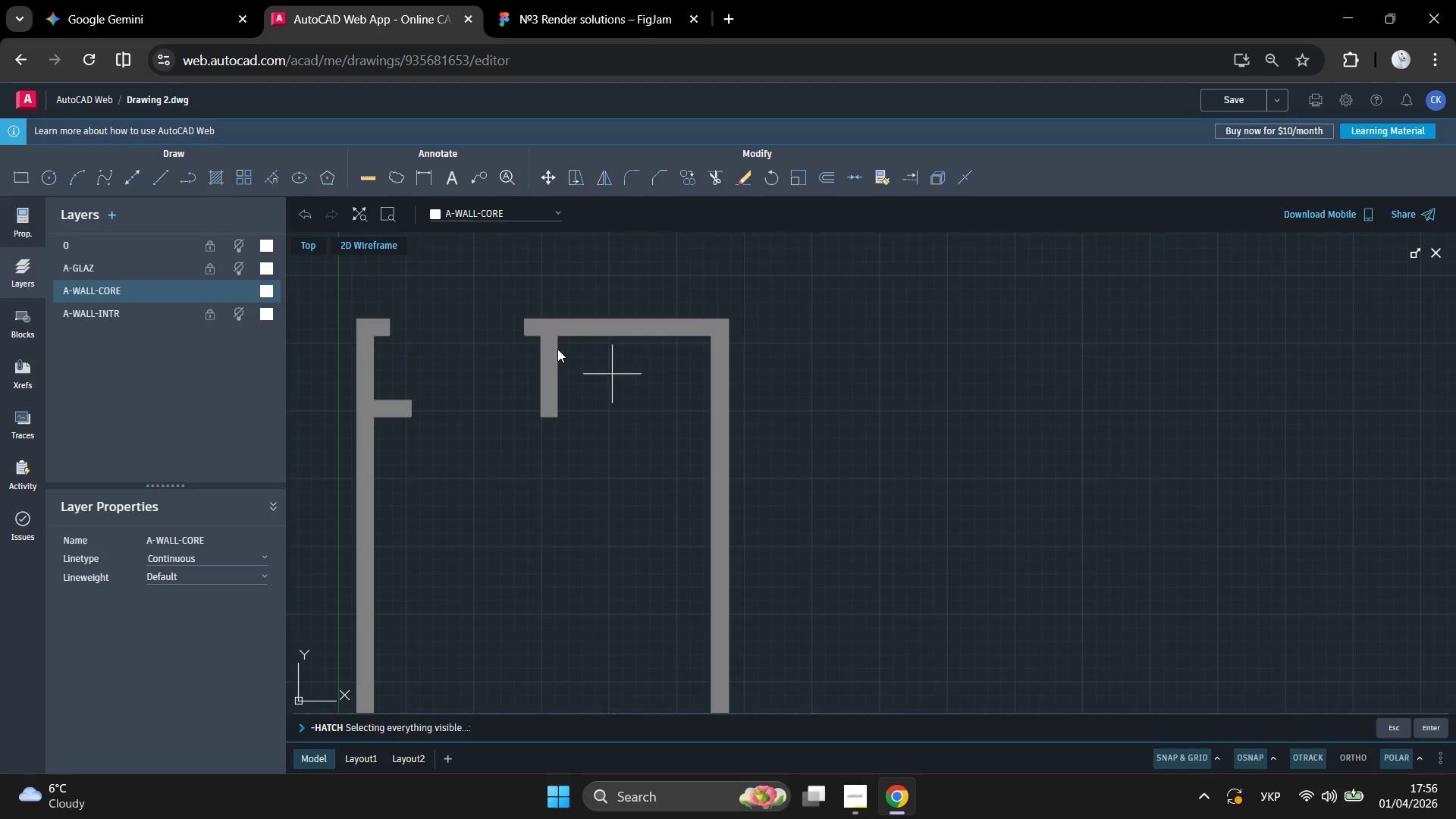 
key(Enter)
 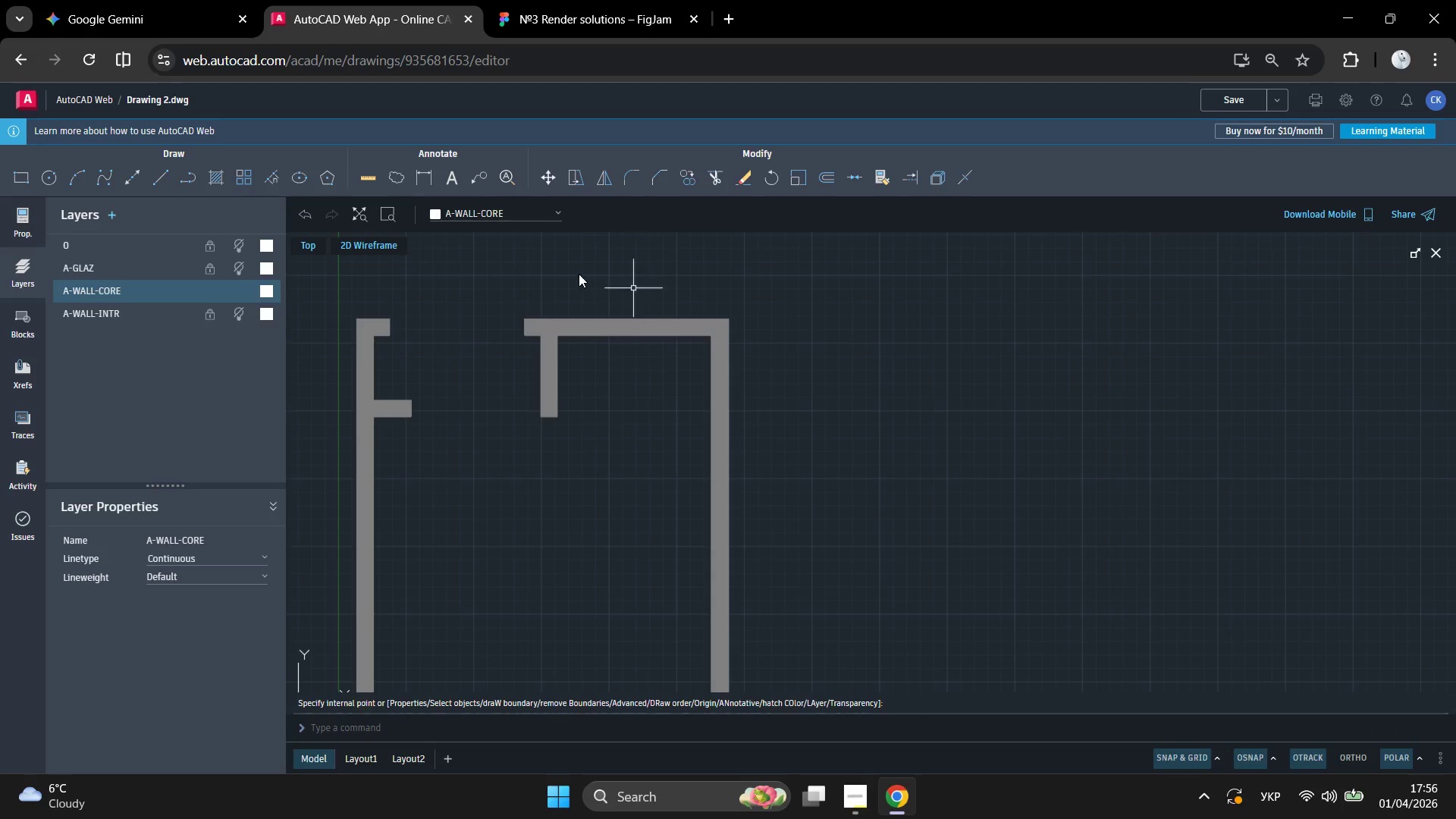 
left_click_drag(start_coordinate=[591, 268], to_coordinate=[586, 276])
 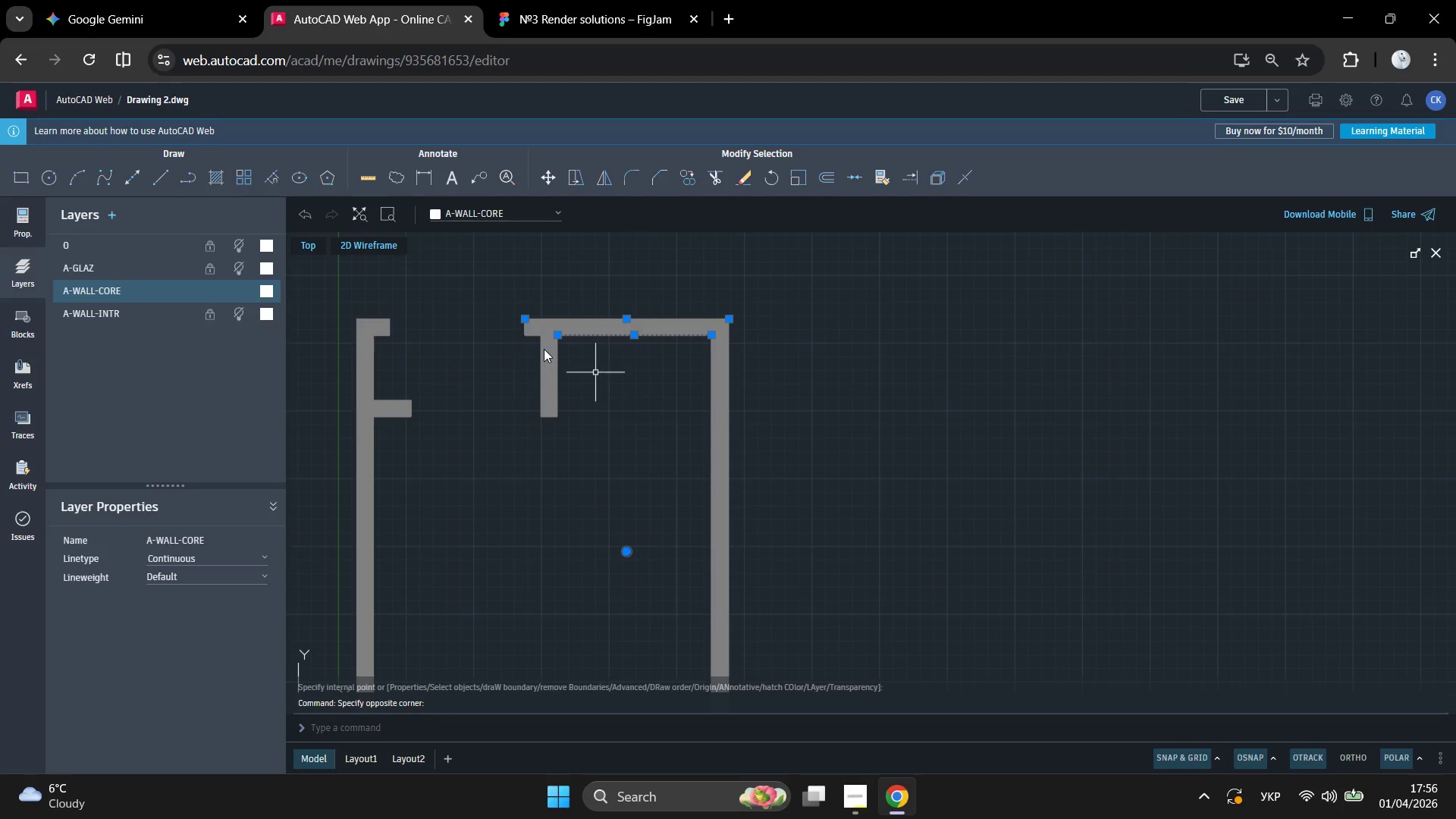 
key(Delete)
 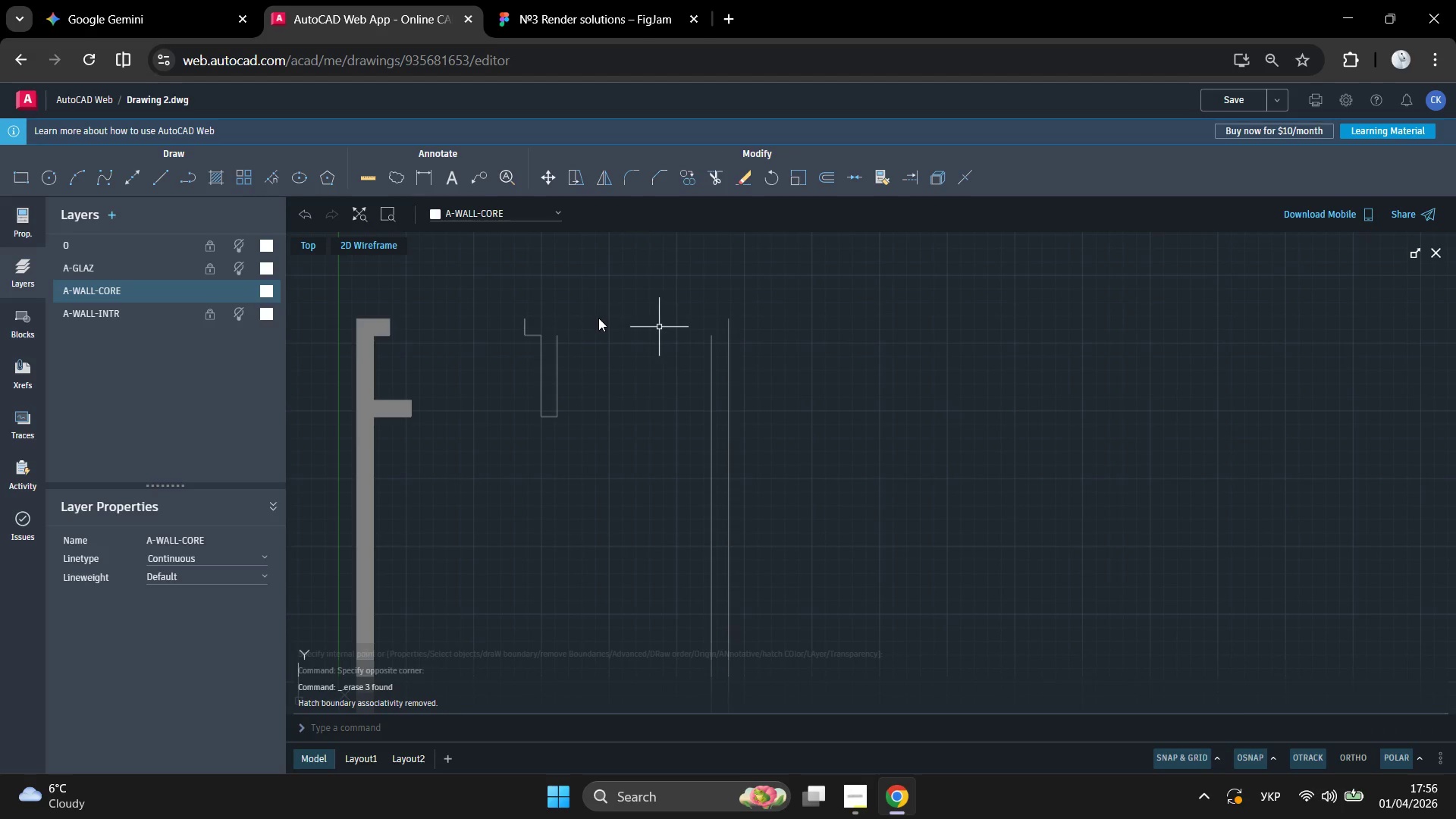 
scroll: coordinate [591, 297], scroll_direction: up, amount: 4.0
 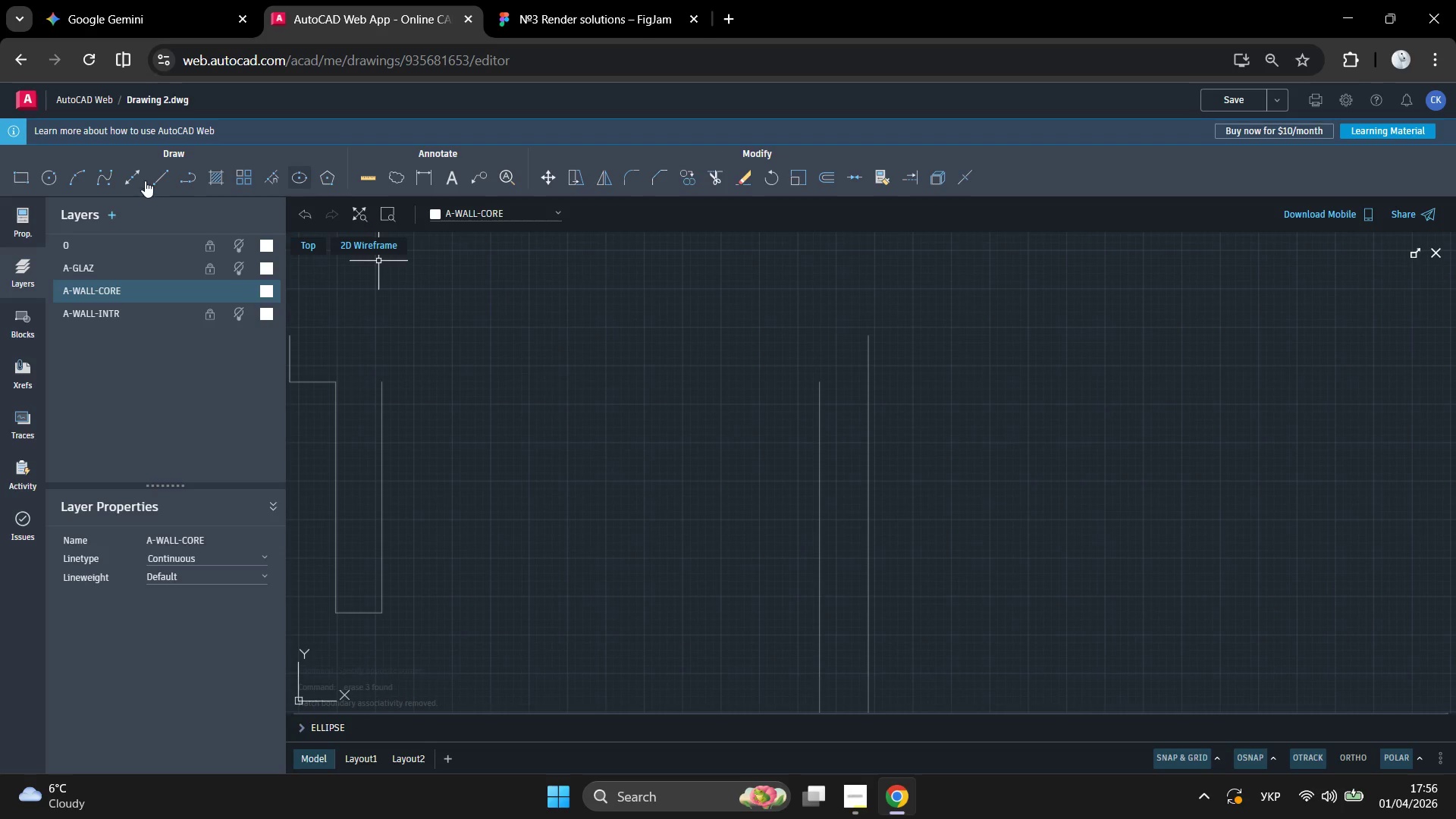 
left_click([166, 176])
 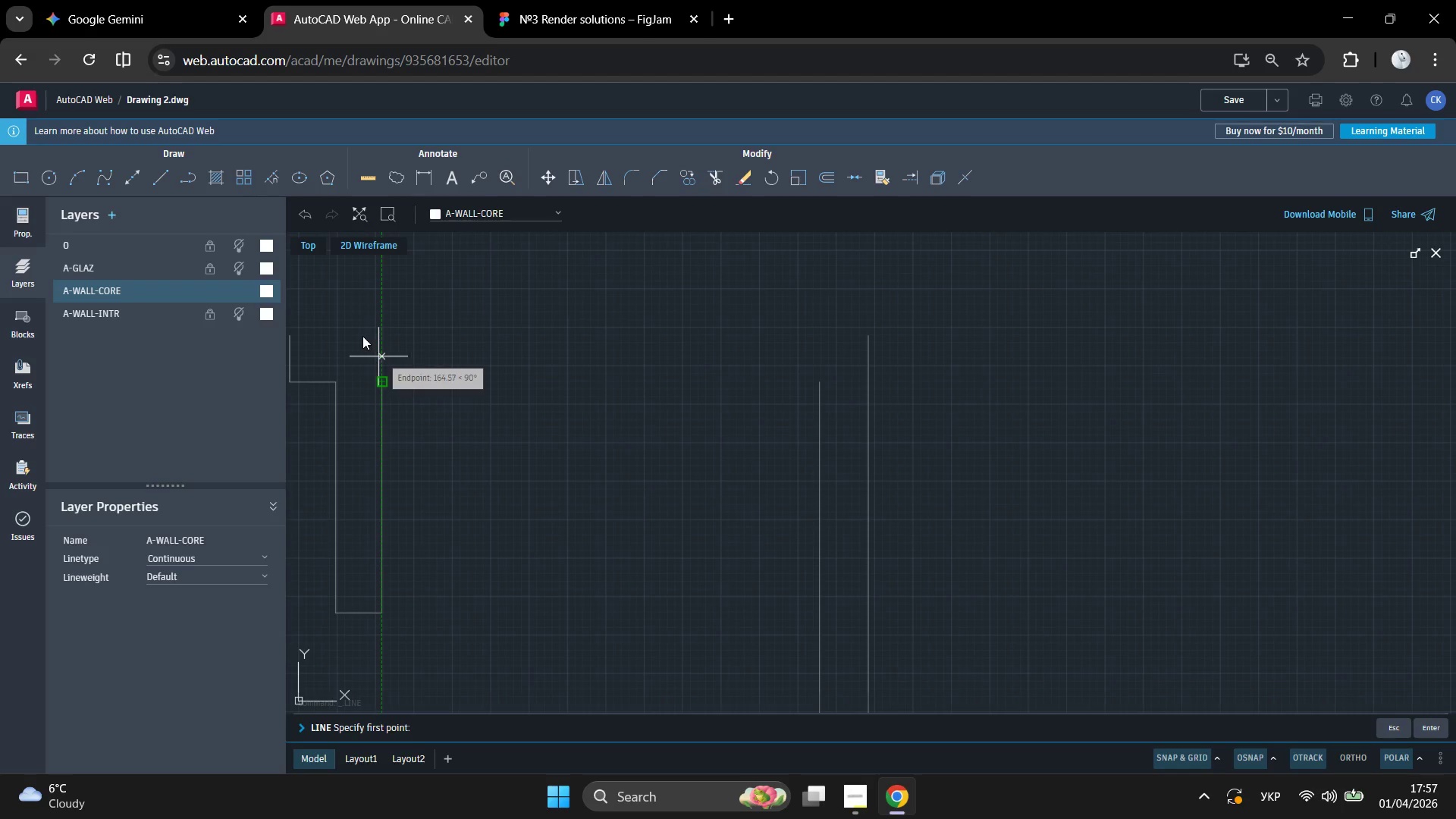 
left_click([366, 325])
 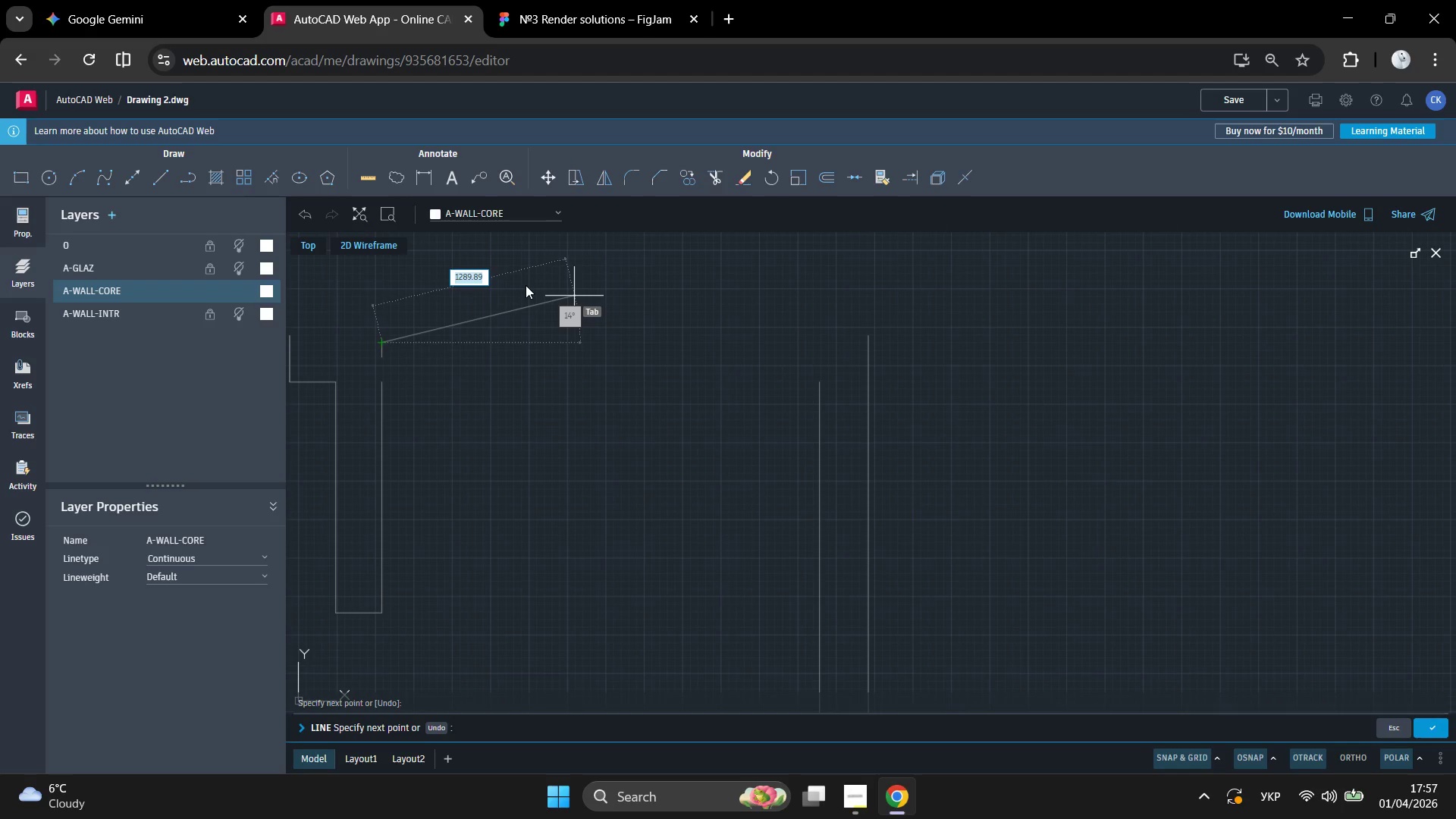 
key(Enter)
 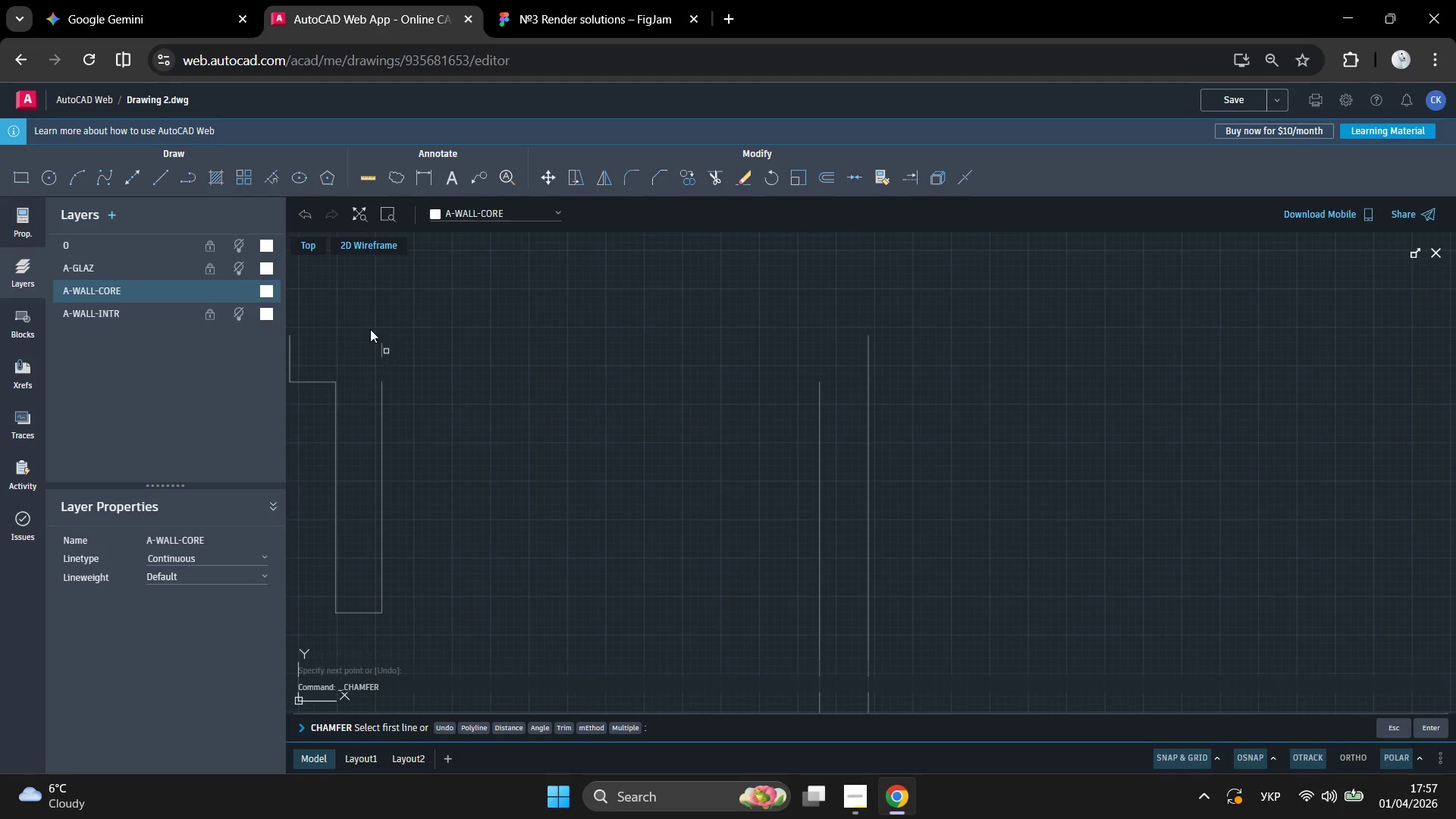 
left_click([366, 331])
 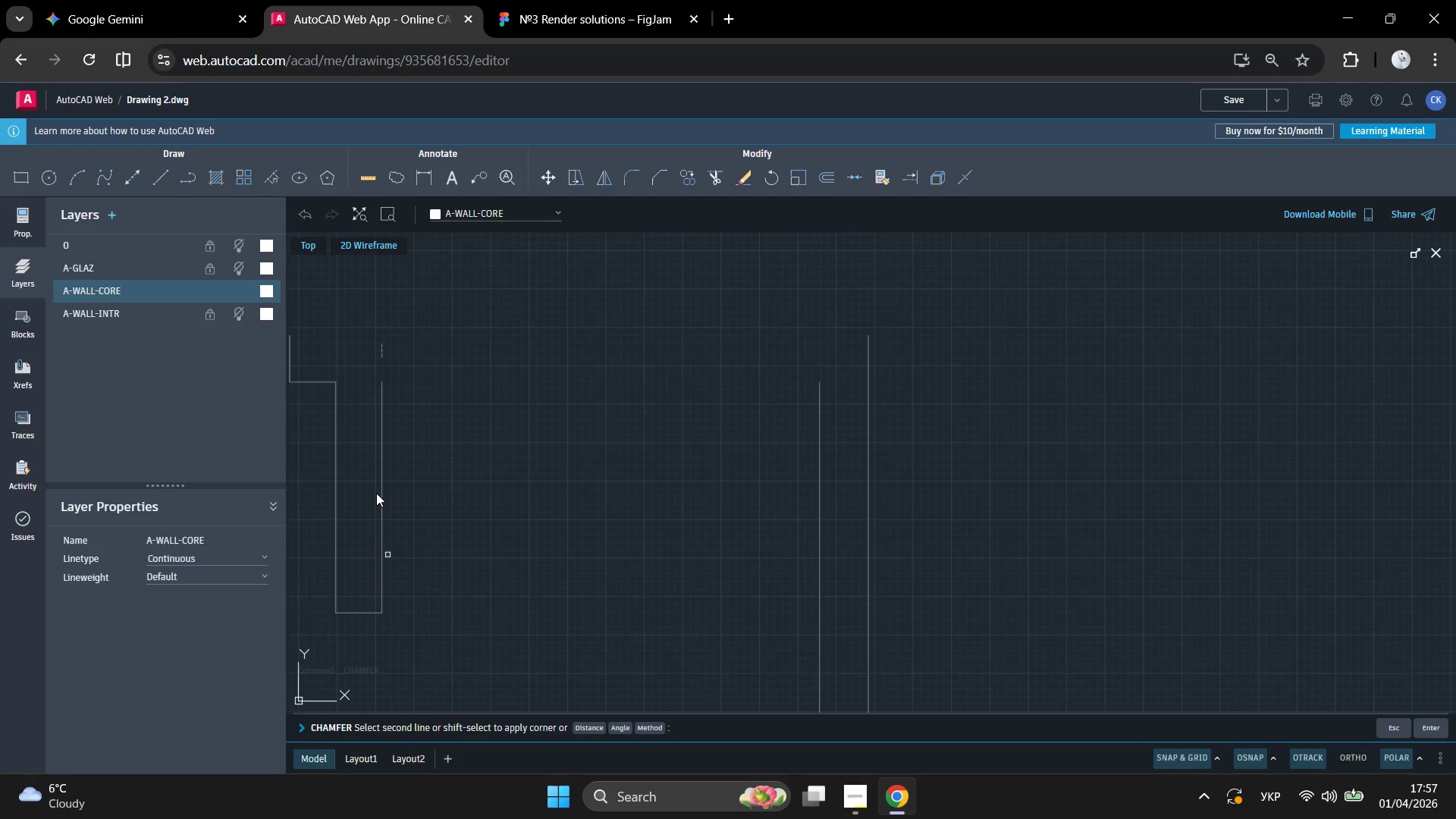 
key(Delete)
 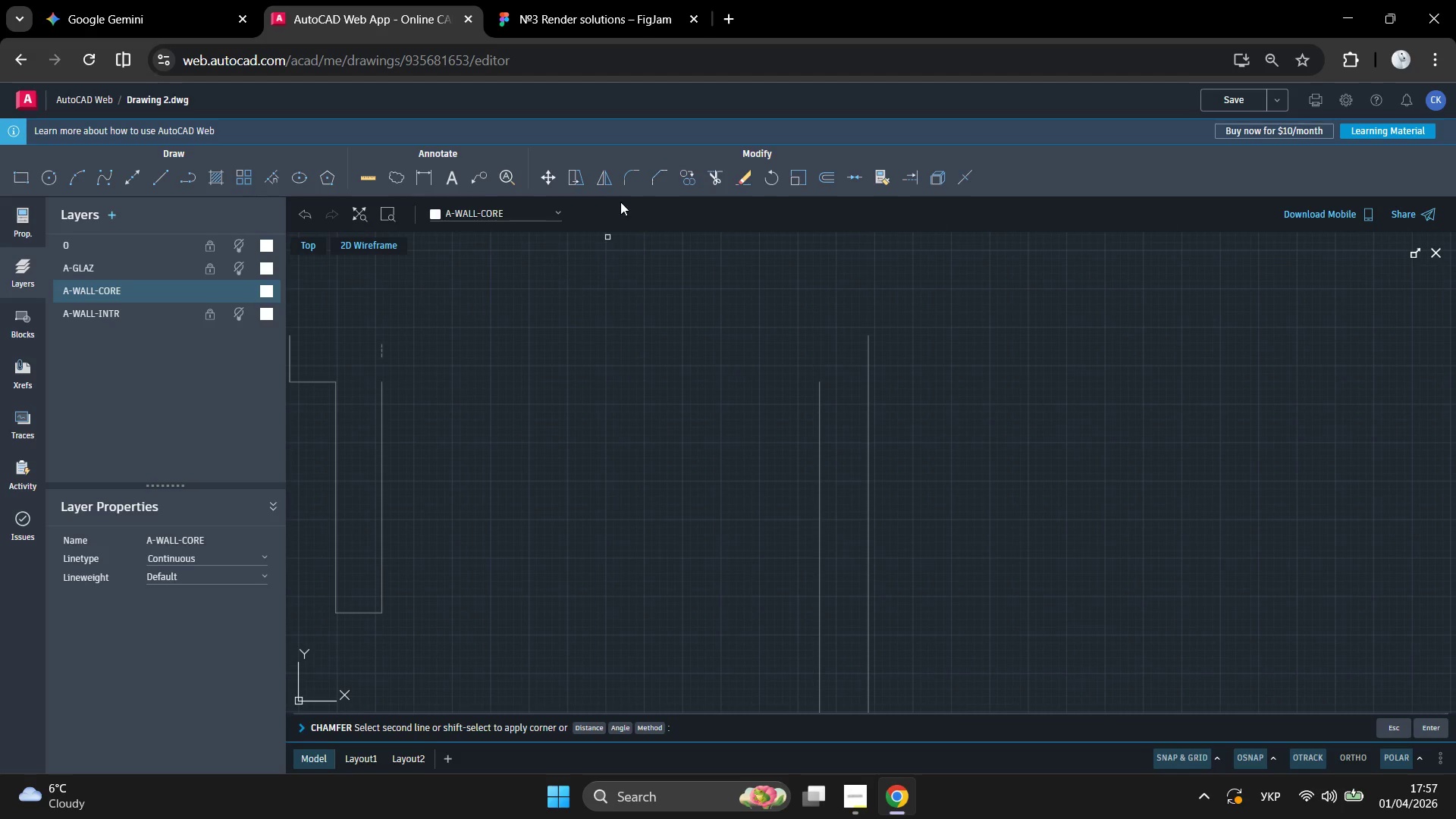 
key(Delete)
 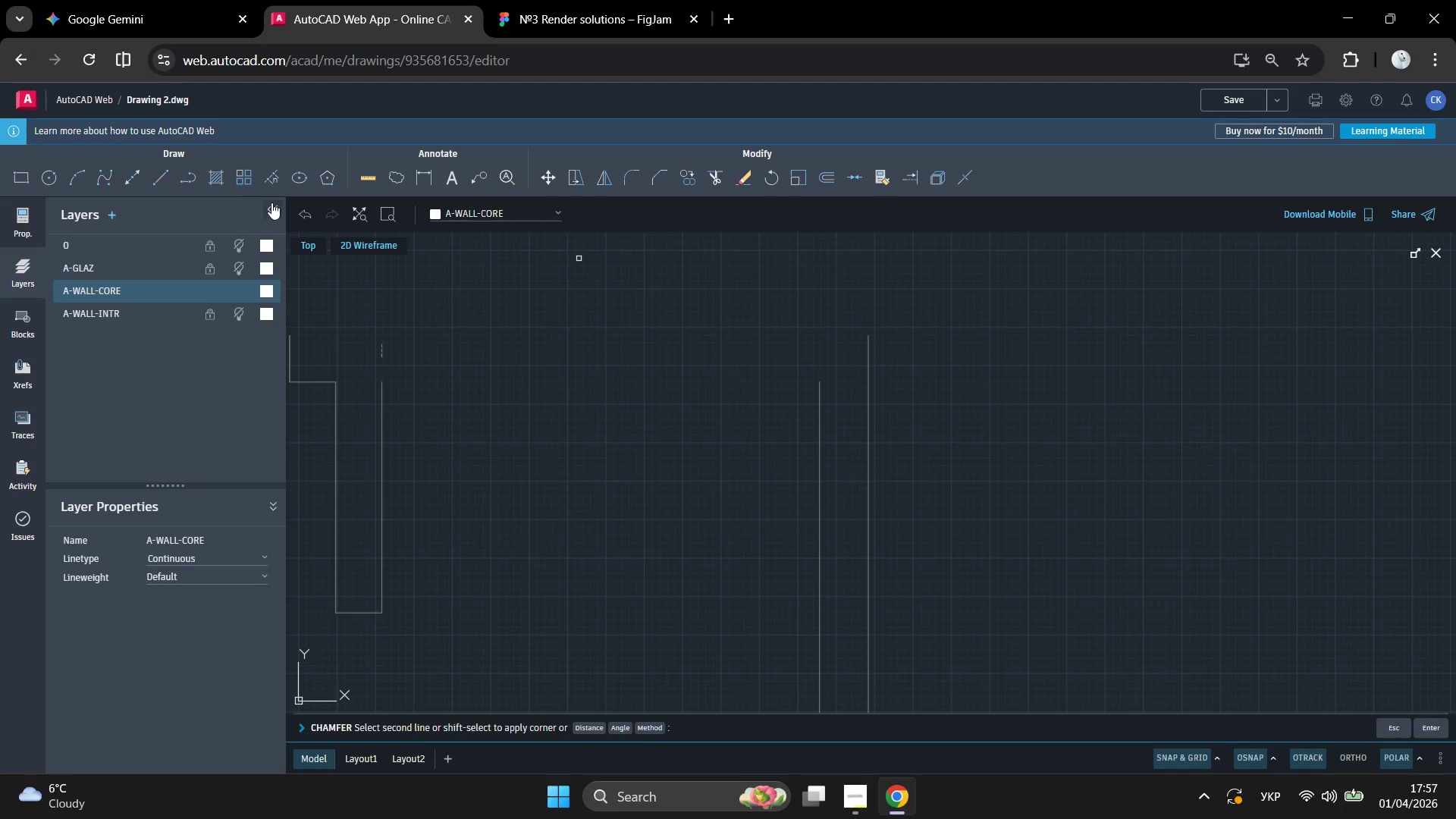 
left_click([160, 176])
 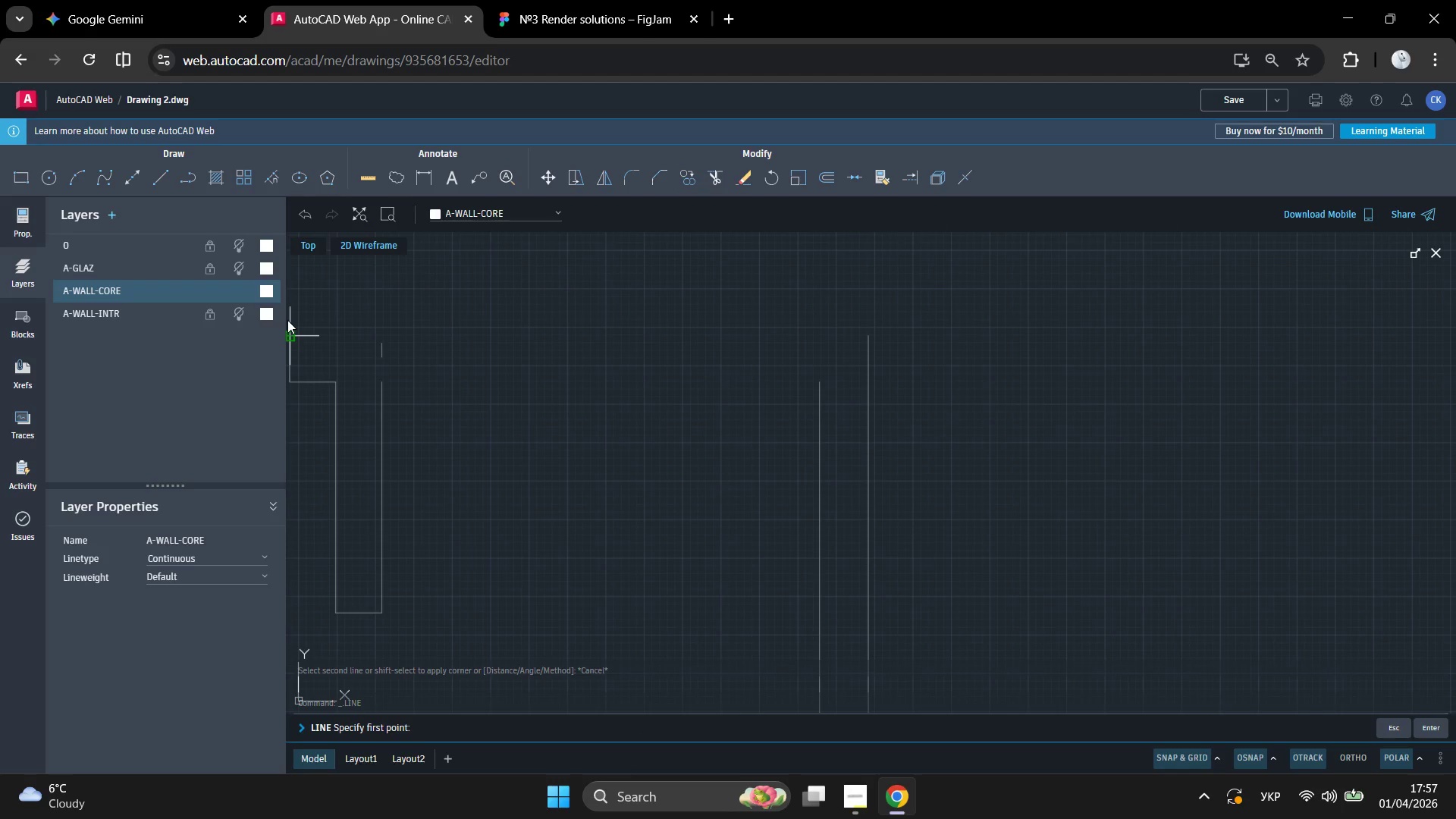 
left_click([310, 318])
 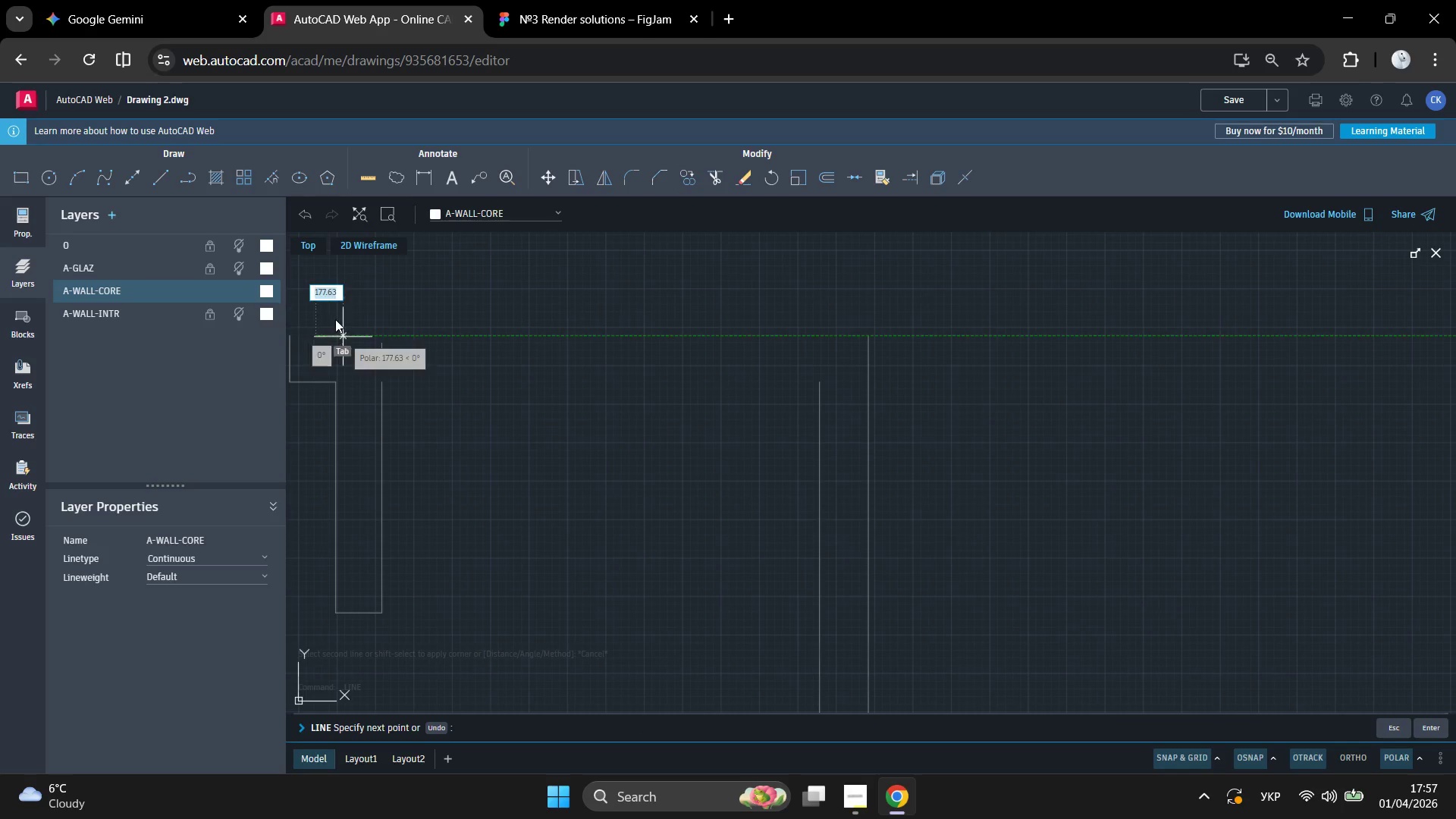 
left_click([337, 319])
 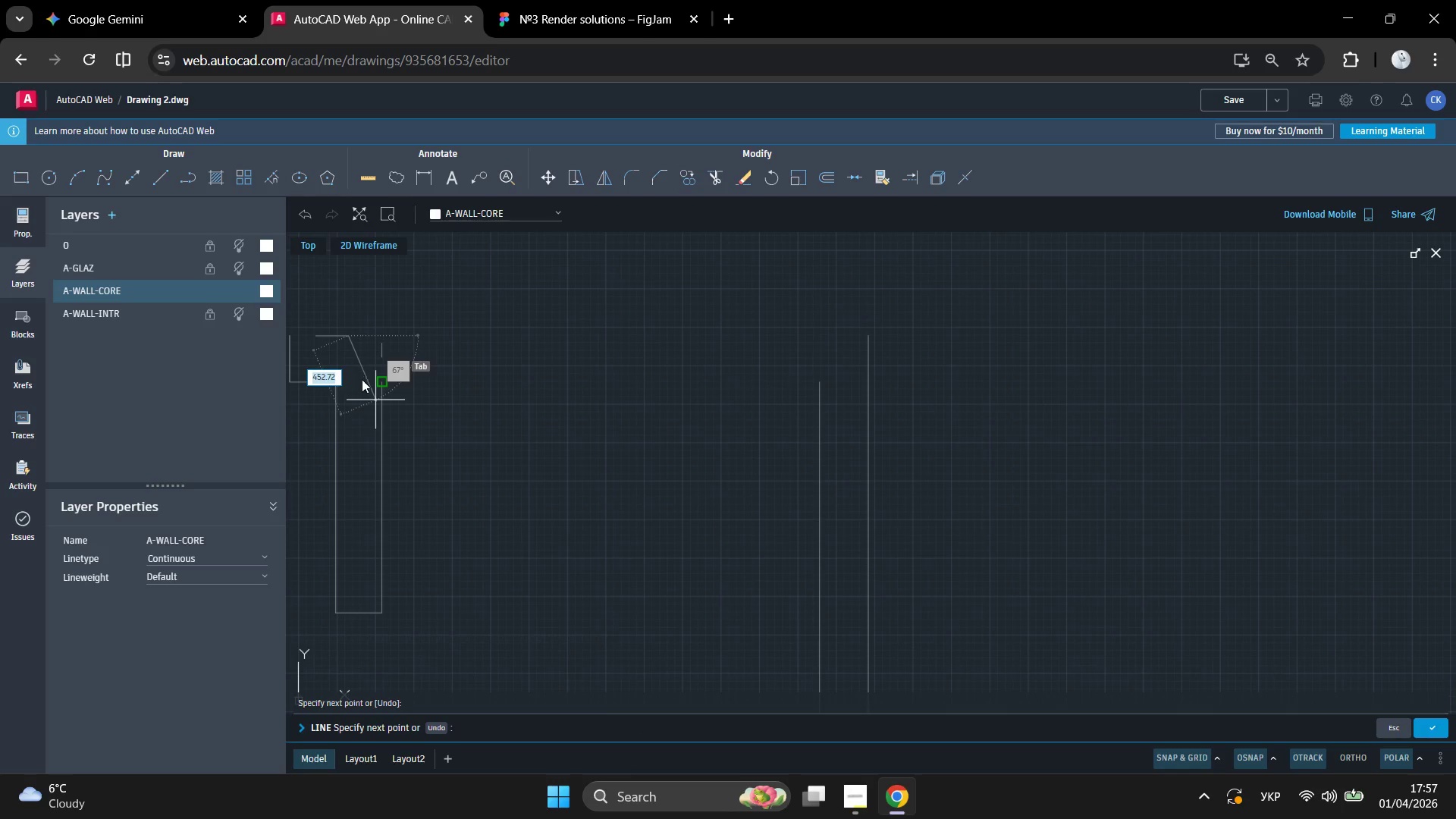 
key(Enter)
 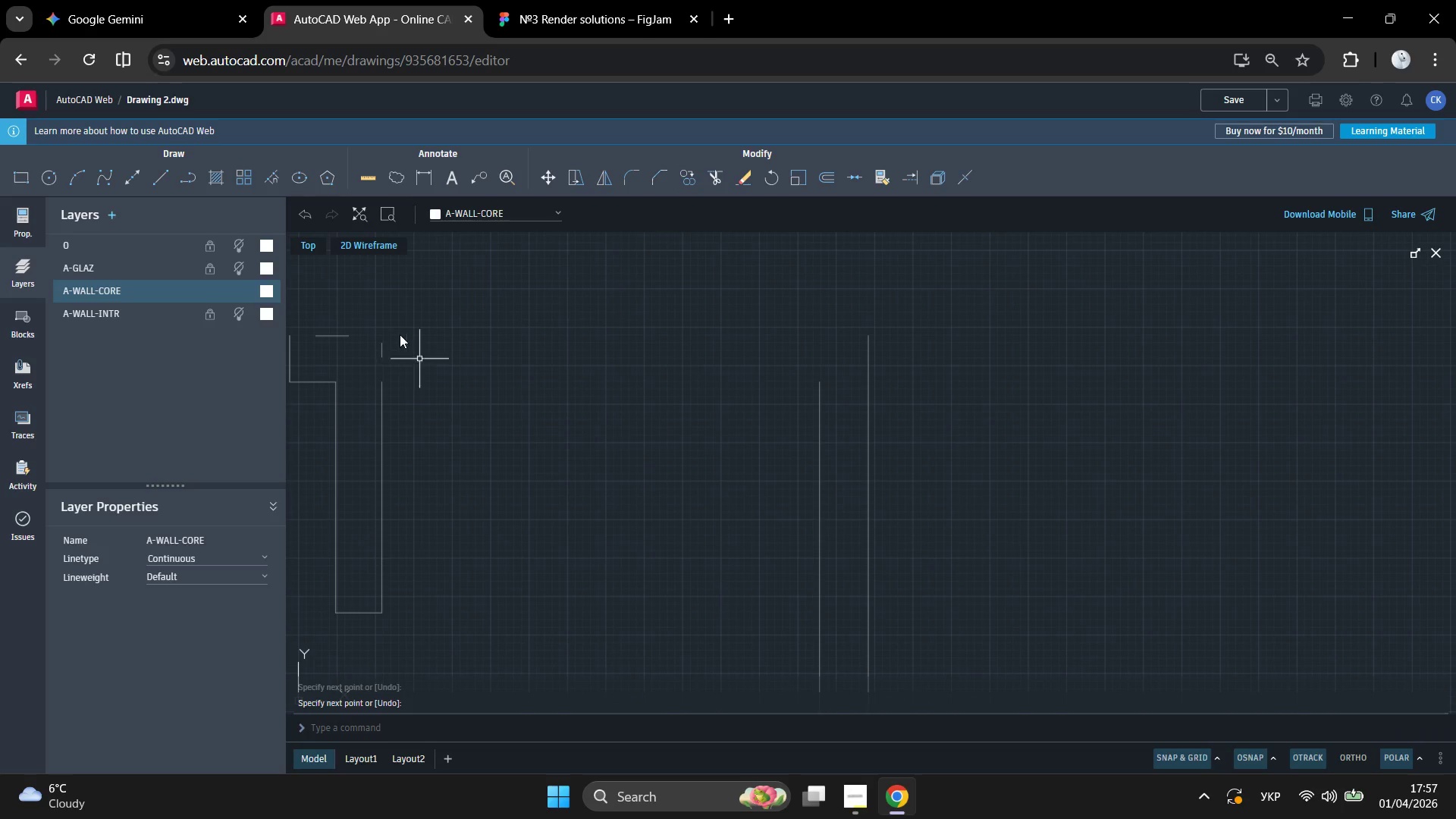 
left_click_drag(start_coordinate=[394, 320], to_coordinate=[386, 324])
 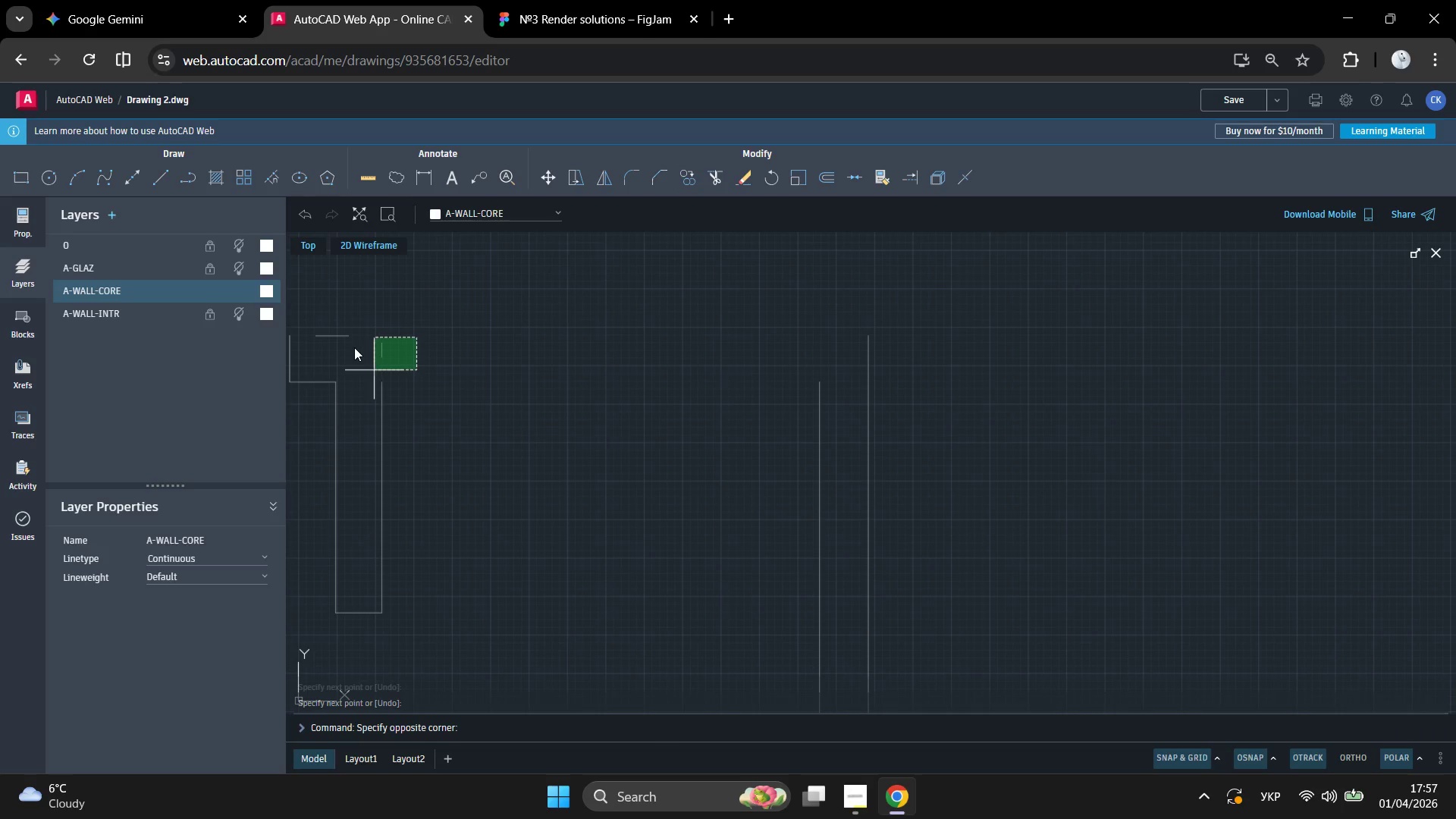 
left_click([350, 338])
 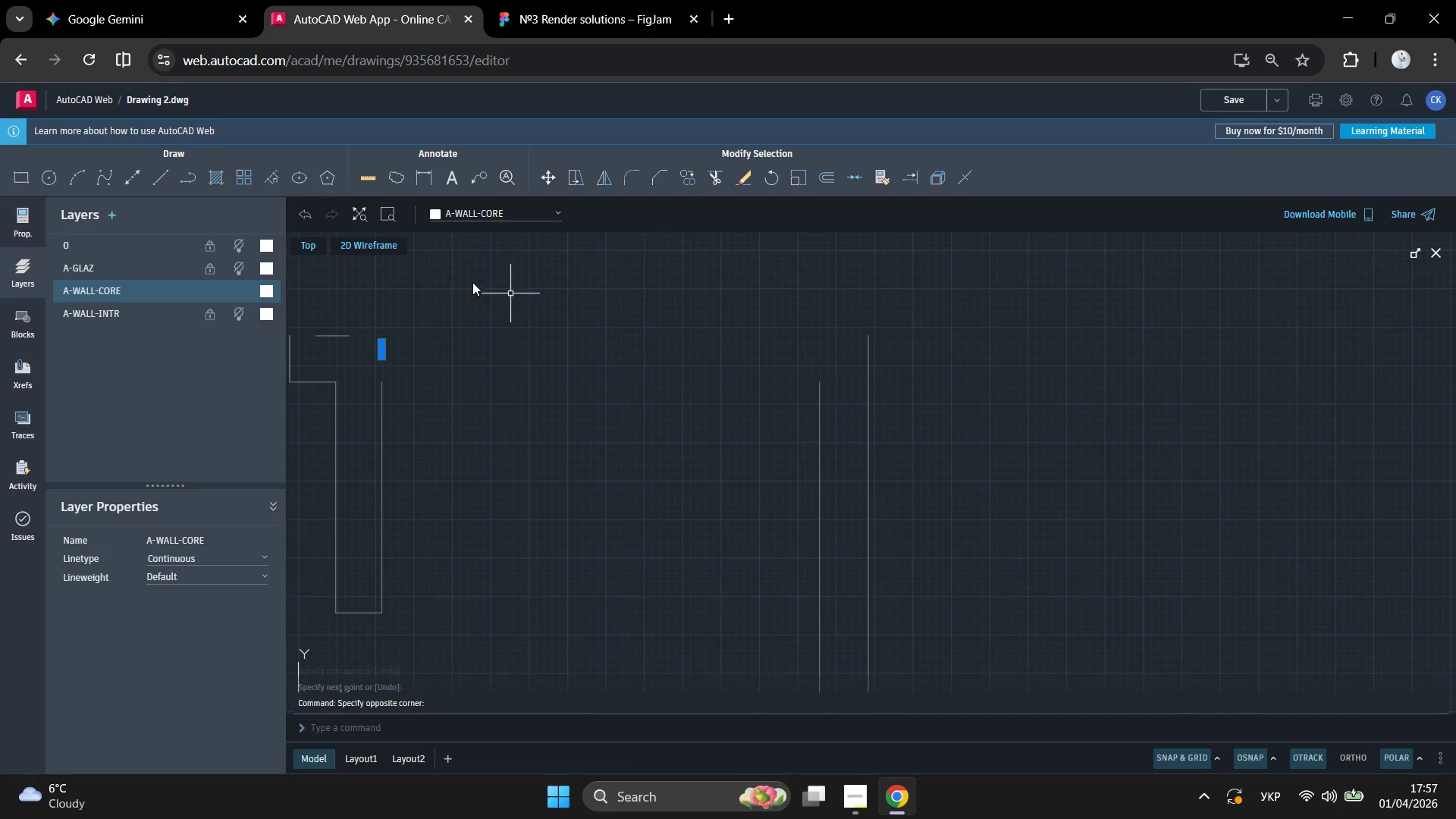 
key(Delete)
 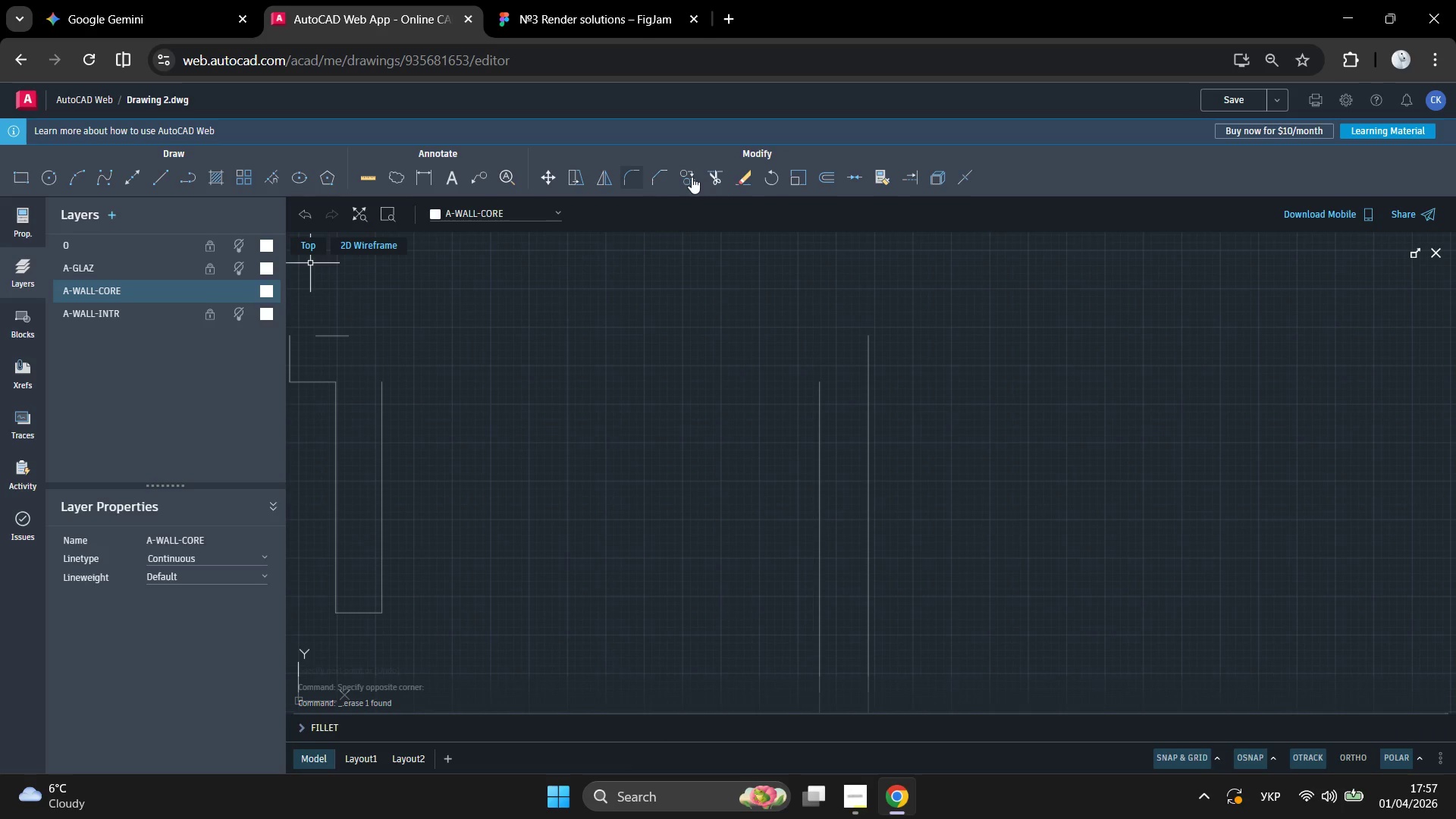 
left_click([660, 175])
 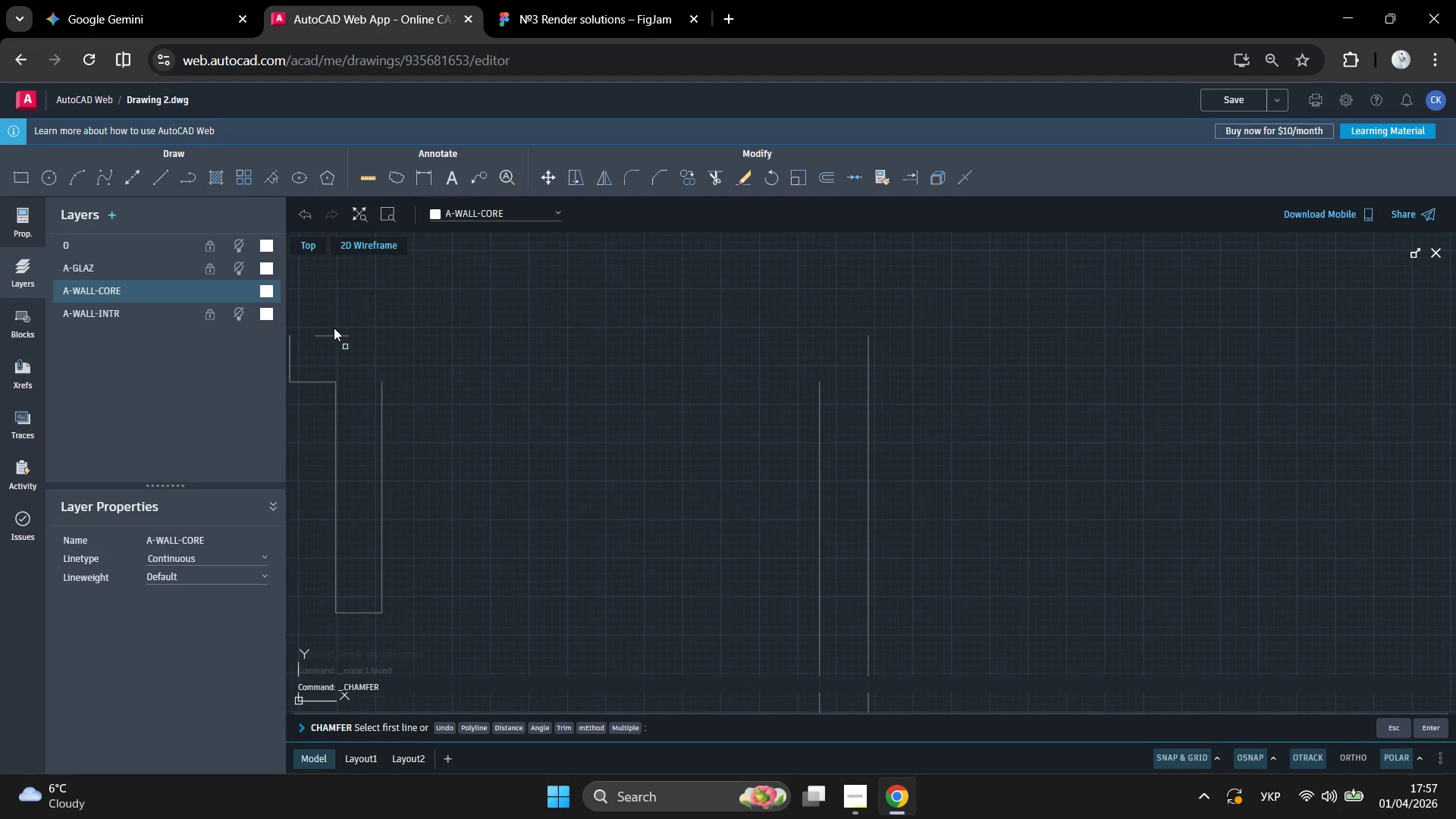 
left_click([331, 319])
 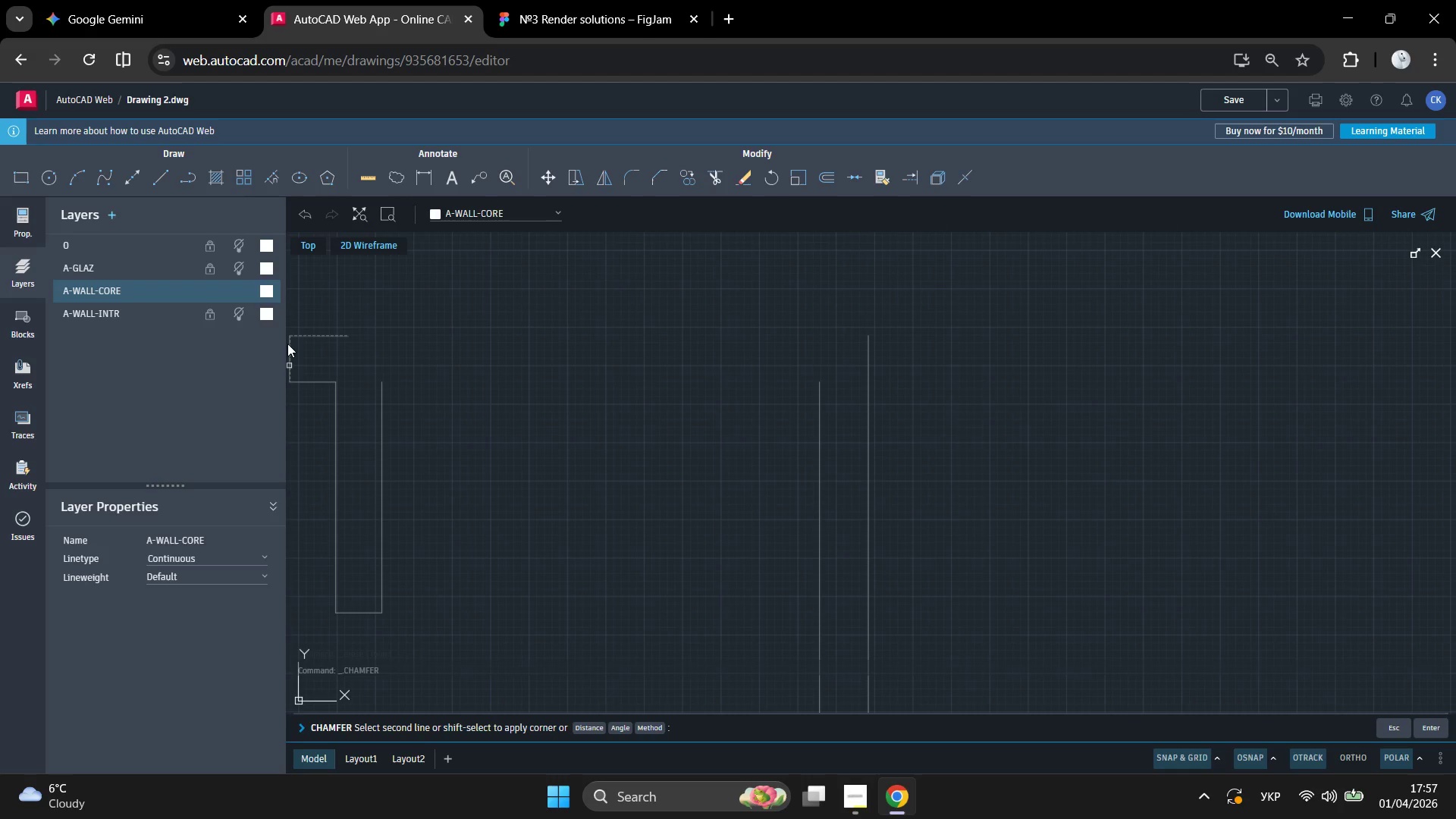 
left_click([289, 344])
 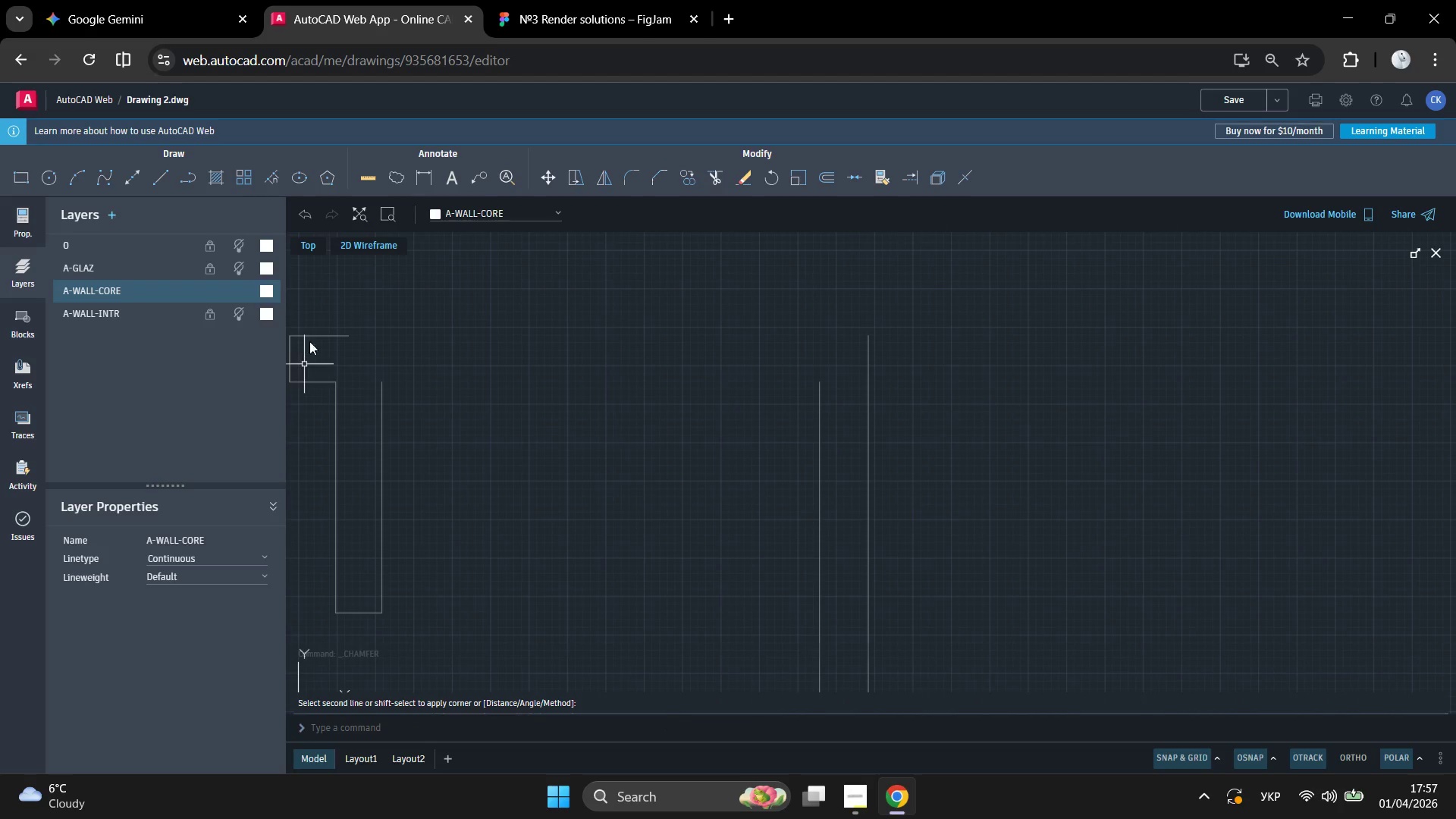 
key(Enter)
 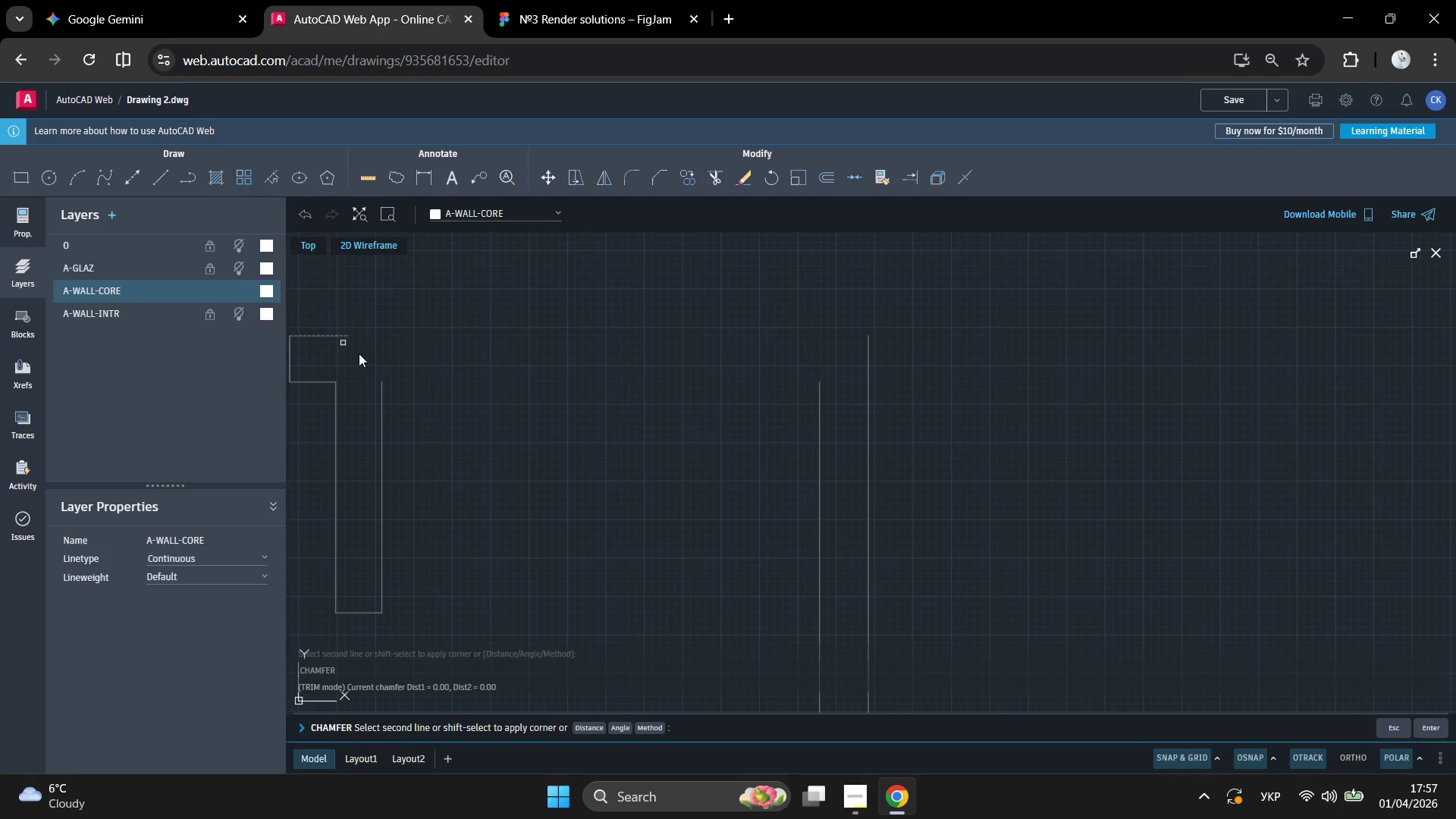 
left_click([367, 378])
 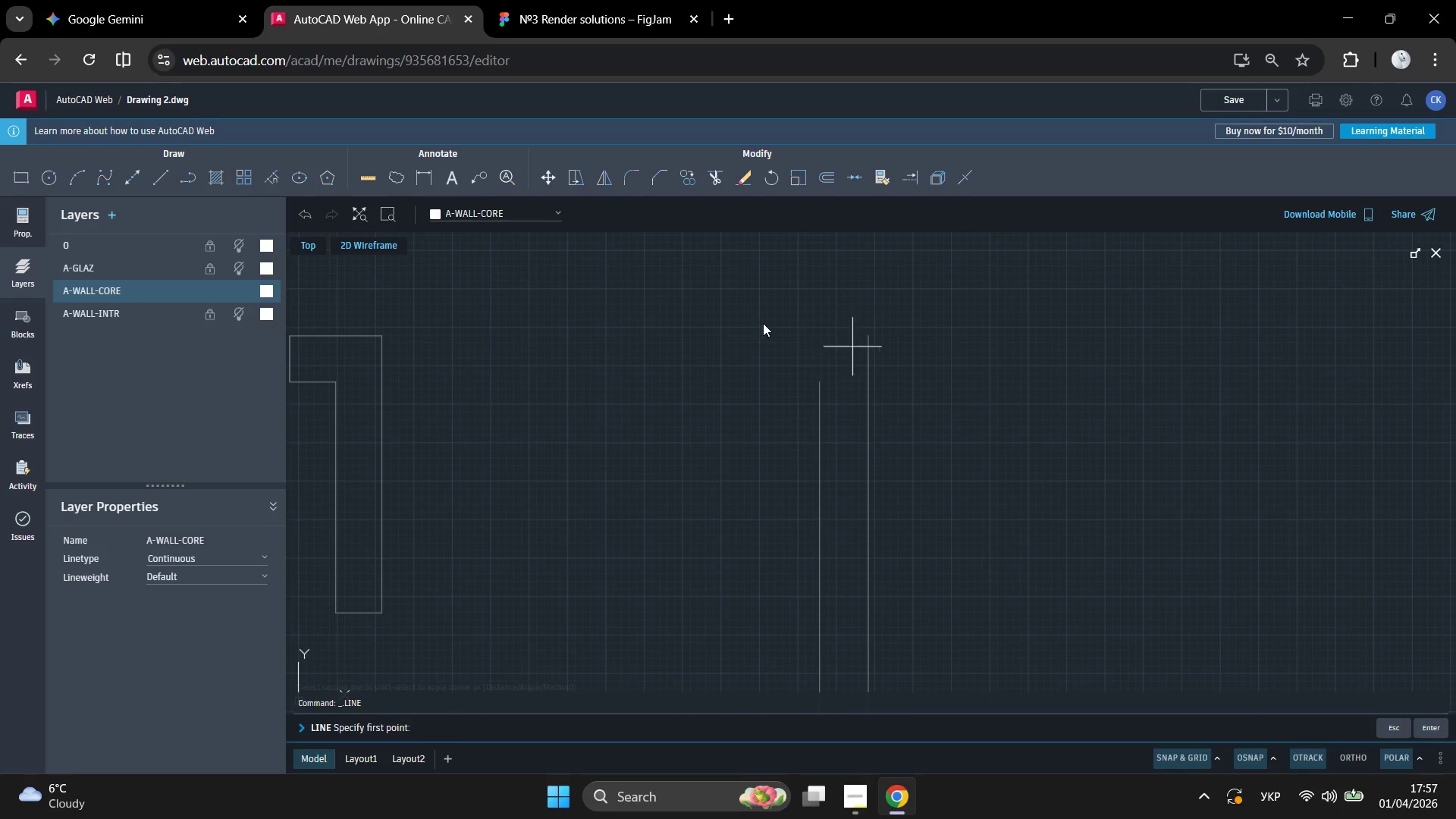 
left_click([755, 317])
 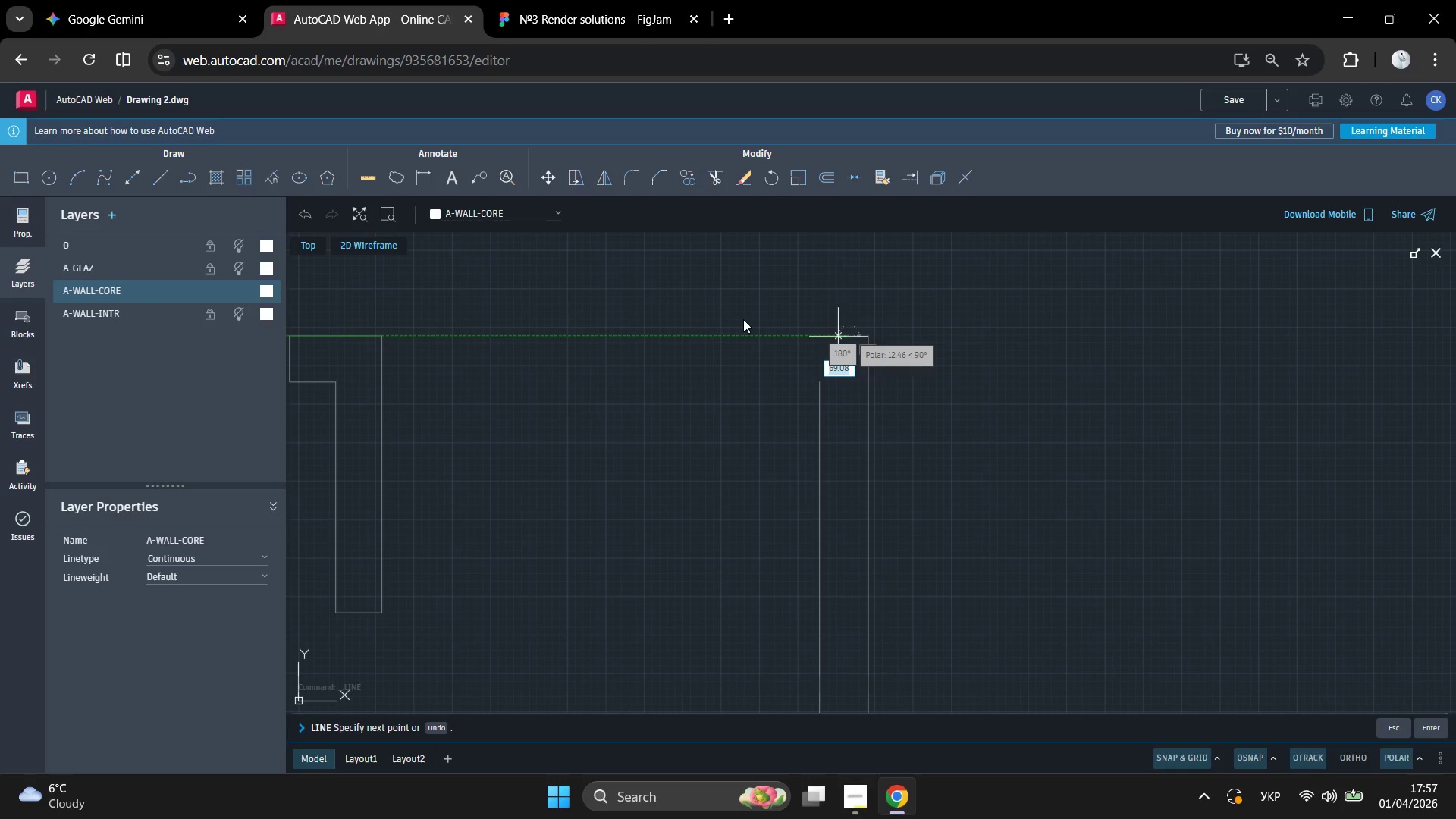 
left_click([742, 318])
 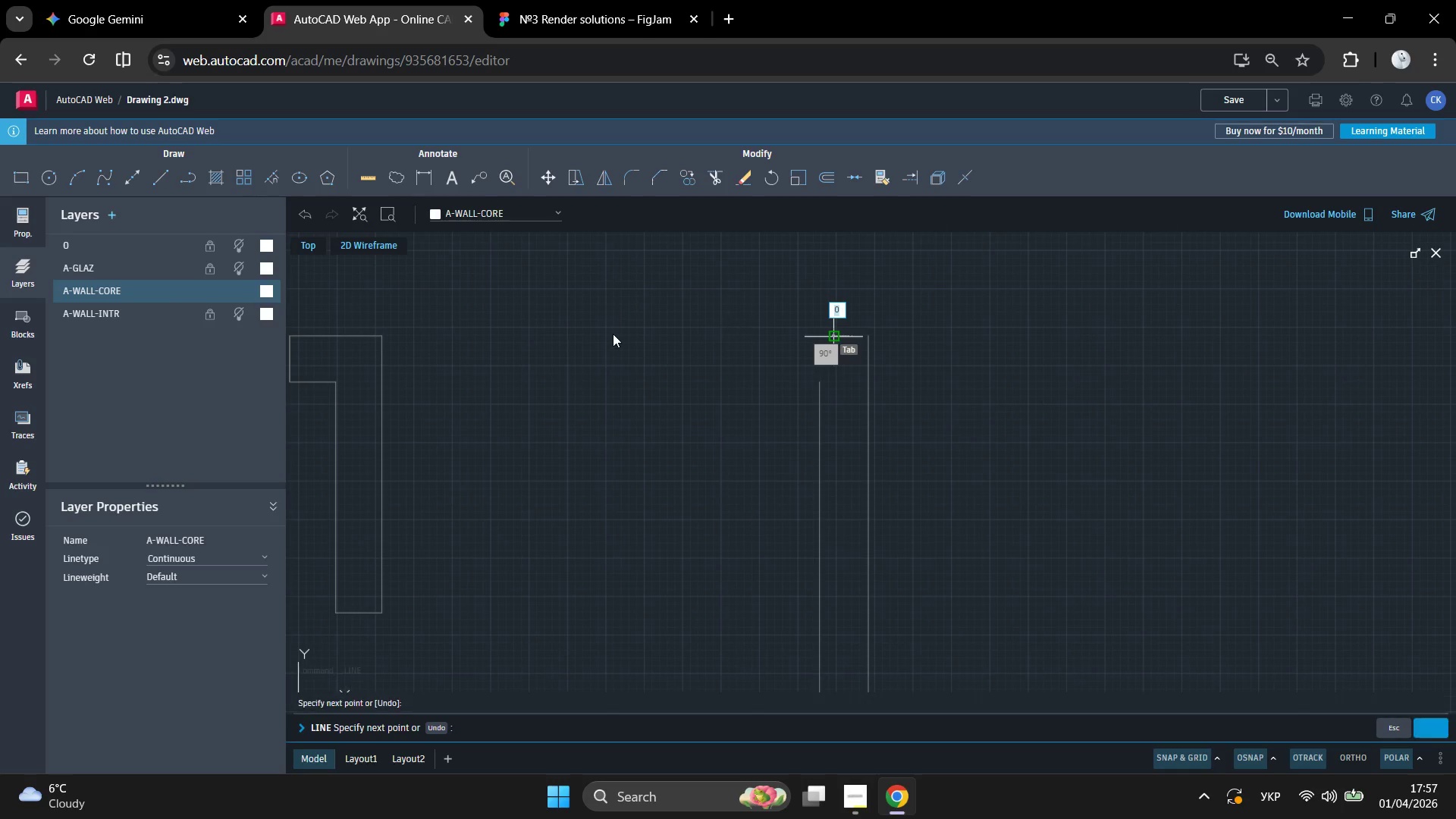 
key(Enter)
 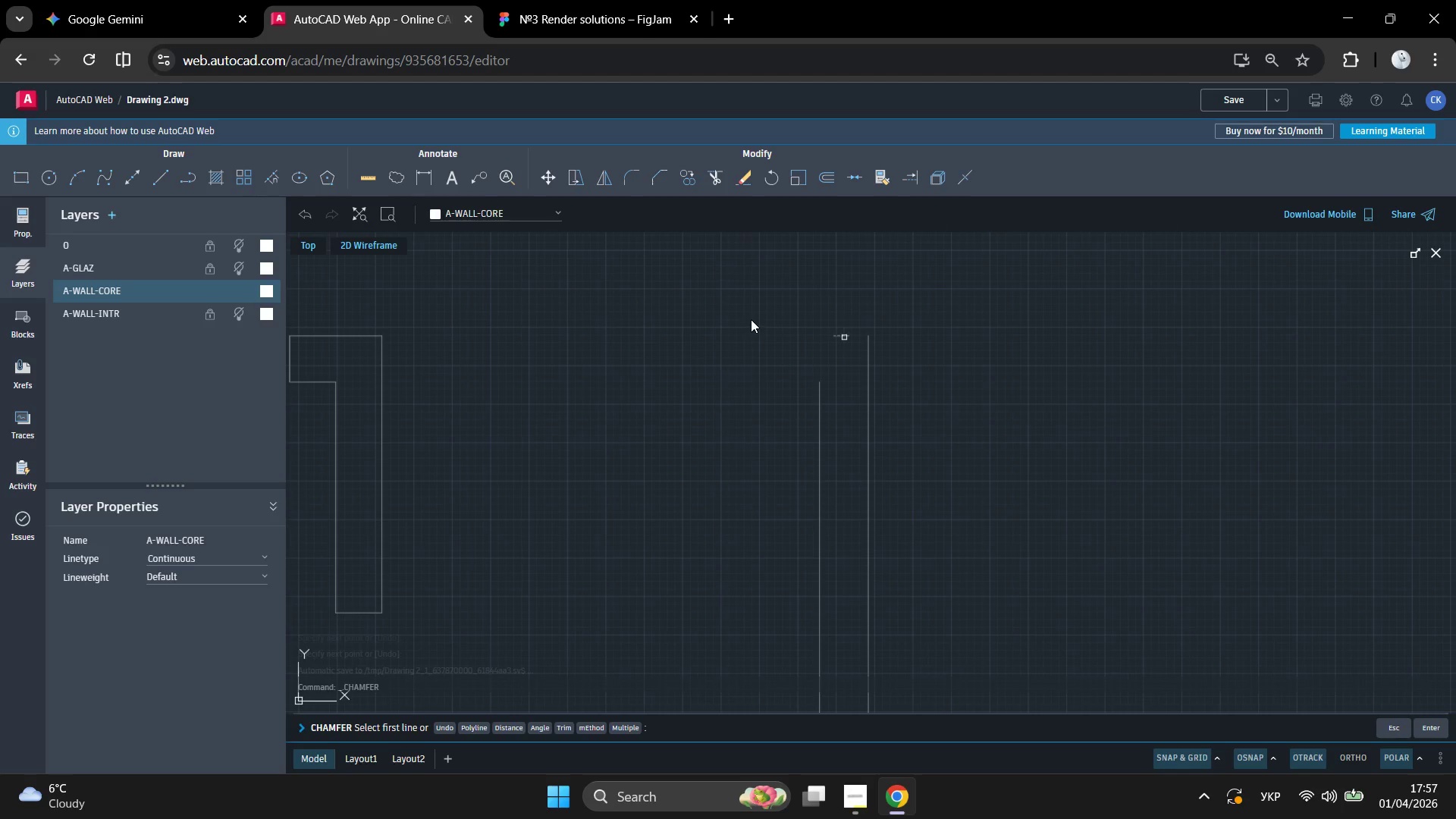 
left_click([732, 383])
 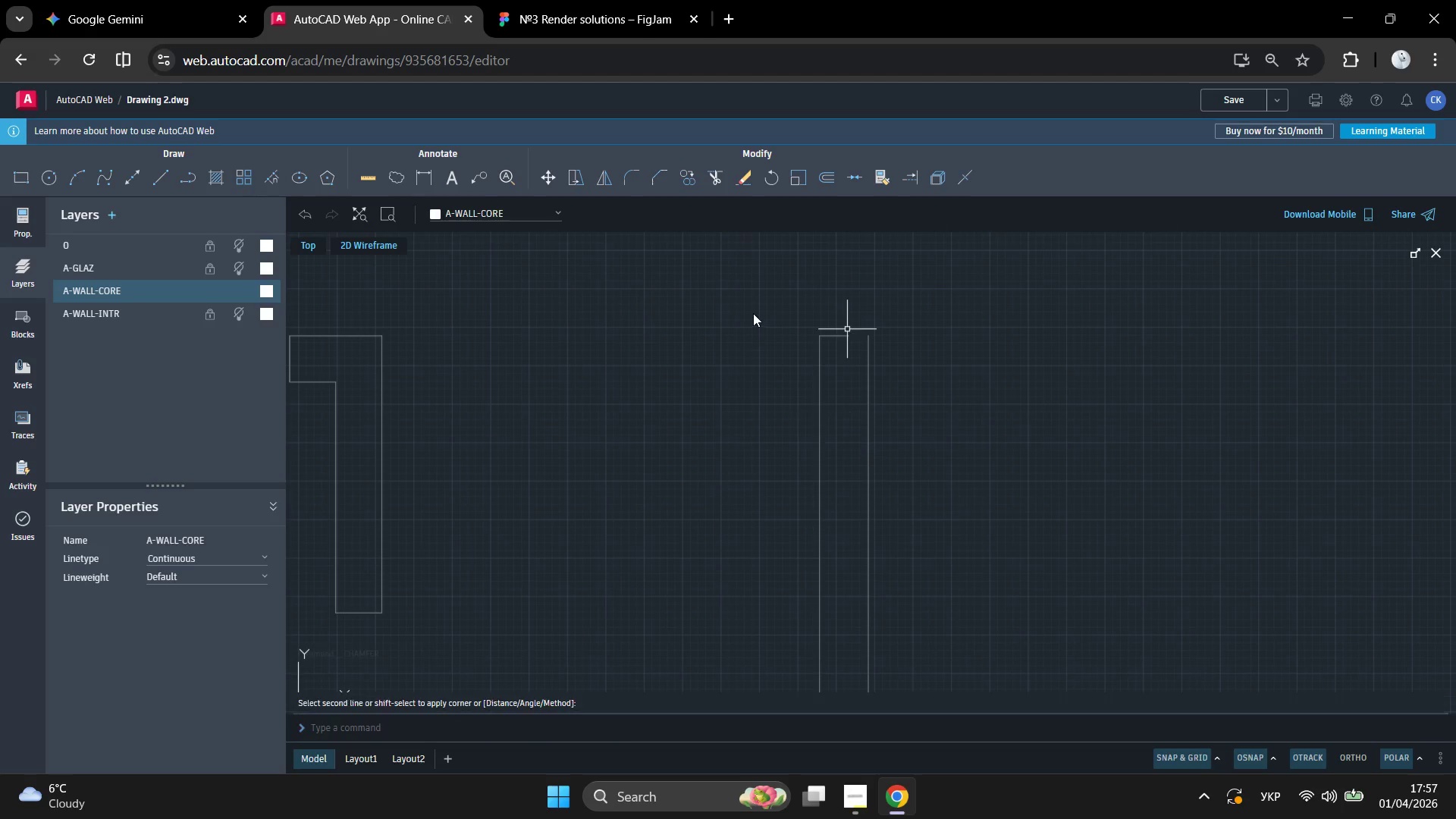 
key(Enter)
 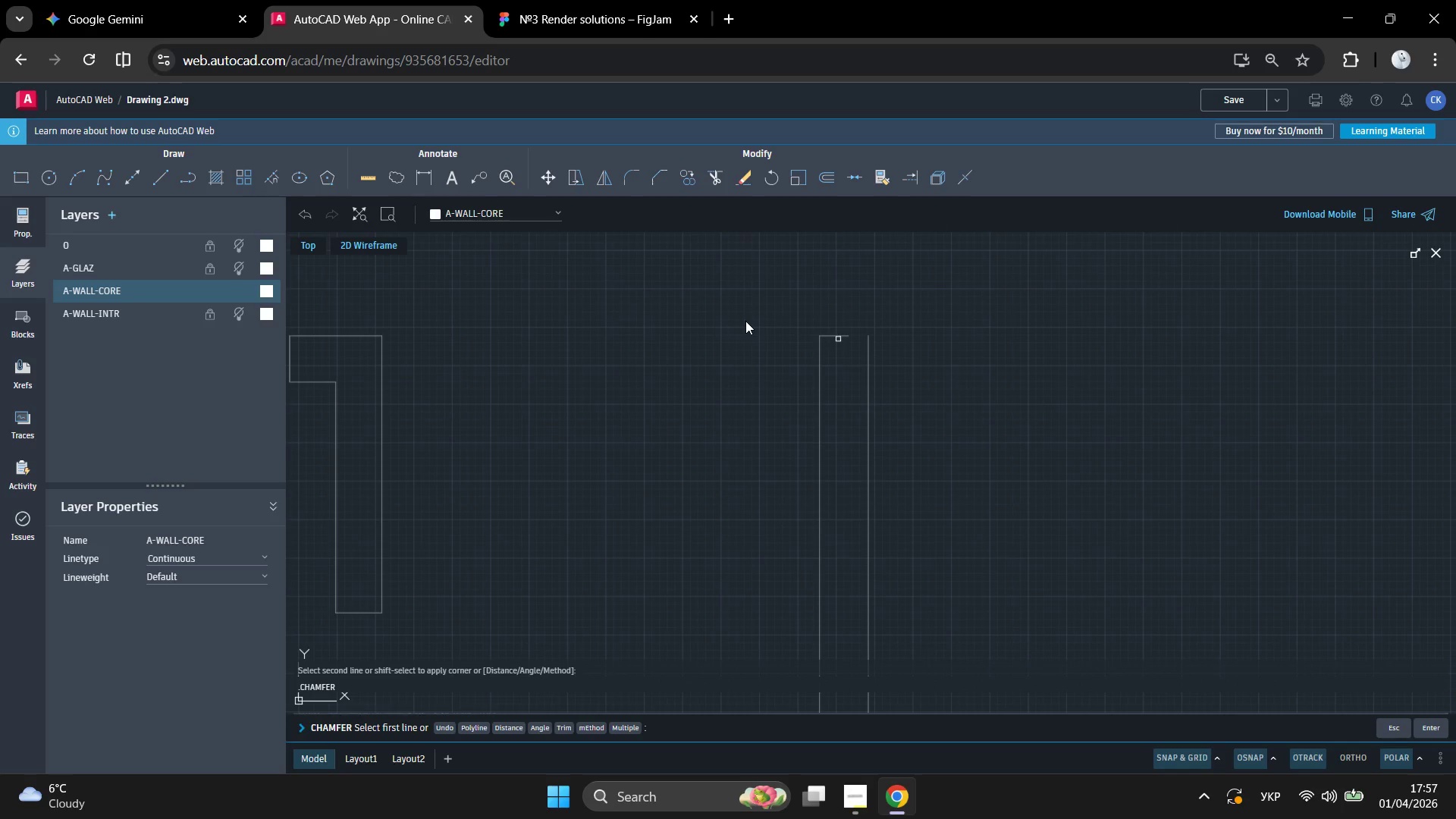 
left_click([745, 319])
 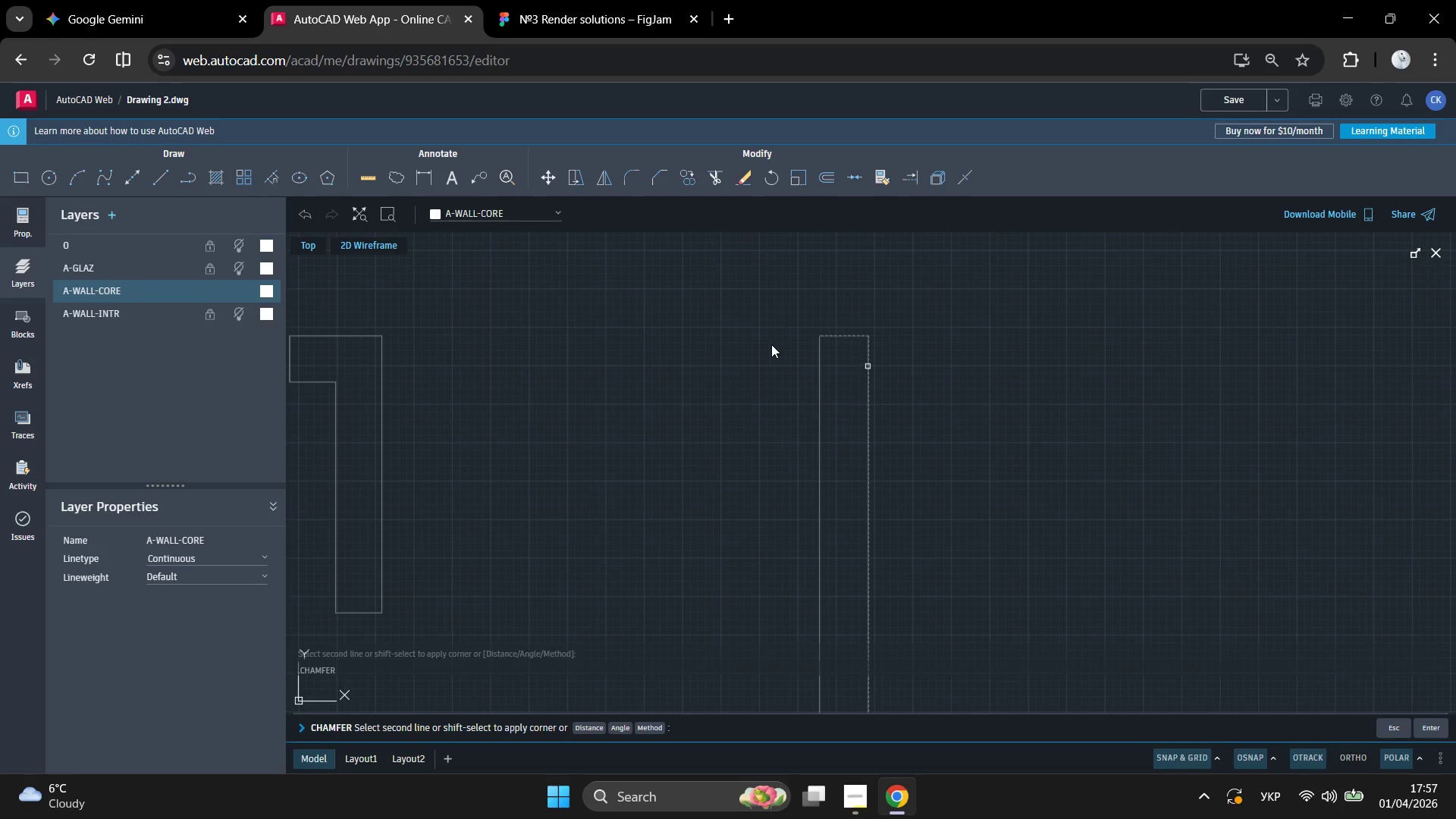 
left_click([774, 344])
 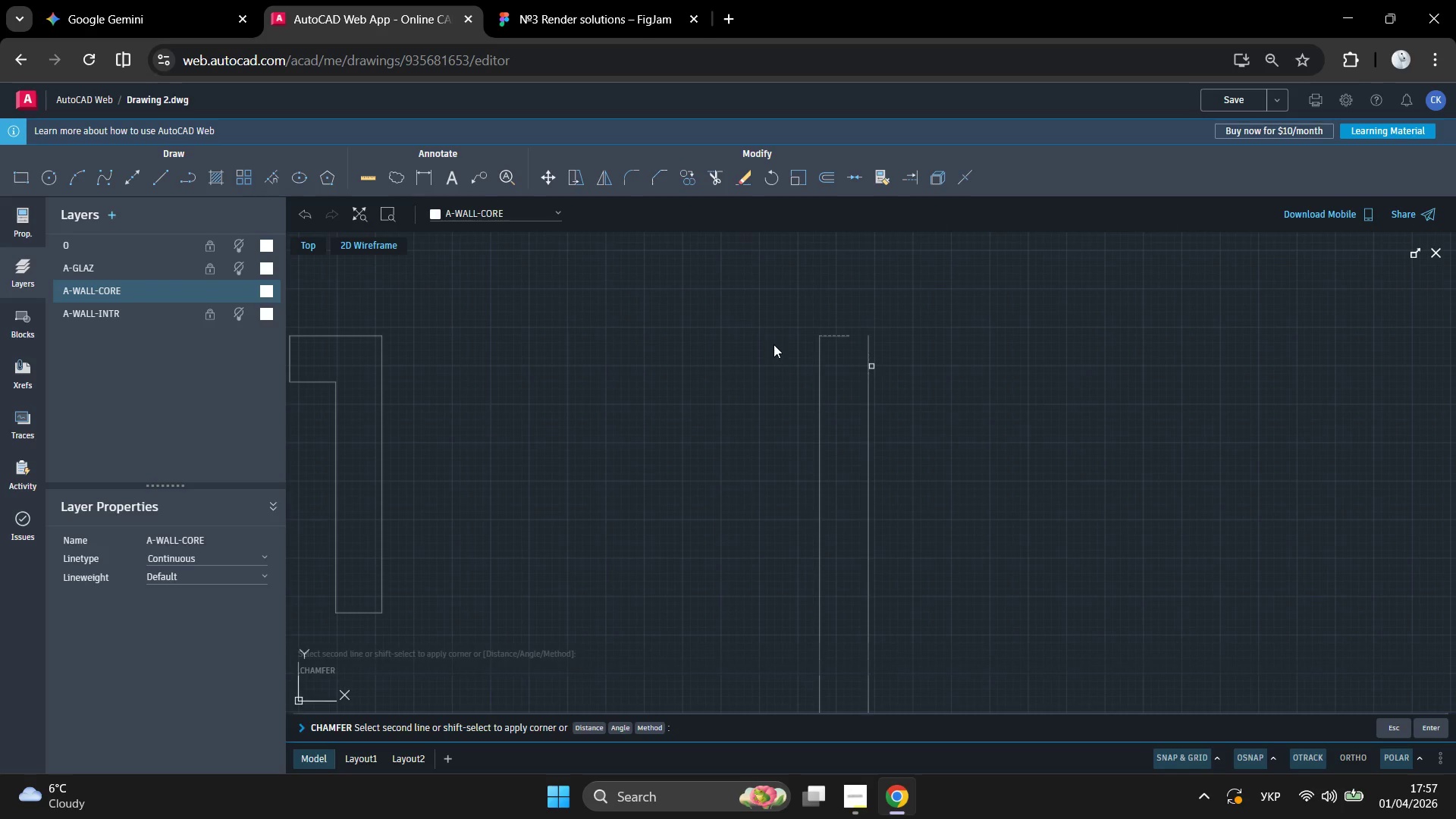 
key(Enter)
 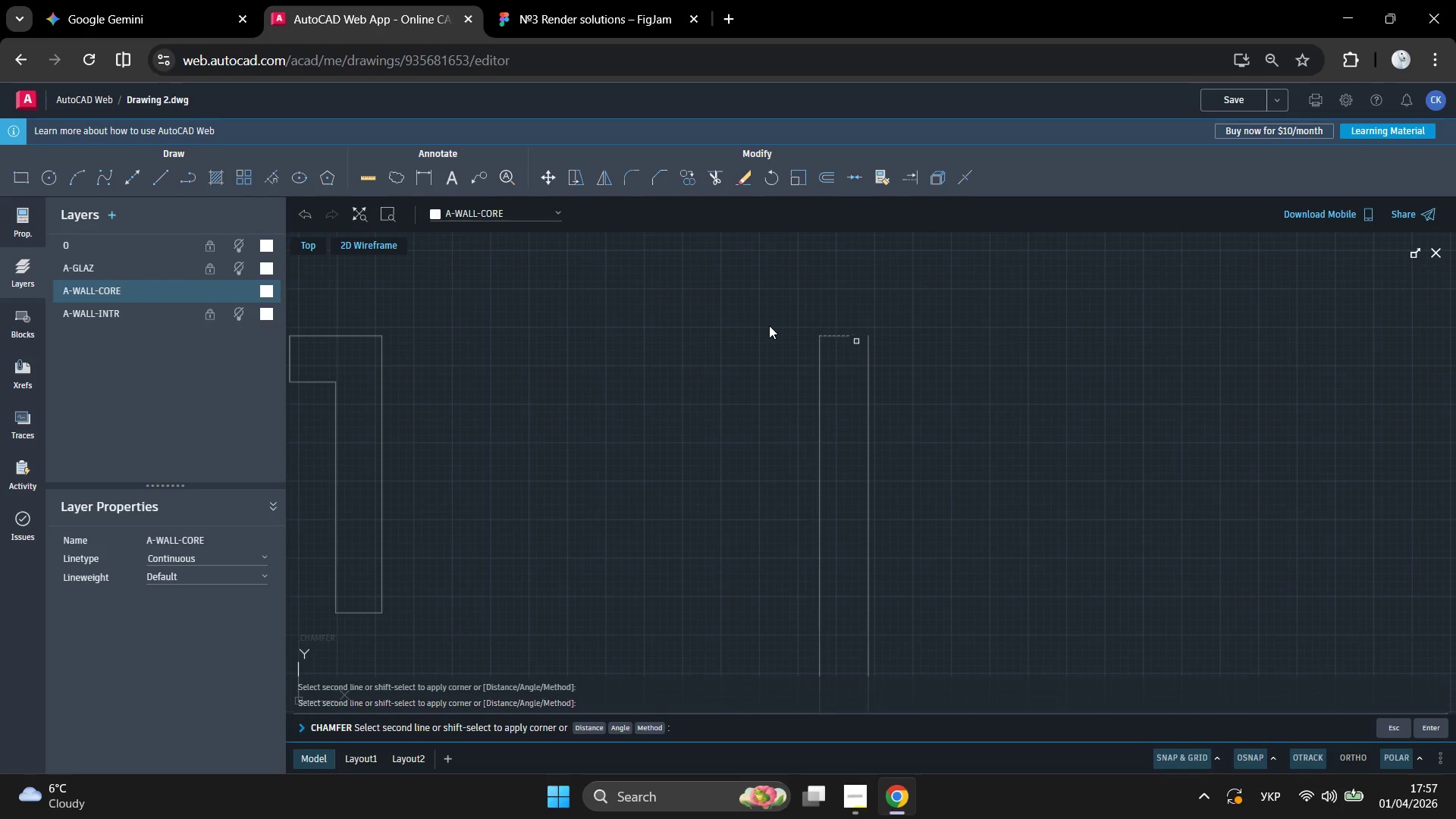 
left_click([771, 328])
 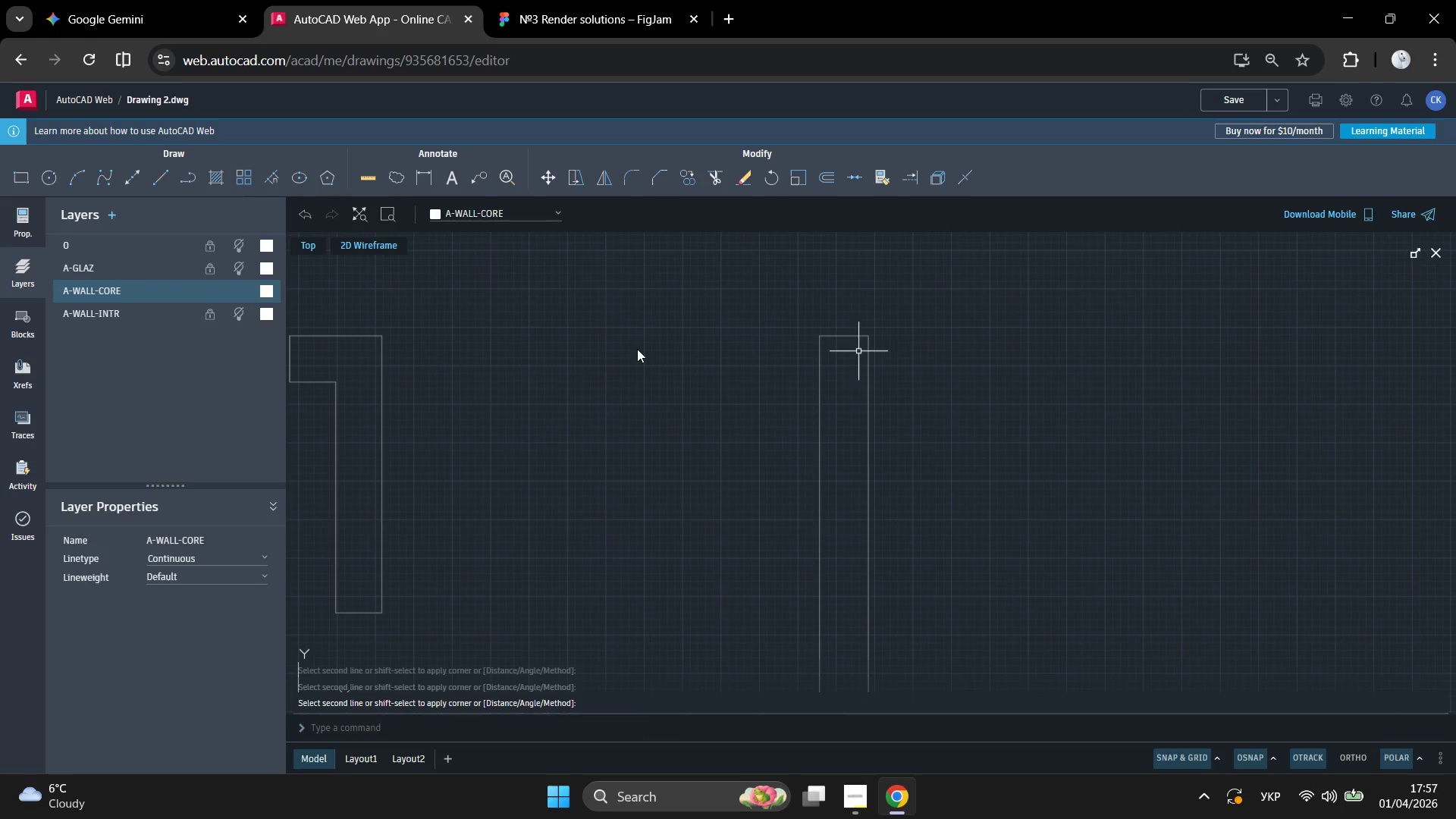 
scroll: coordinate [648, 265], scroll_direction: down, amount: 10.0
 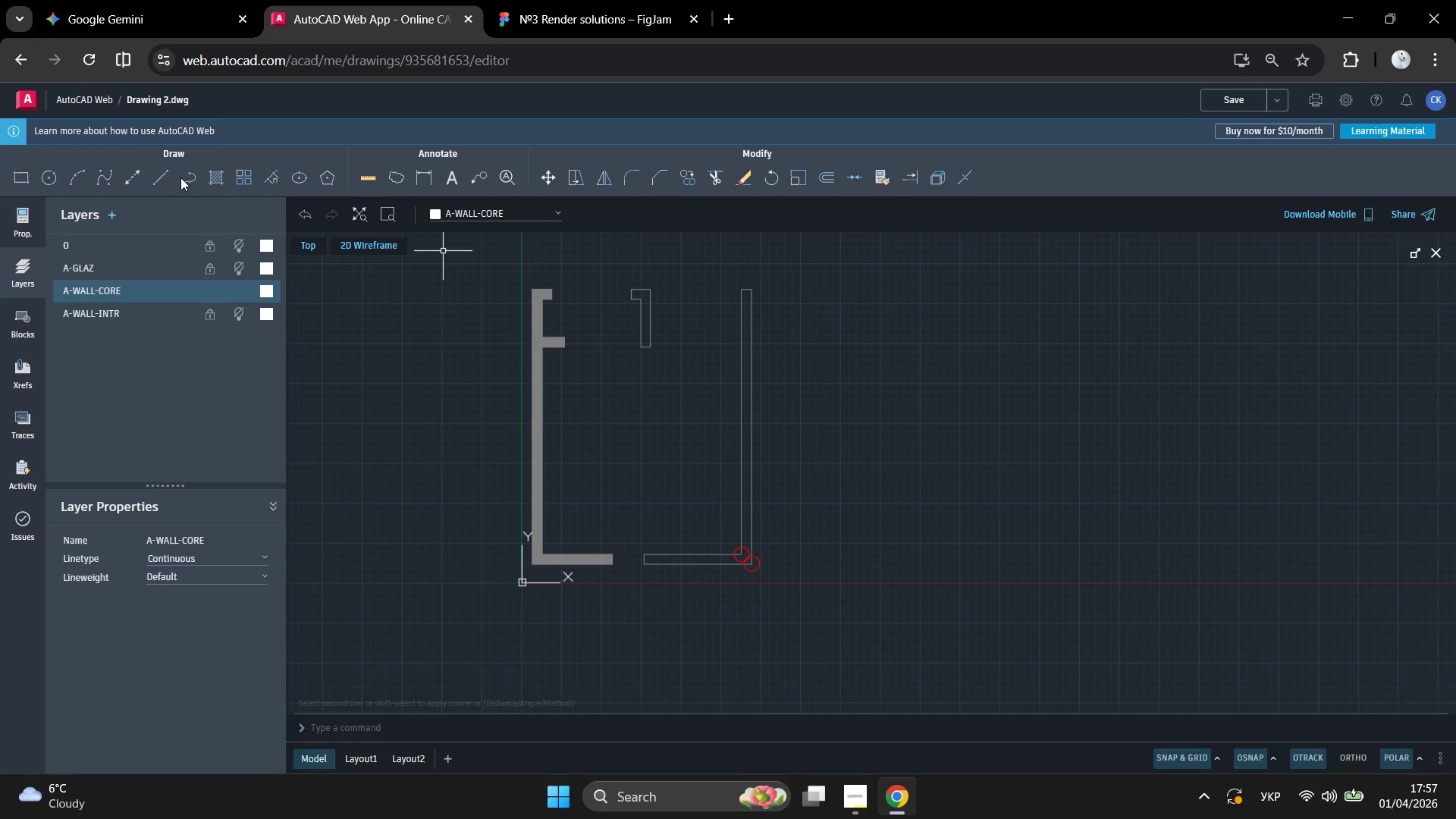 
left_click([220, 174])
 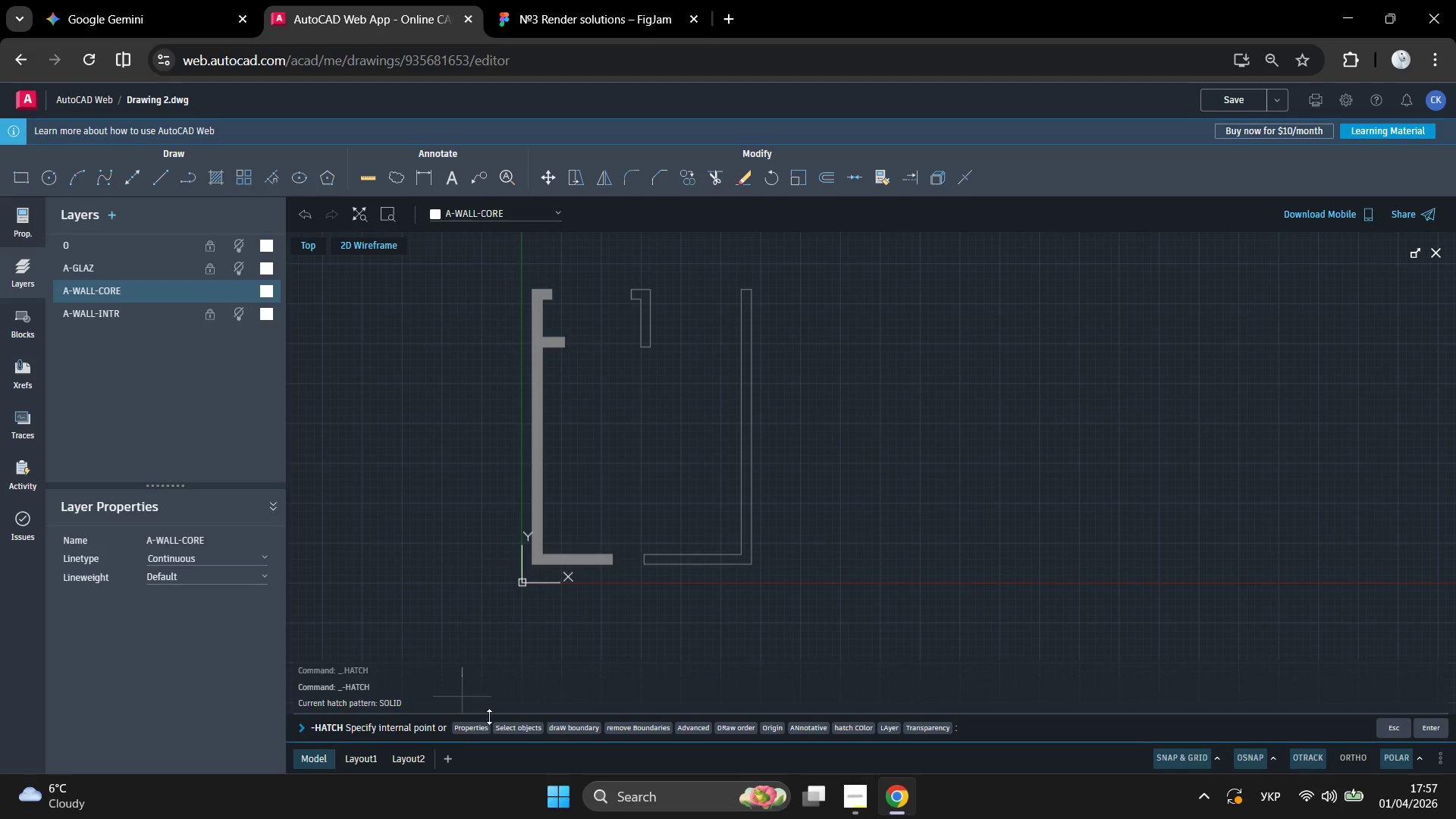 
left_click([508, 727])
 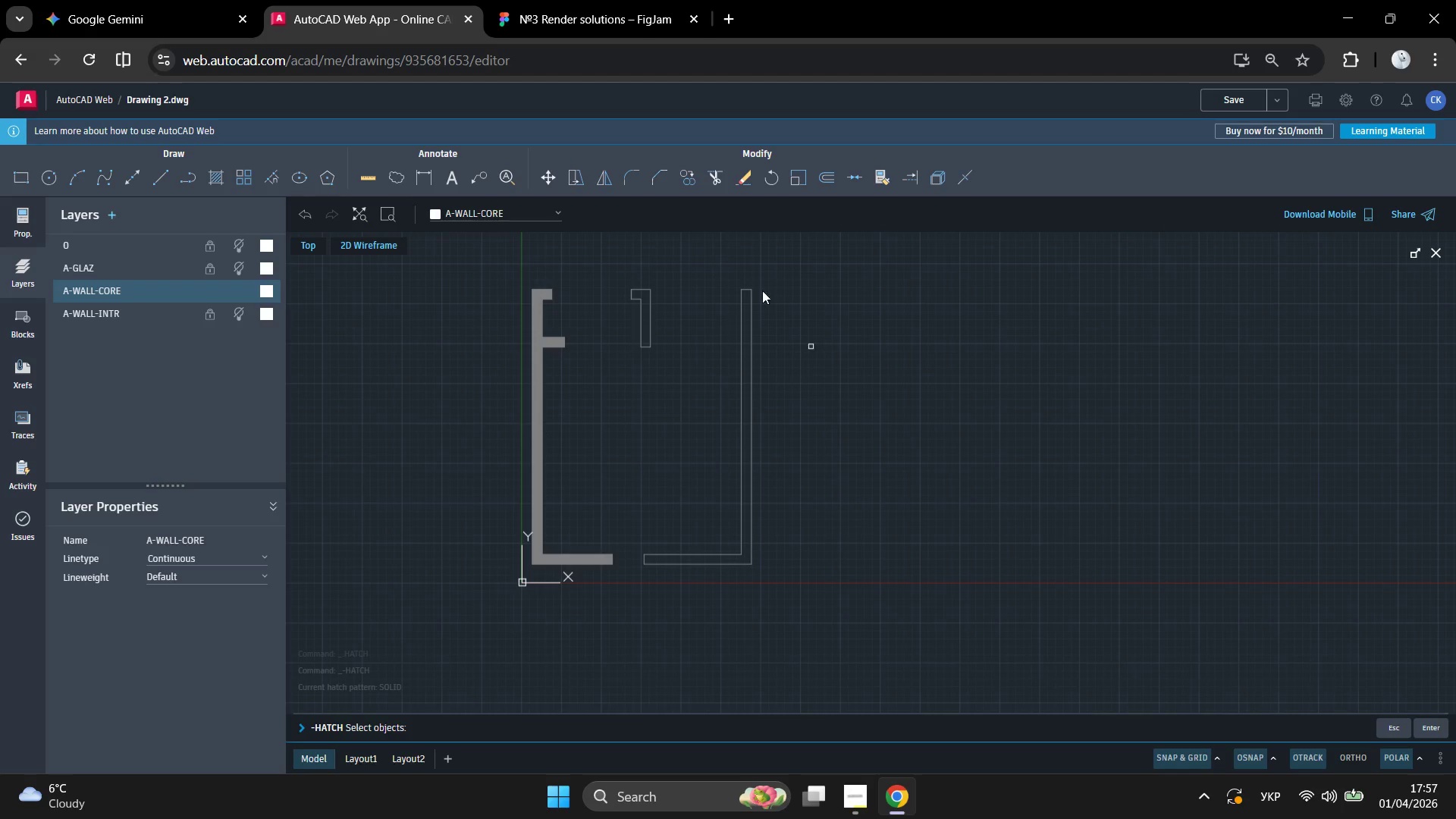 
left_click_drag(start_coordinate=[748, 236], to_coordinate=[566, 576])
 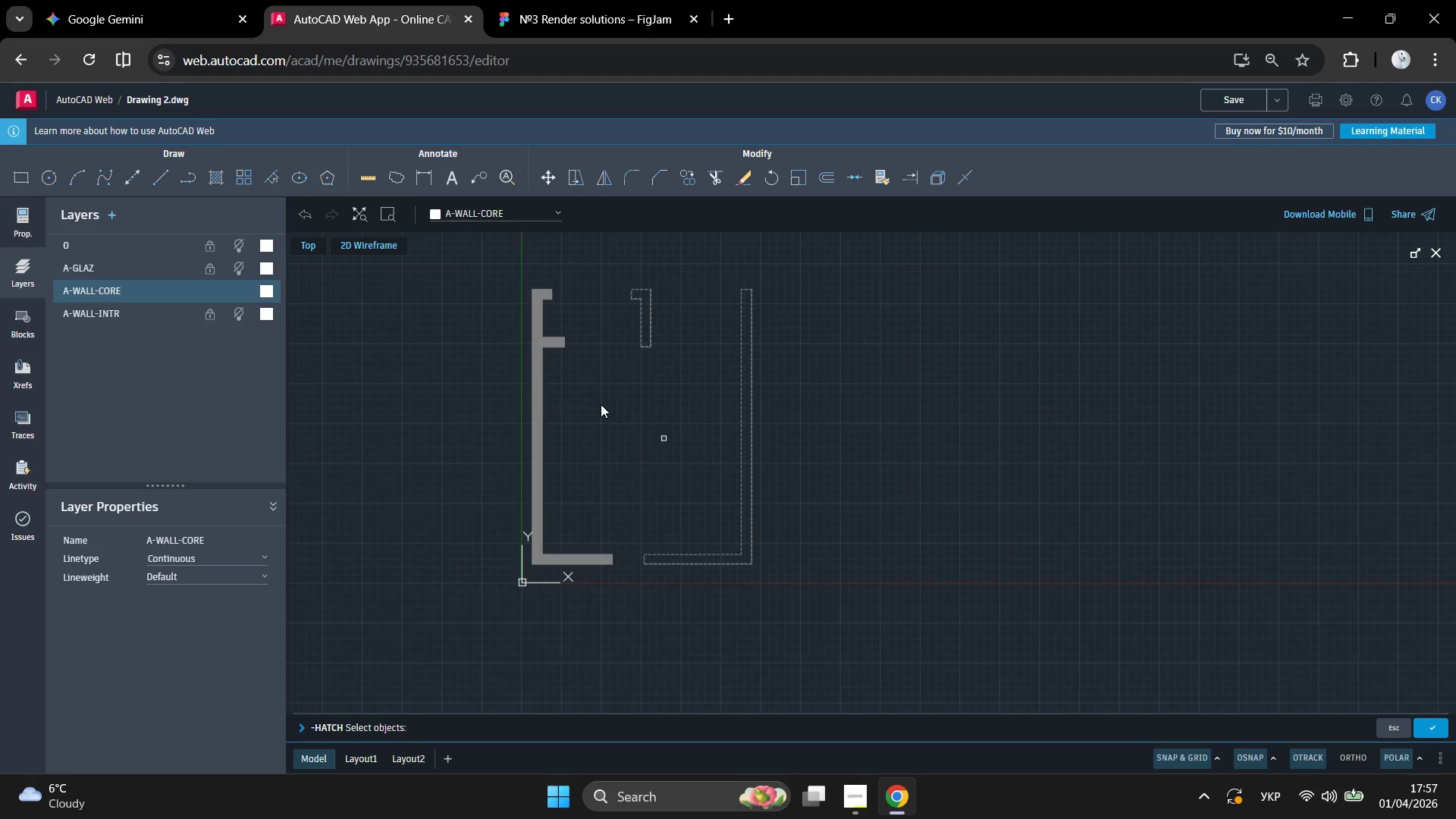 
key(Enter)
 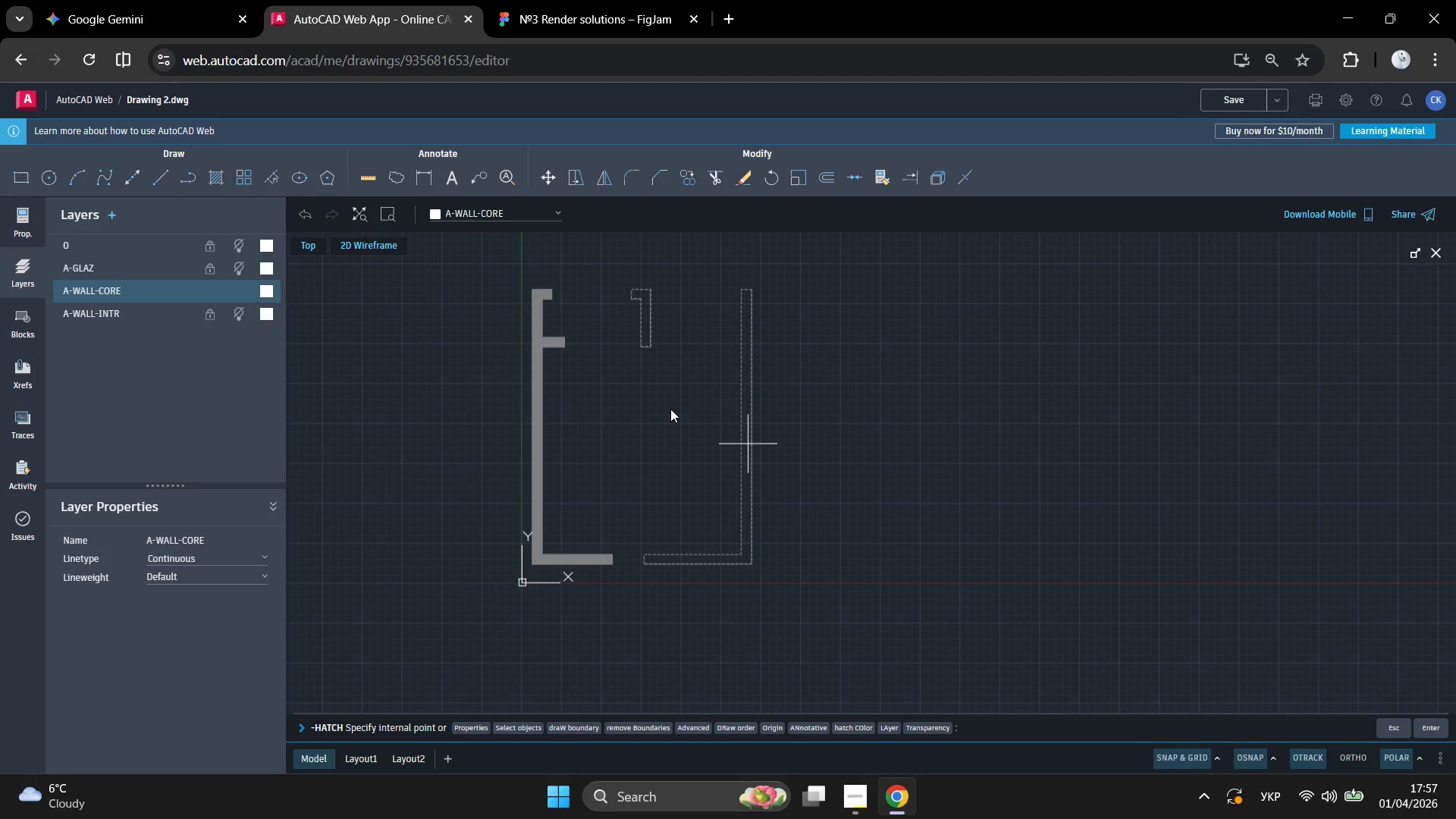 
key(Enter)
 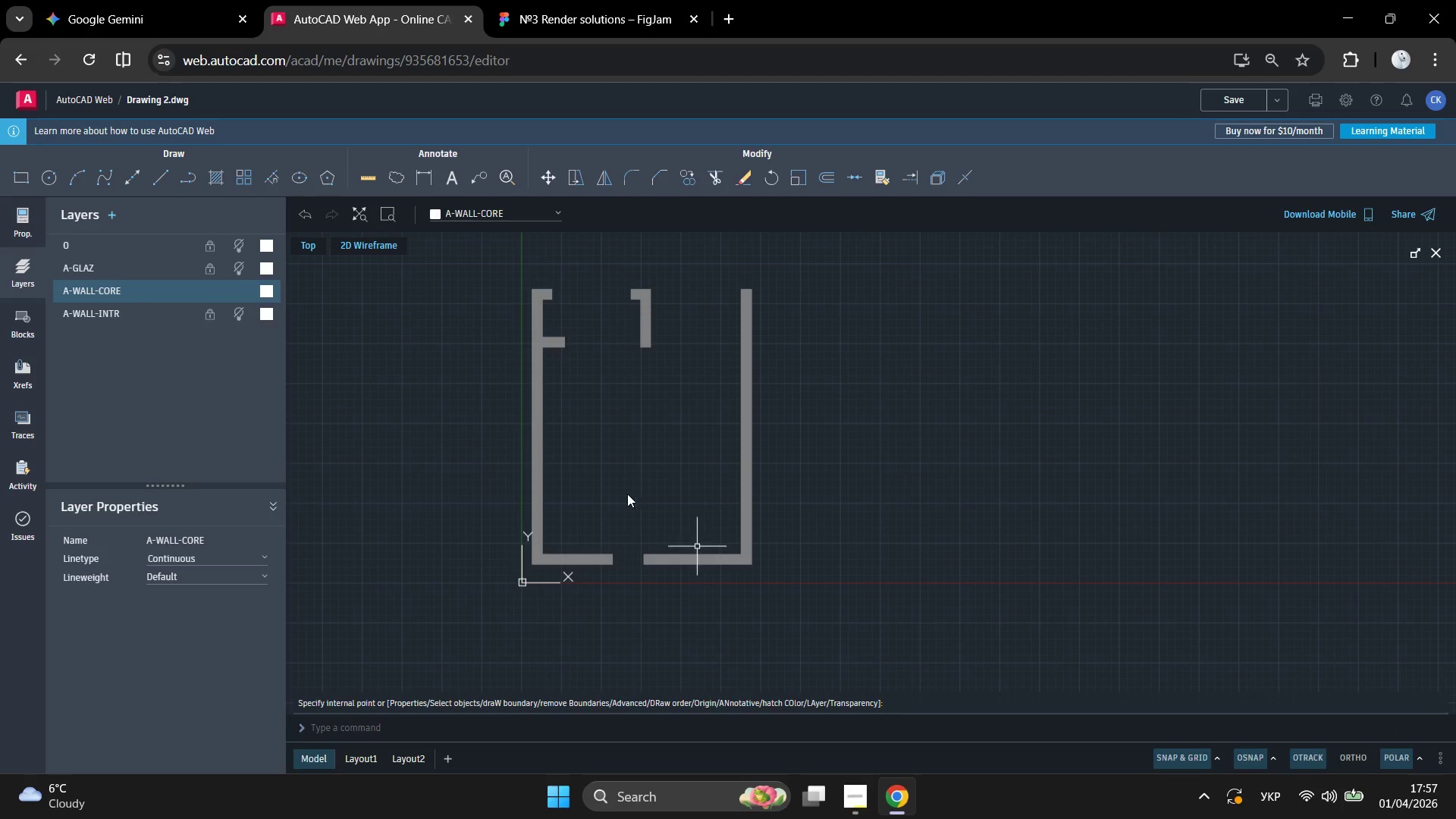 
scroll: coordinate [657, 391], scroll_direction: down, amount: 1.0
 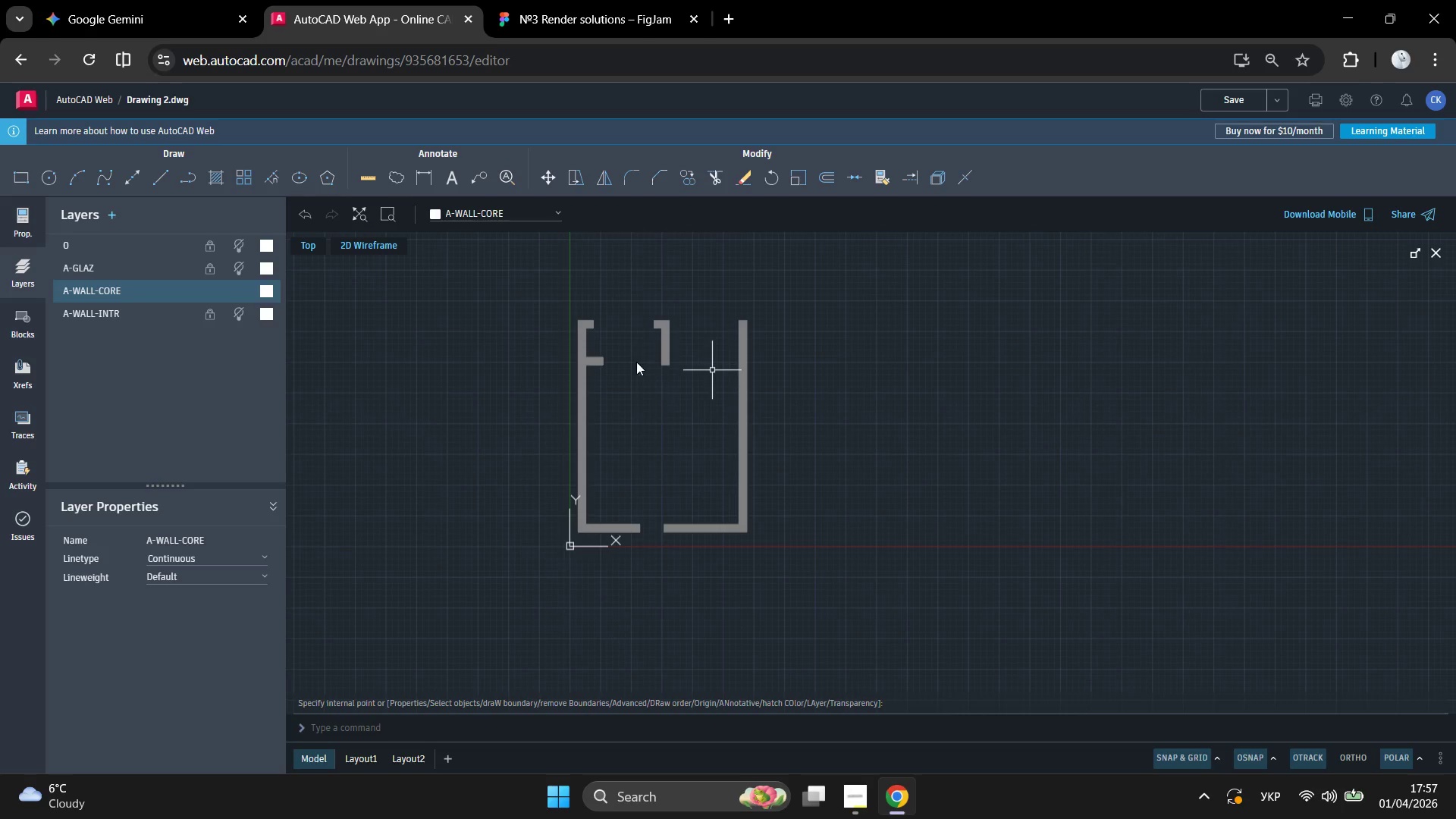 
scroll: coordinate [616, 347], scroll_direction: up, amount: 1.0
 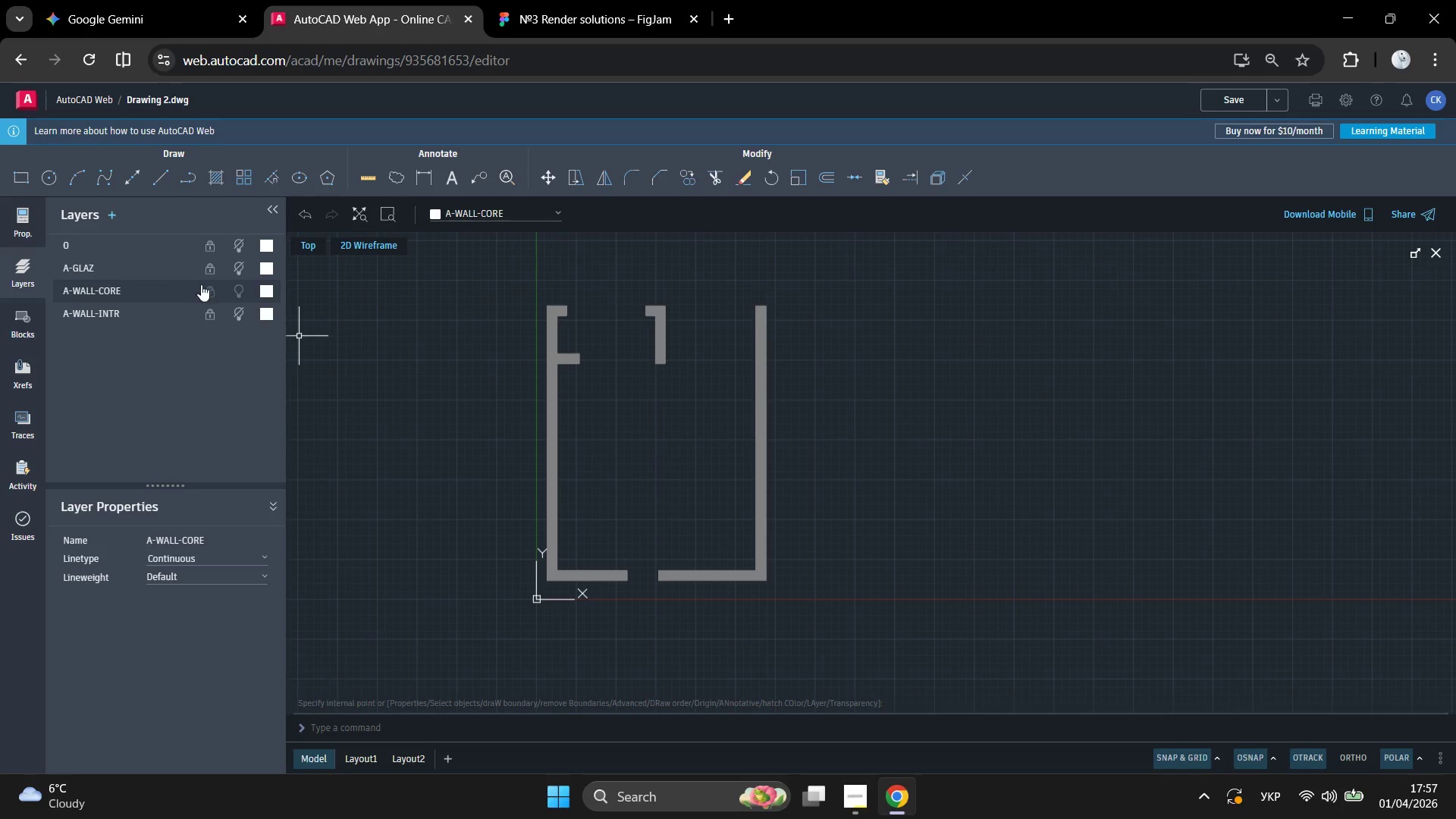 
left_click([206, 290])
 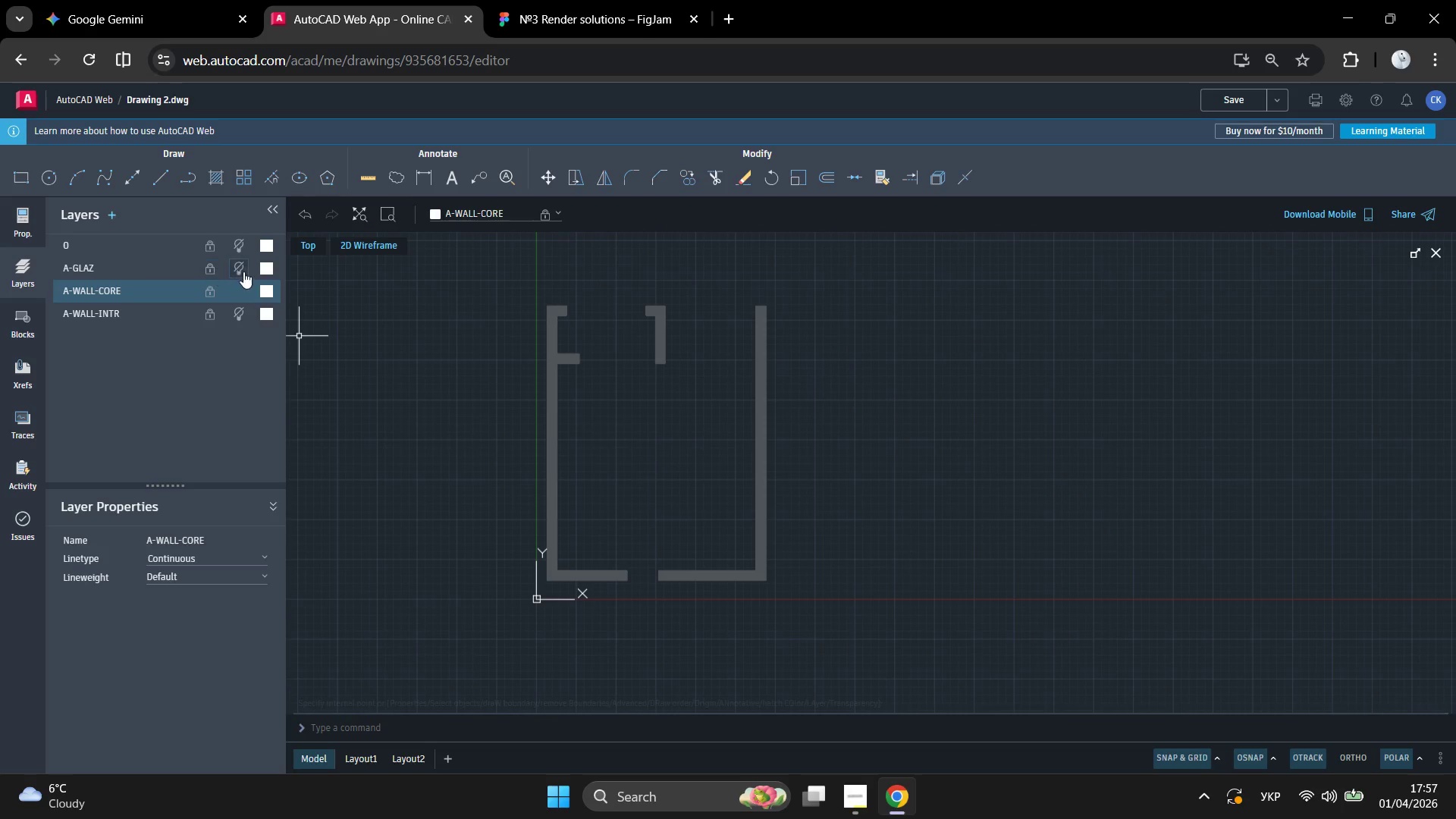 
left_click([242, 269])
 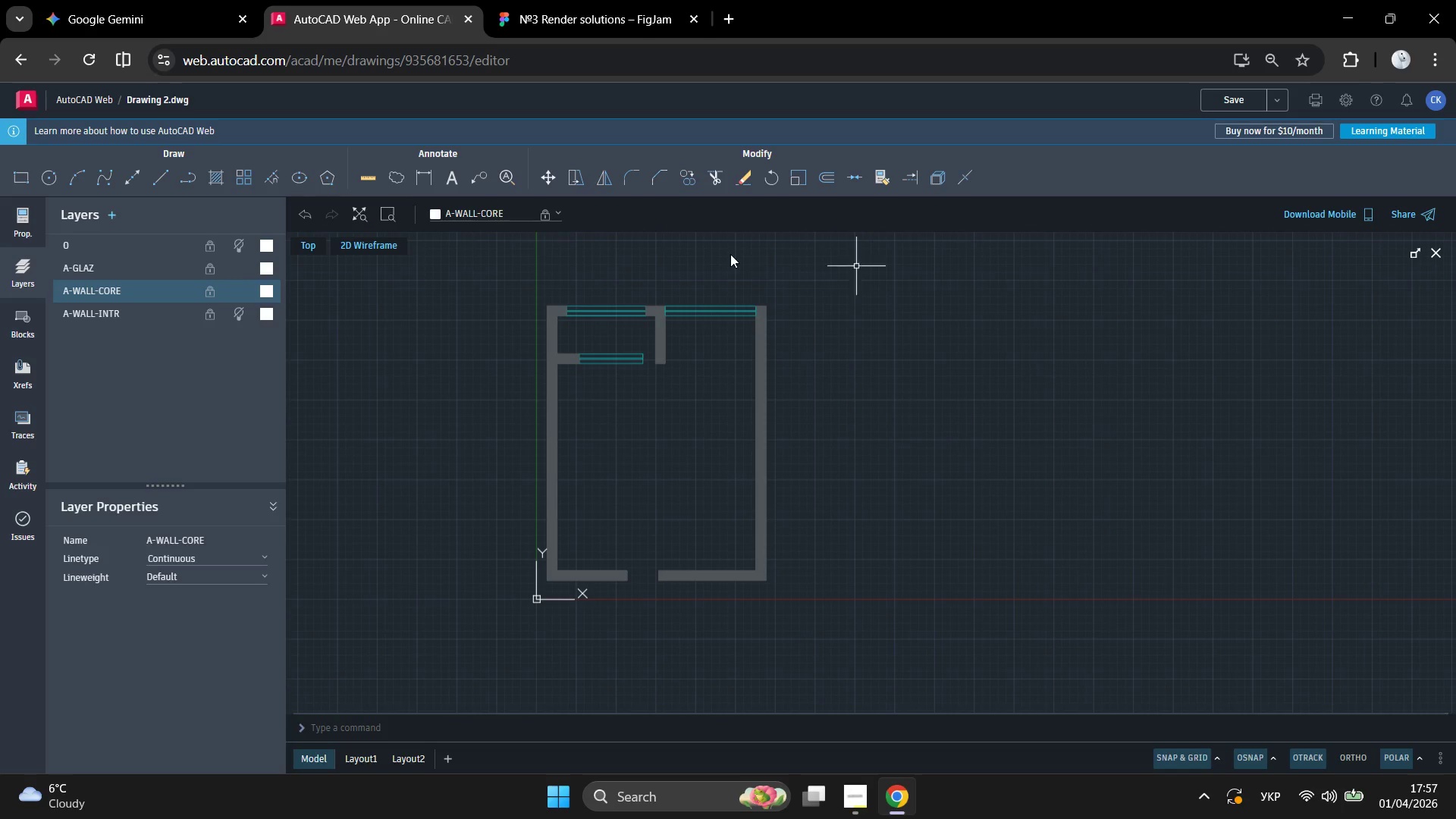 
scroll: coordinate [594, 279], scroll_direction: up, amount: 3.0
 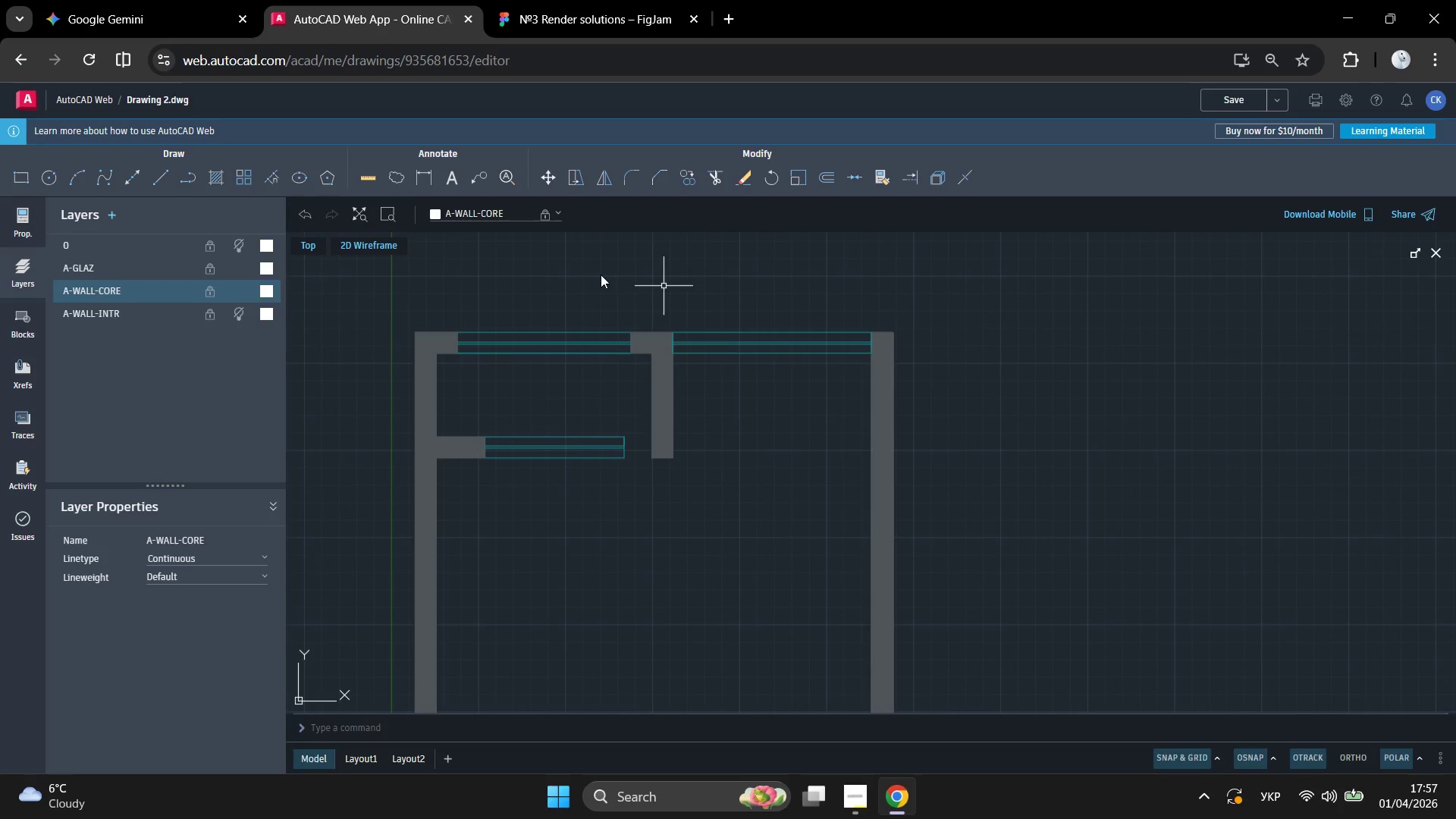 
scroll: coordinate [601, 263], scroll_direction: down, amount: 2.0
 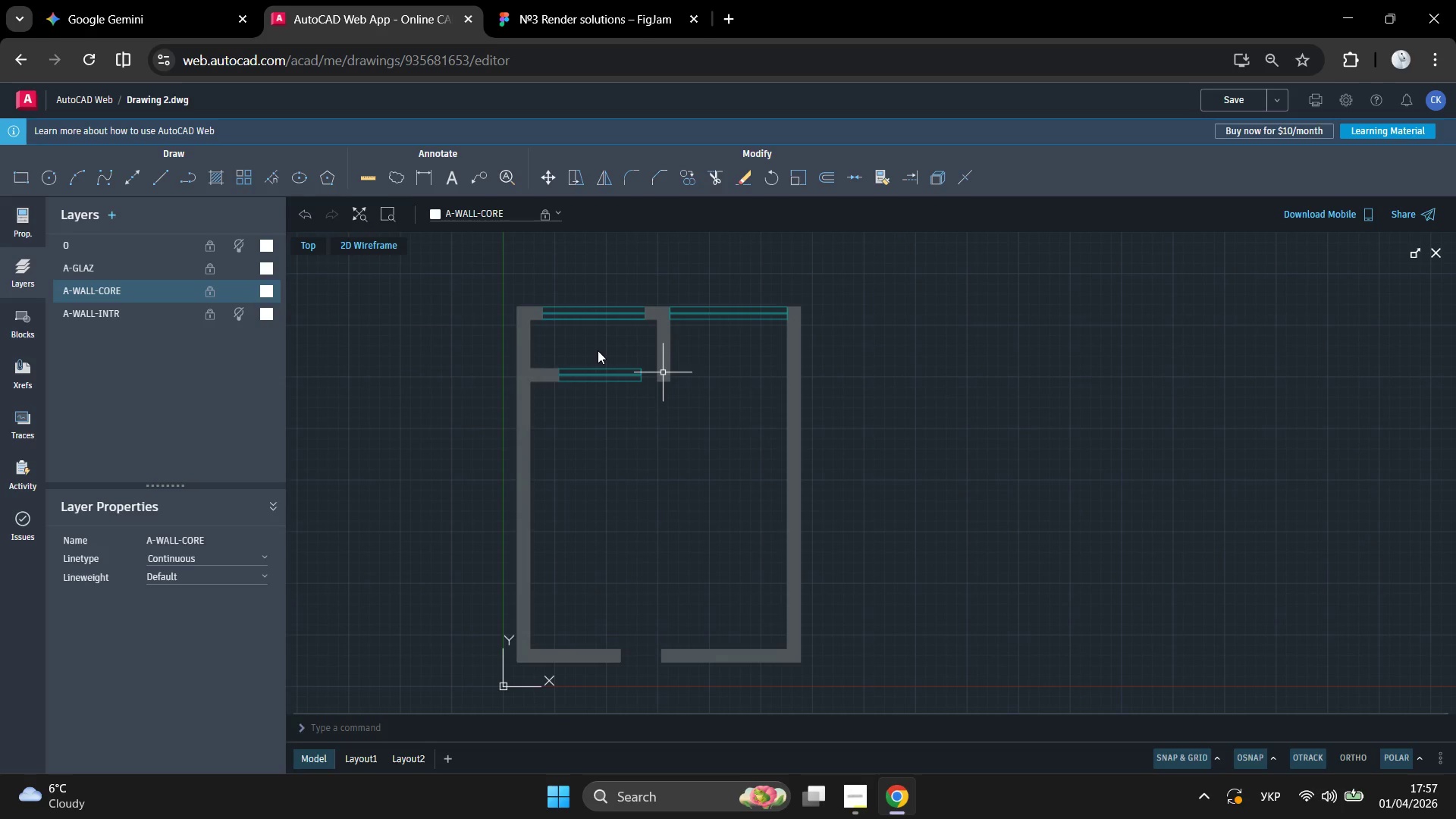 
scroll: coordinate [598, 350], scroll_direction: up, amount: 3.0
 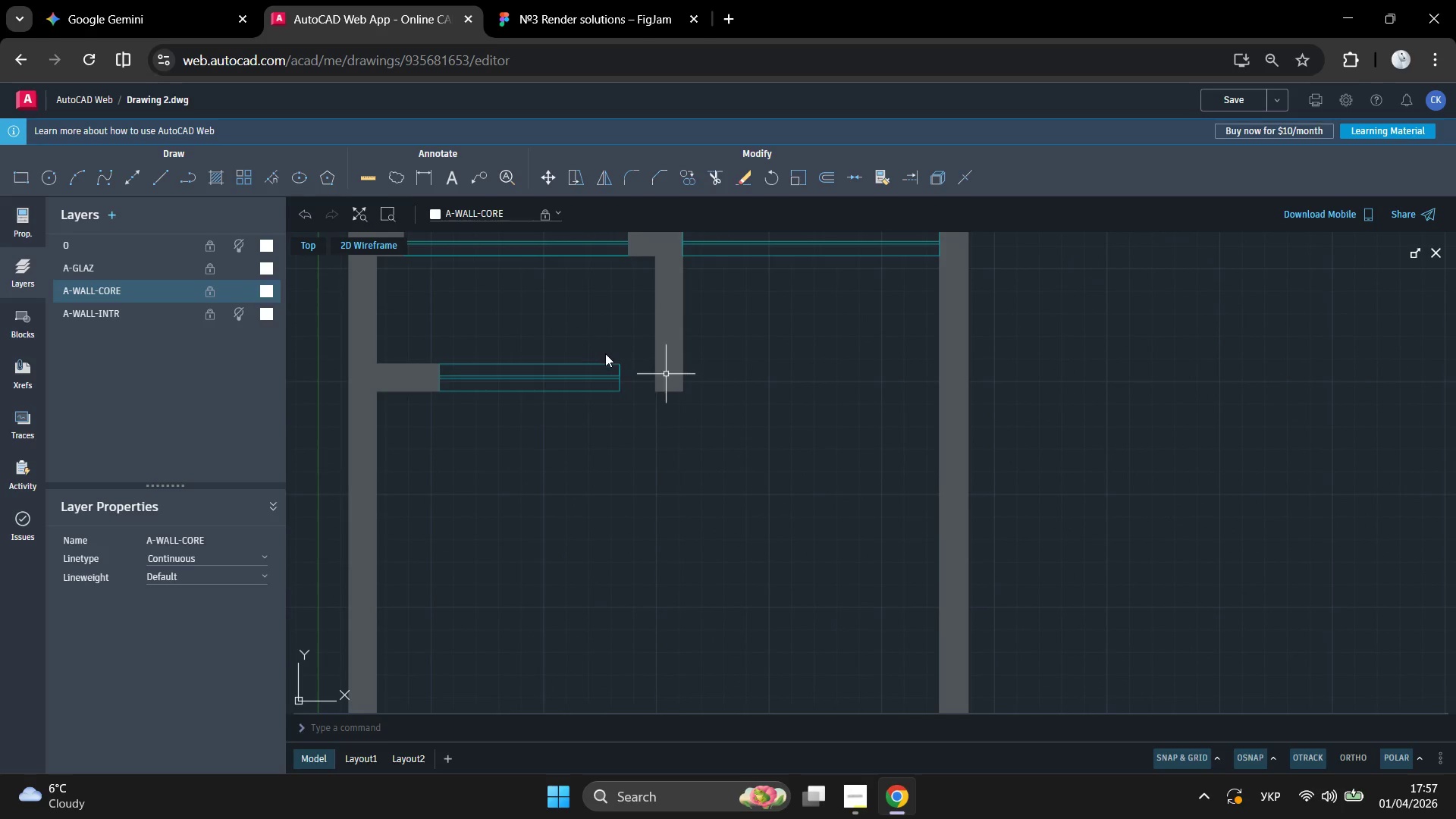 
scroll: coordinate [605, 349], scroll_direction: down, amount: 2.0
 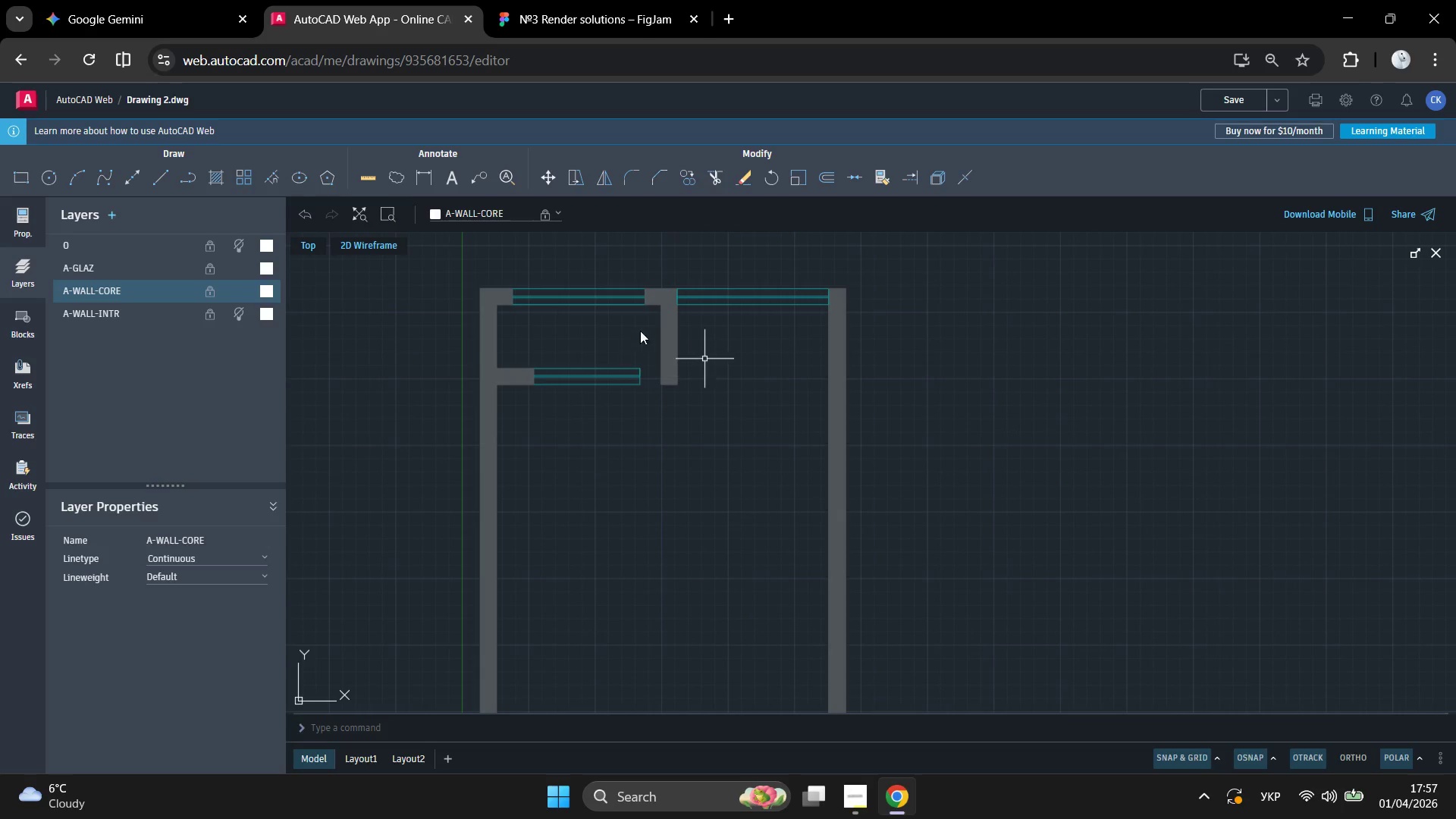 
scroll: coordinate [607, 340], scroll_direction: up, amount: 4.0
 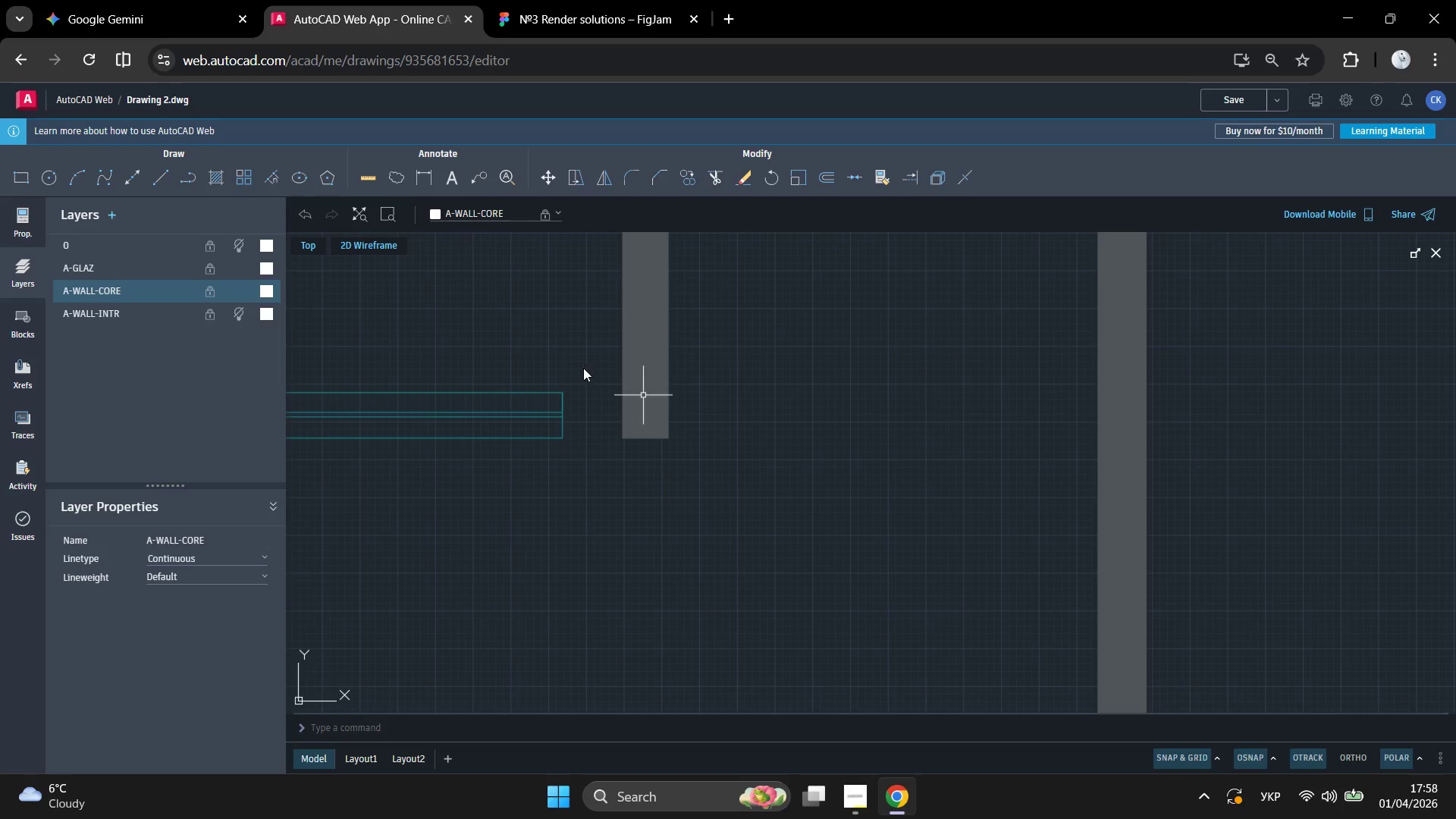 
left_click([583, 368])
 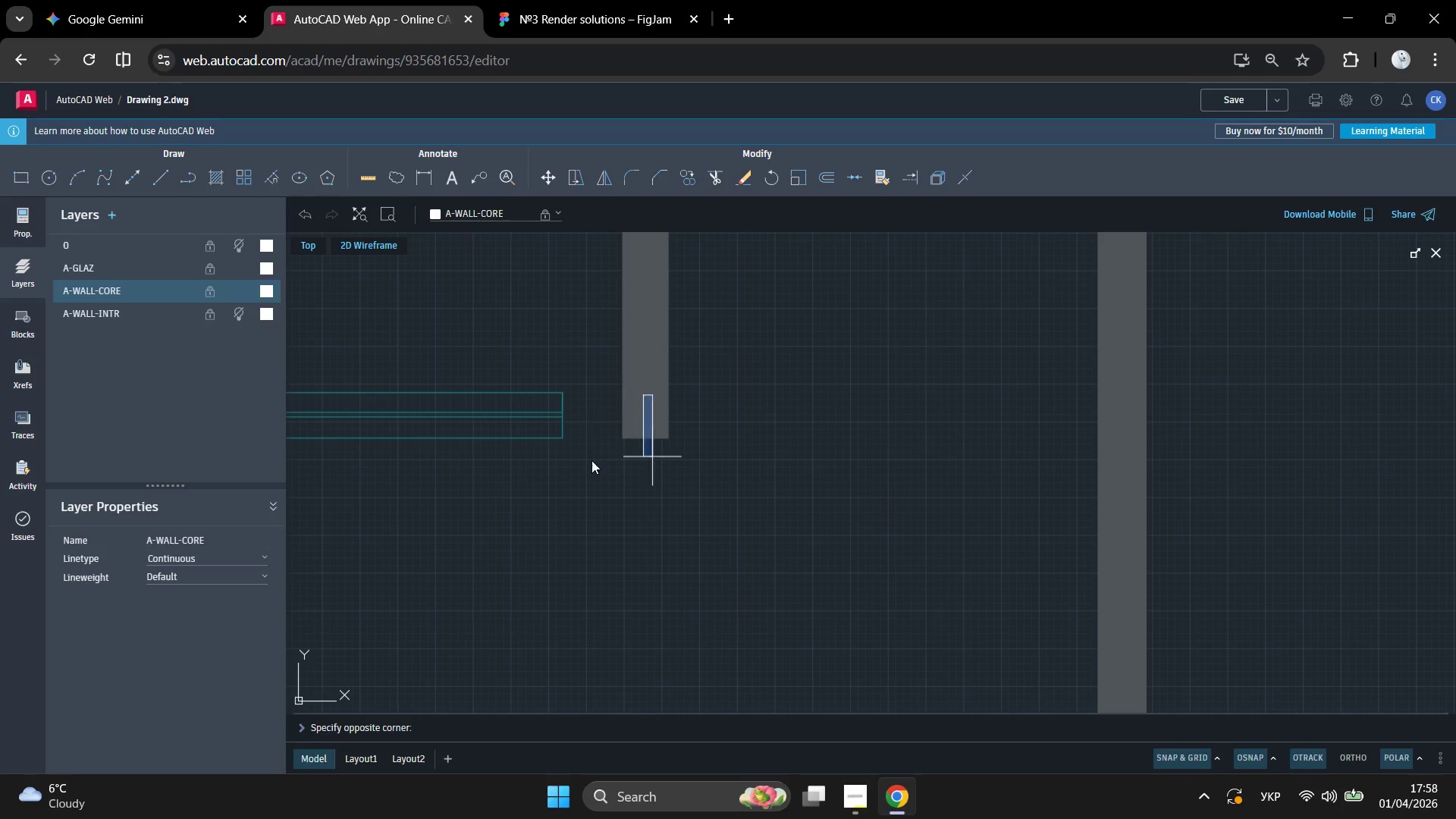 
left_click([648, 397])
 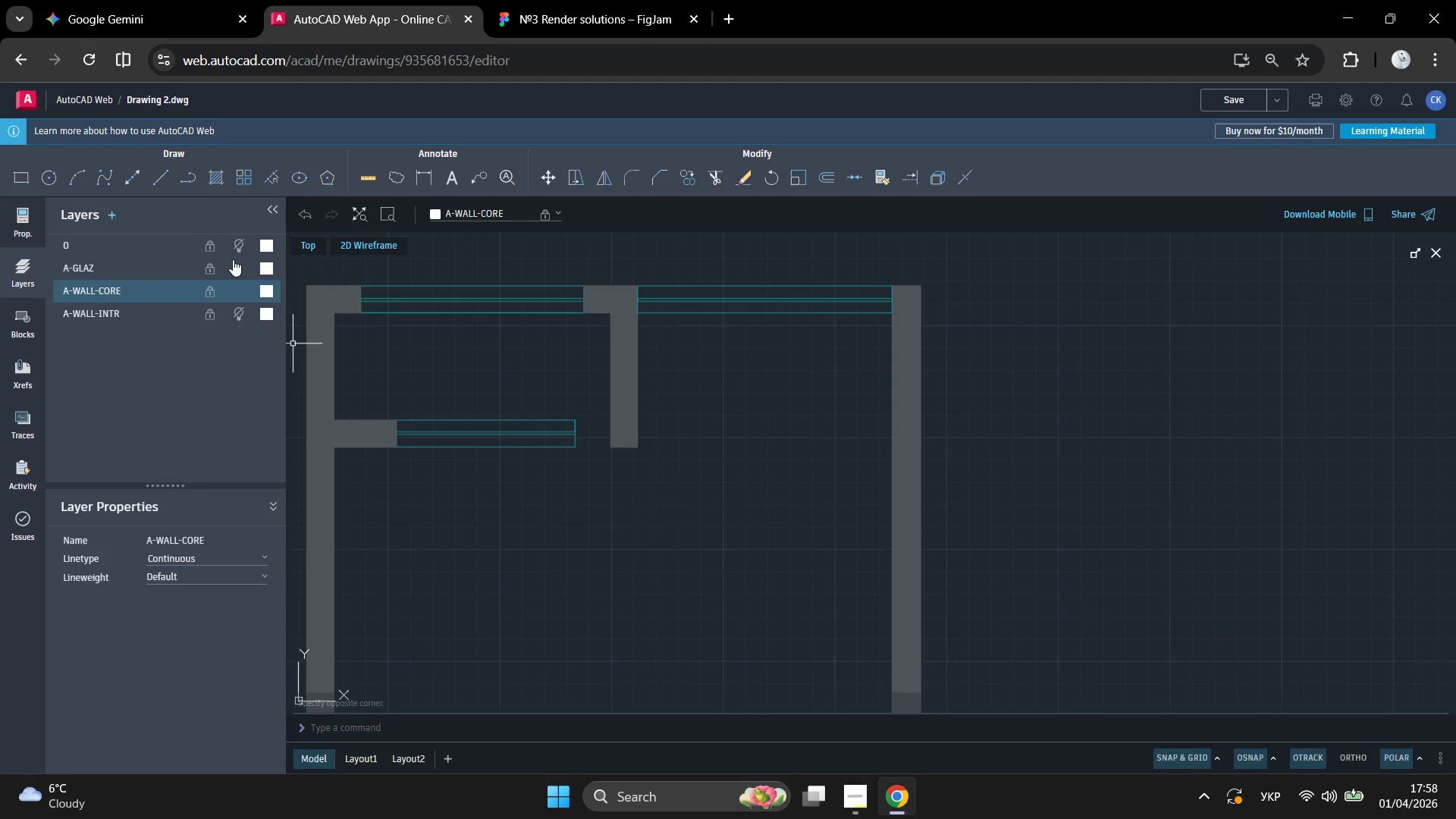 
scroll: coordinate [541, 419], scroll_direction: down, amount: 2.0
 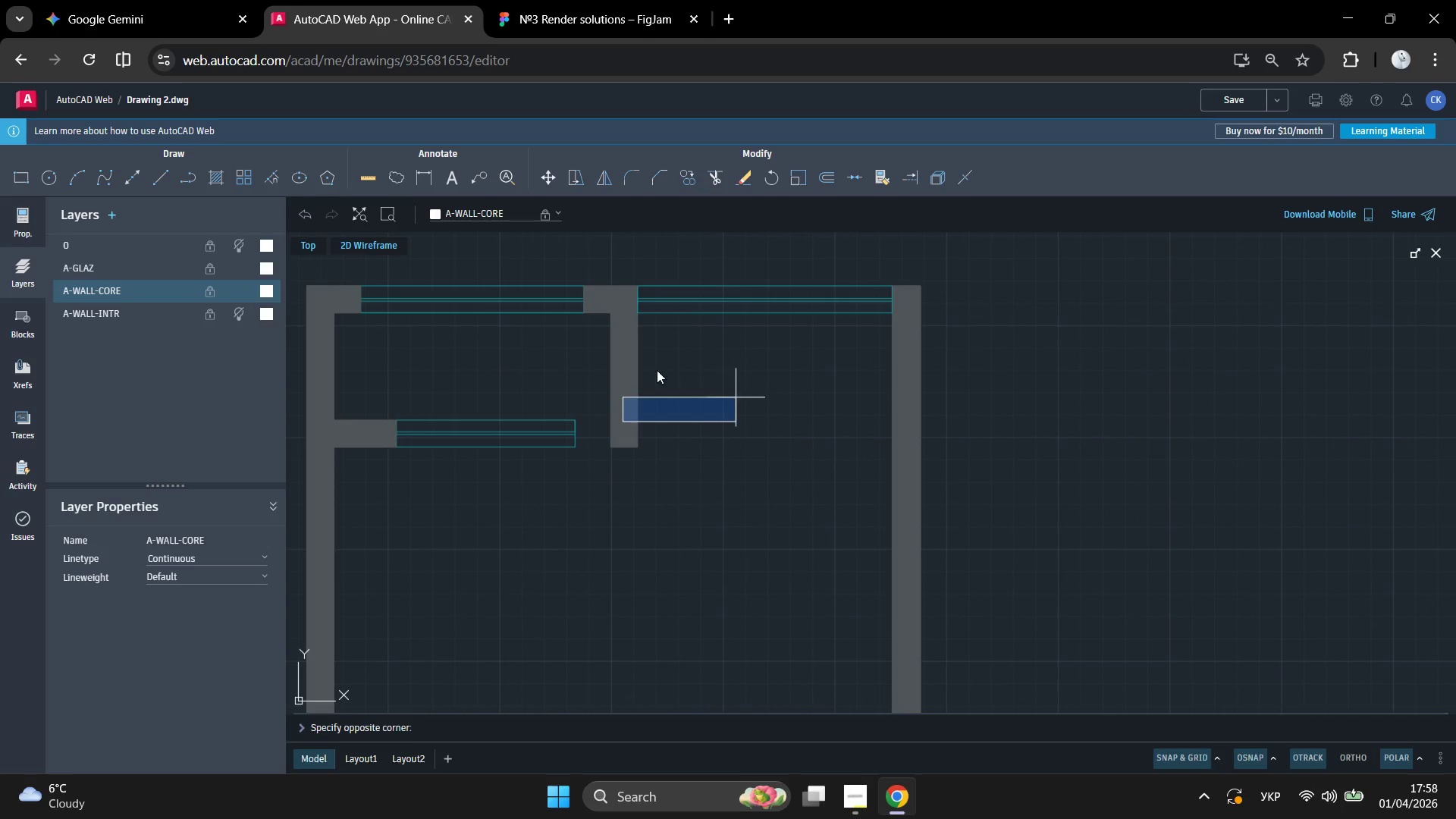 
left_click([236, 265])
 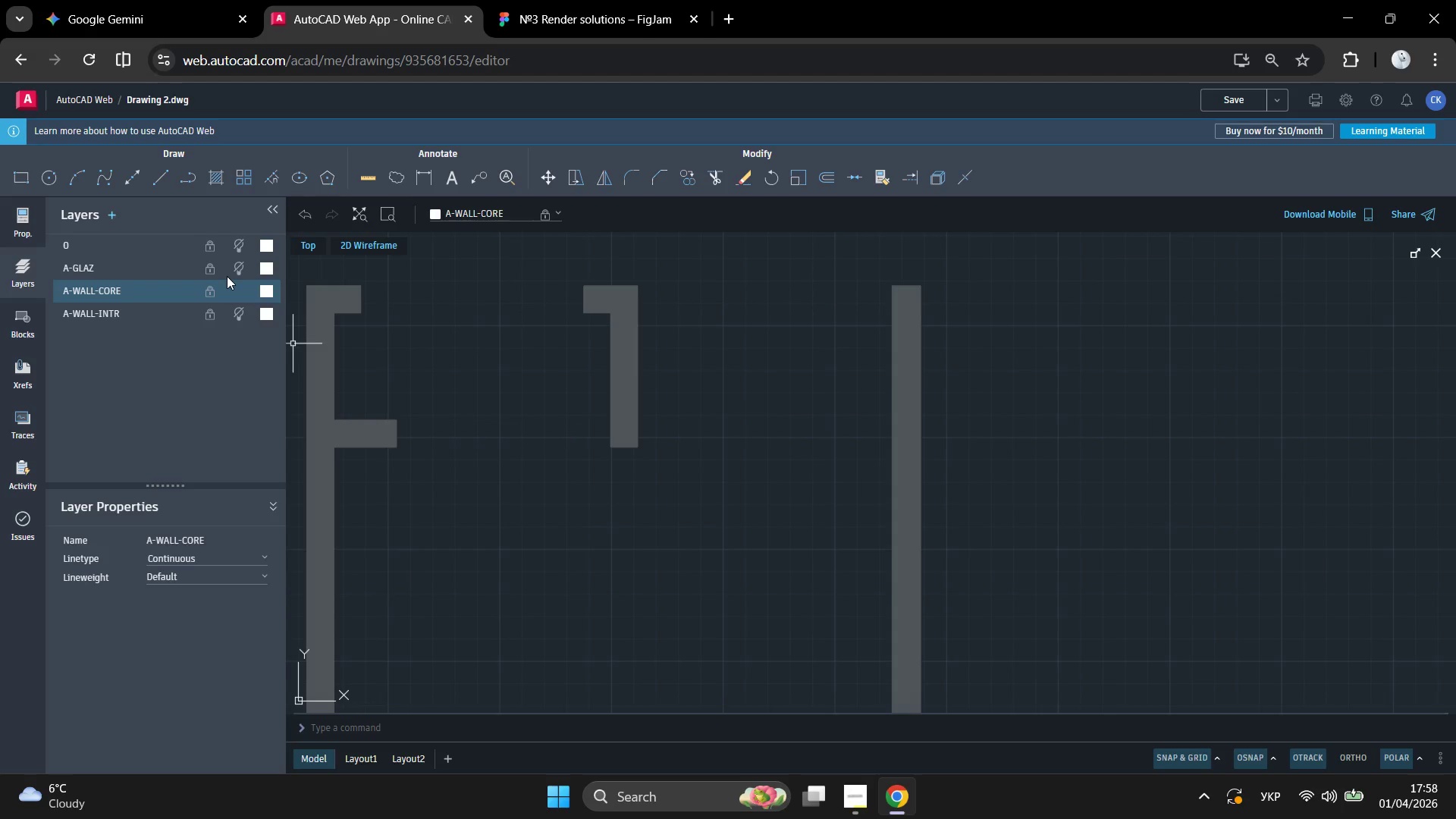 
left_click([242, 269])
 